 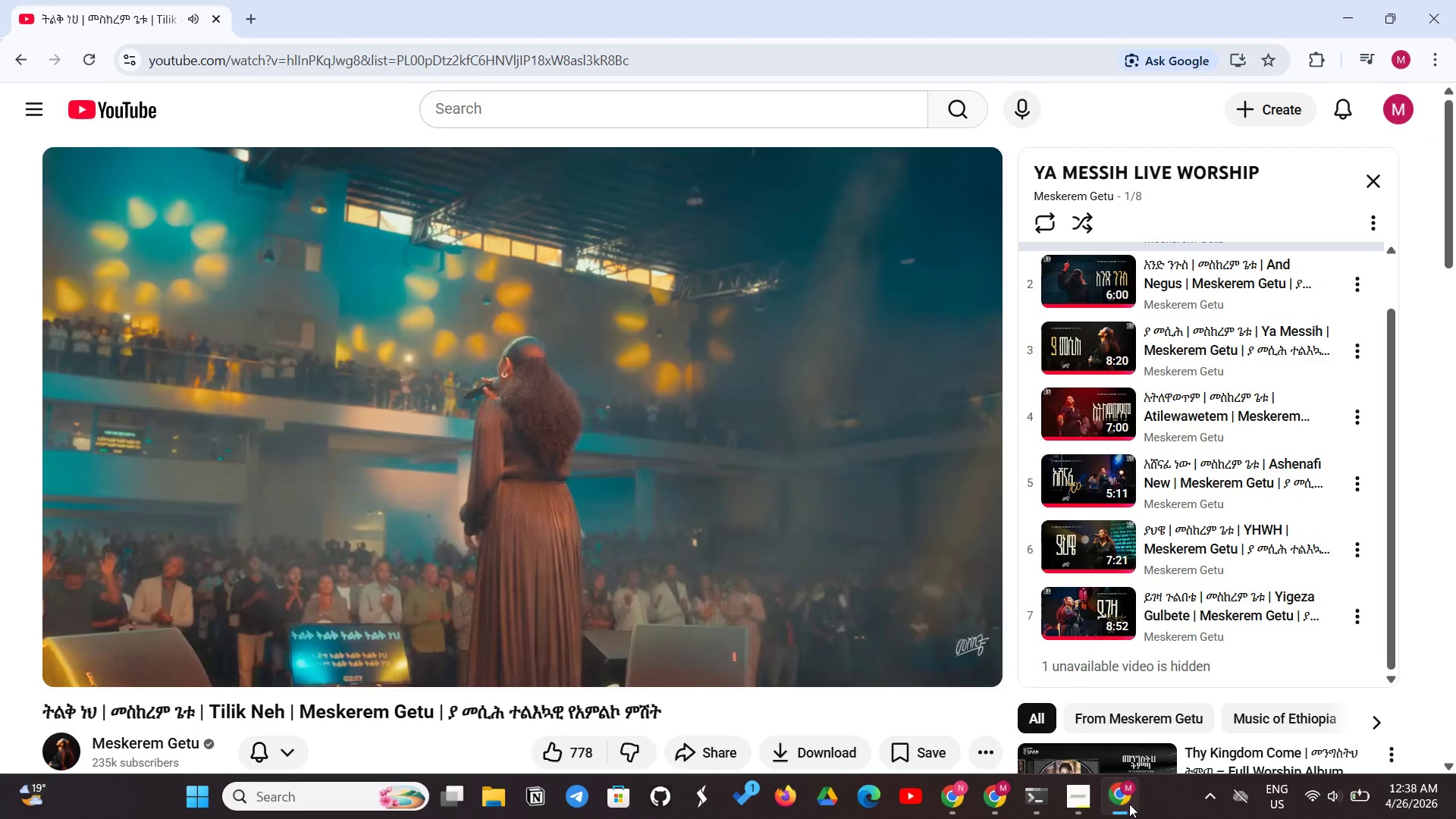 
left_click([1006, 813])
 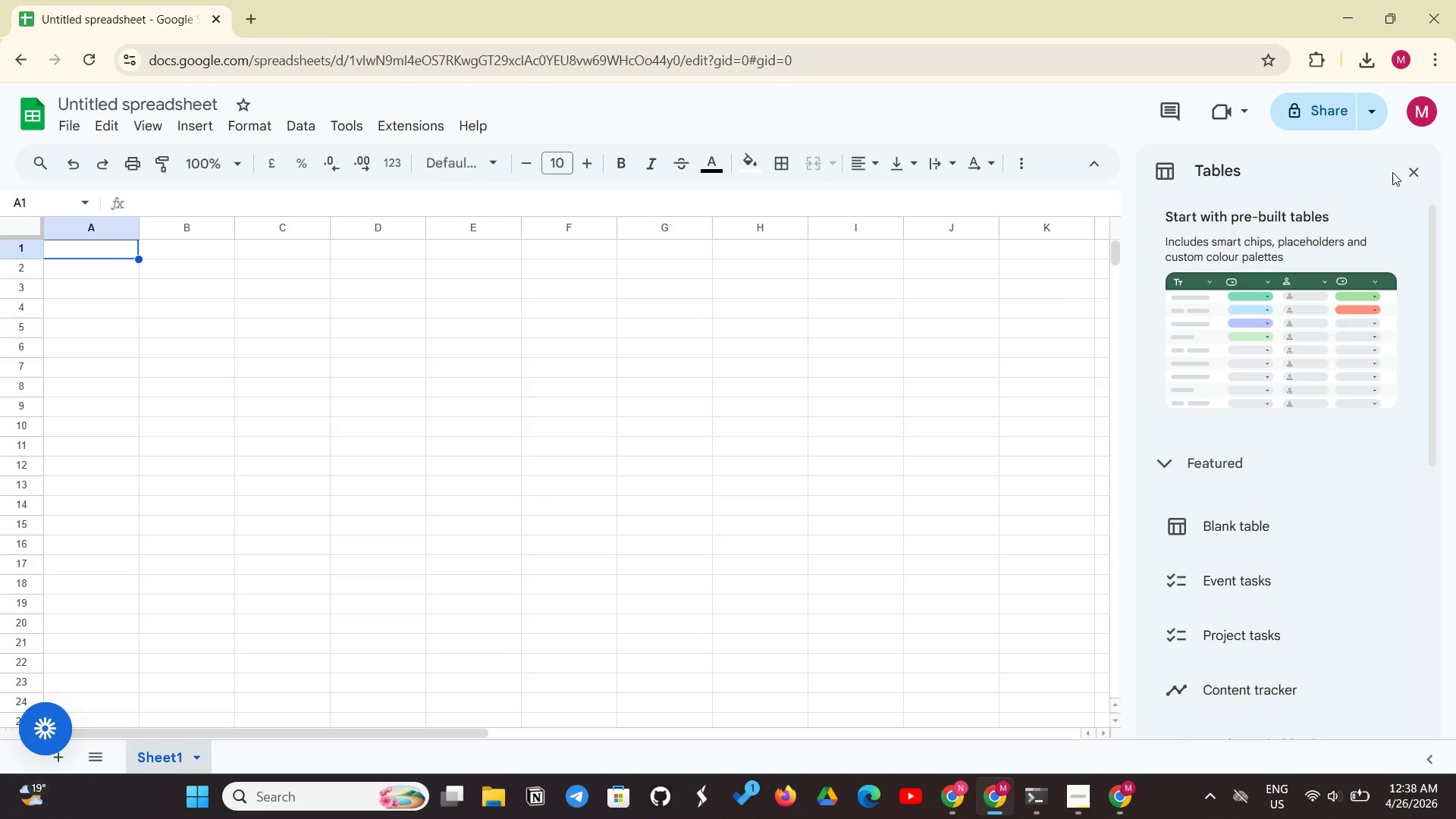 
left_click([1417, 168])
 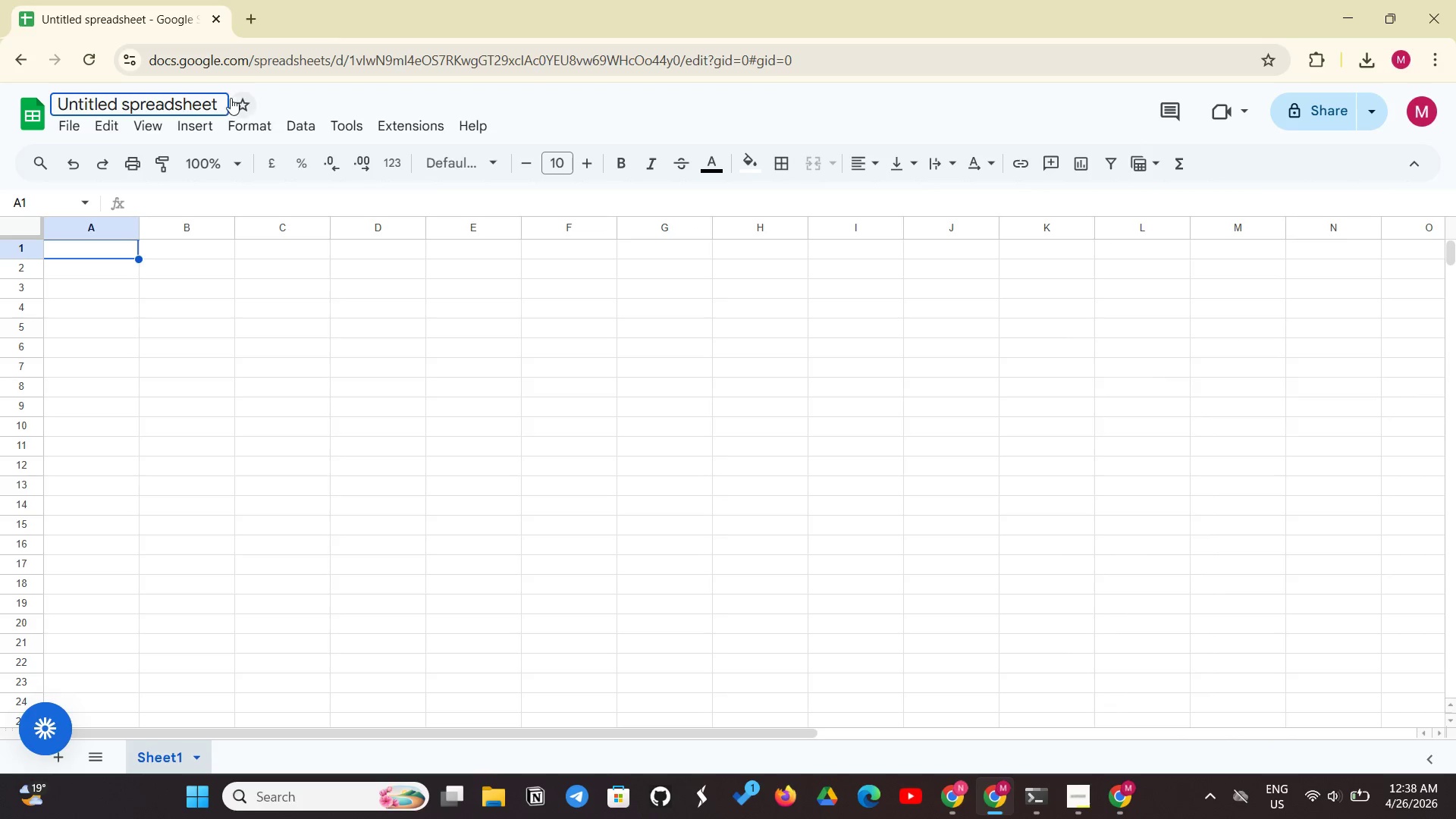 
left_click_drag(start_coordinate=[219, 105], to_coordinate=[55, 117])
 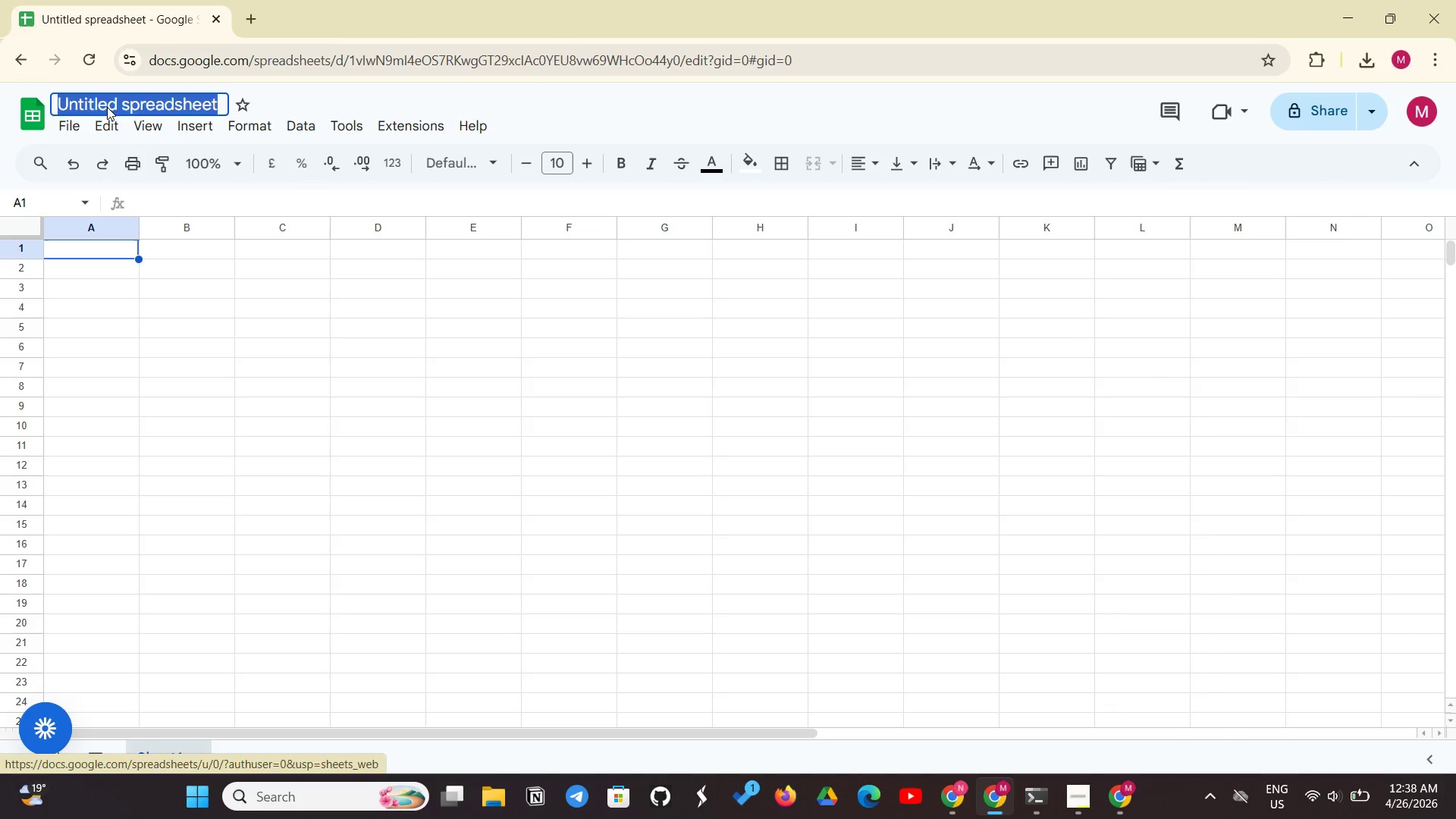 
left_click([107, 107])
 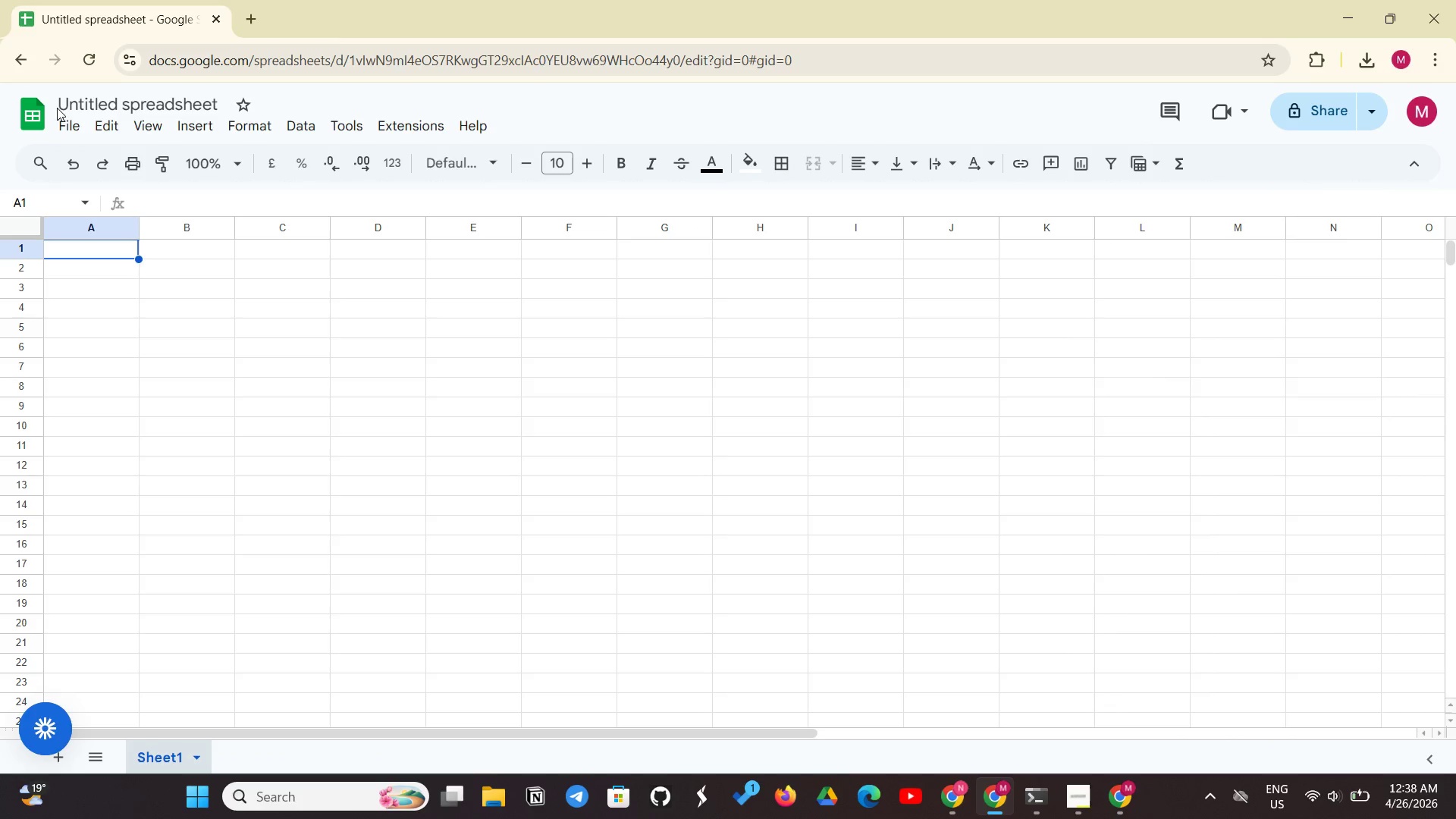 
left_click([76, 104])
 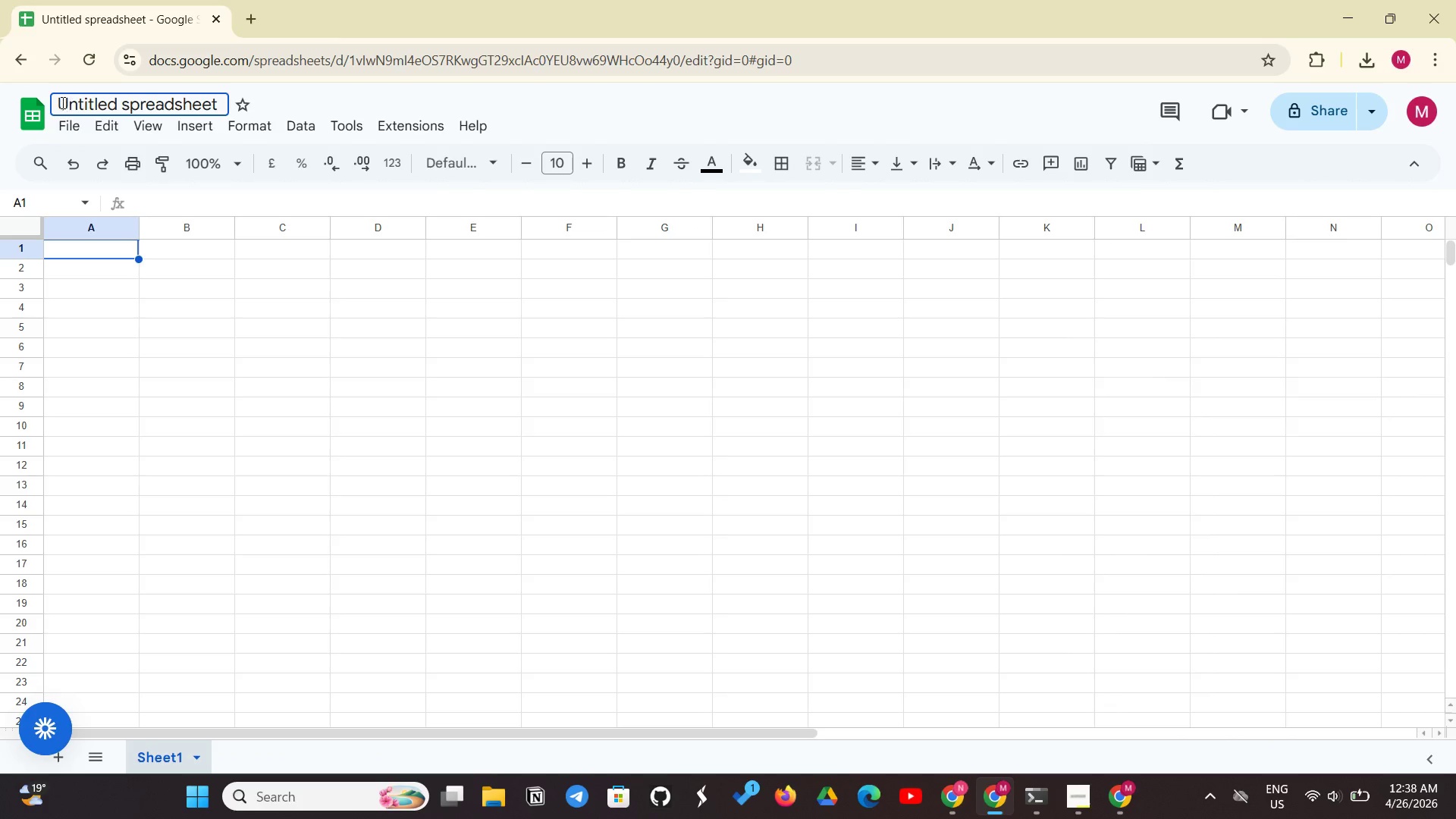 
left_click_drag(start_coordinate=[61, 102], to_coordinate=[225, 92])
 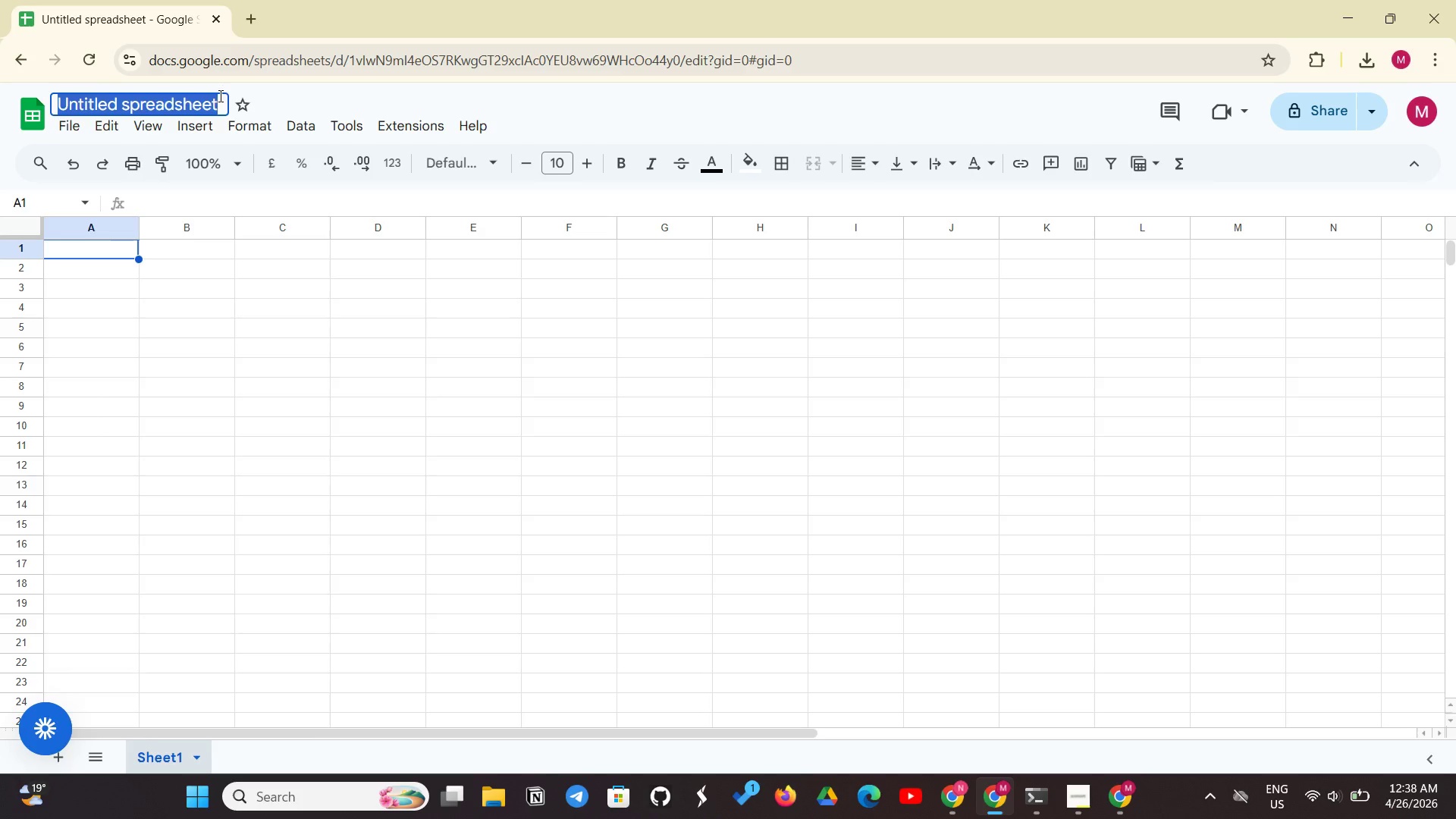 
key(Control+V)
 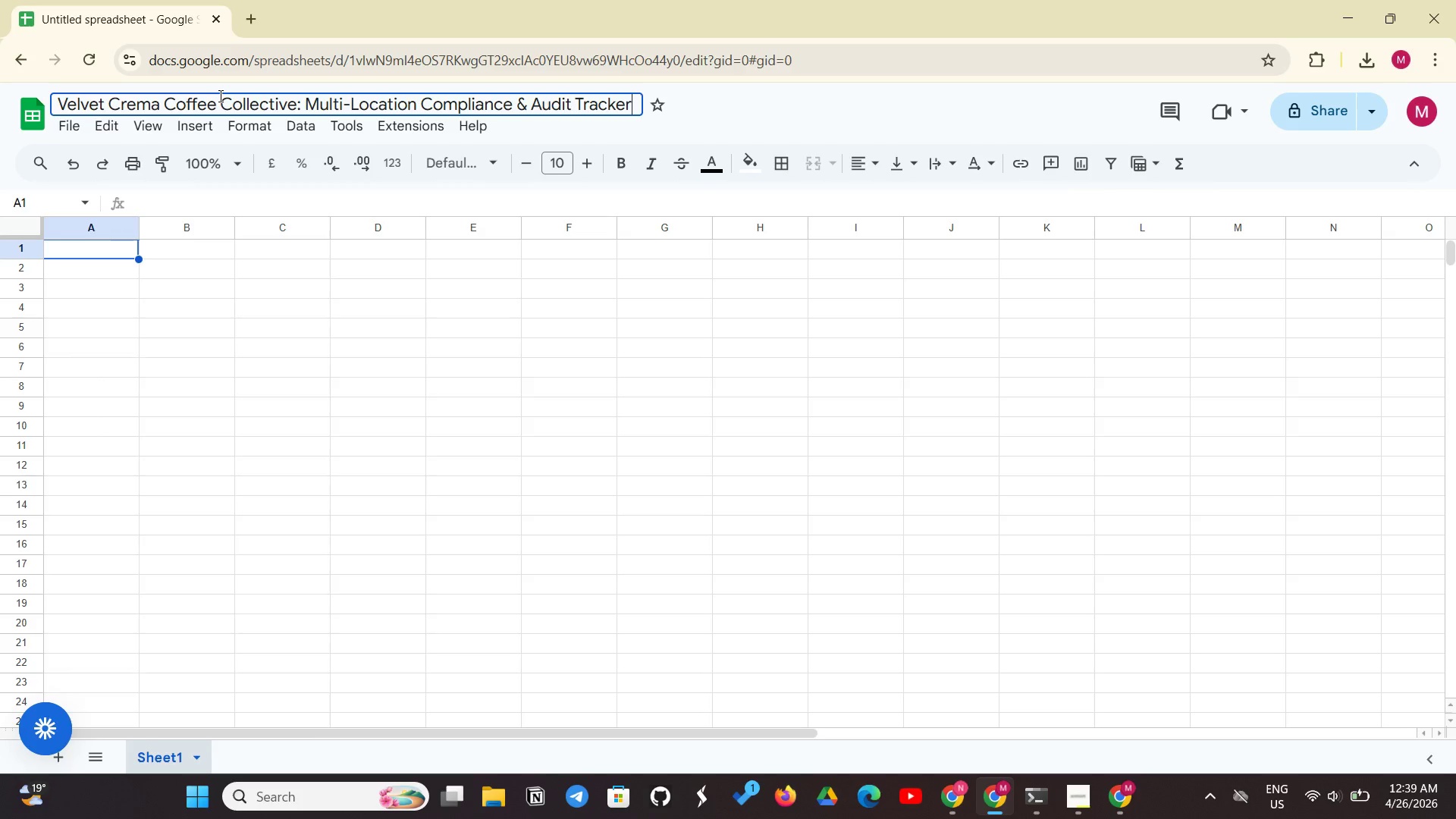 
key(Enter)
 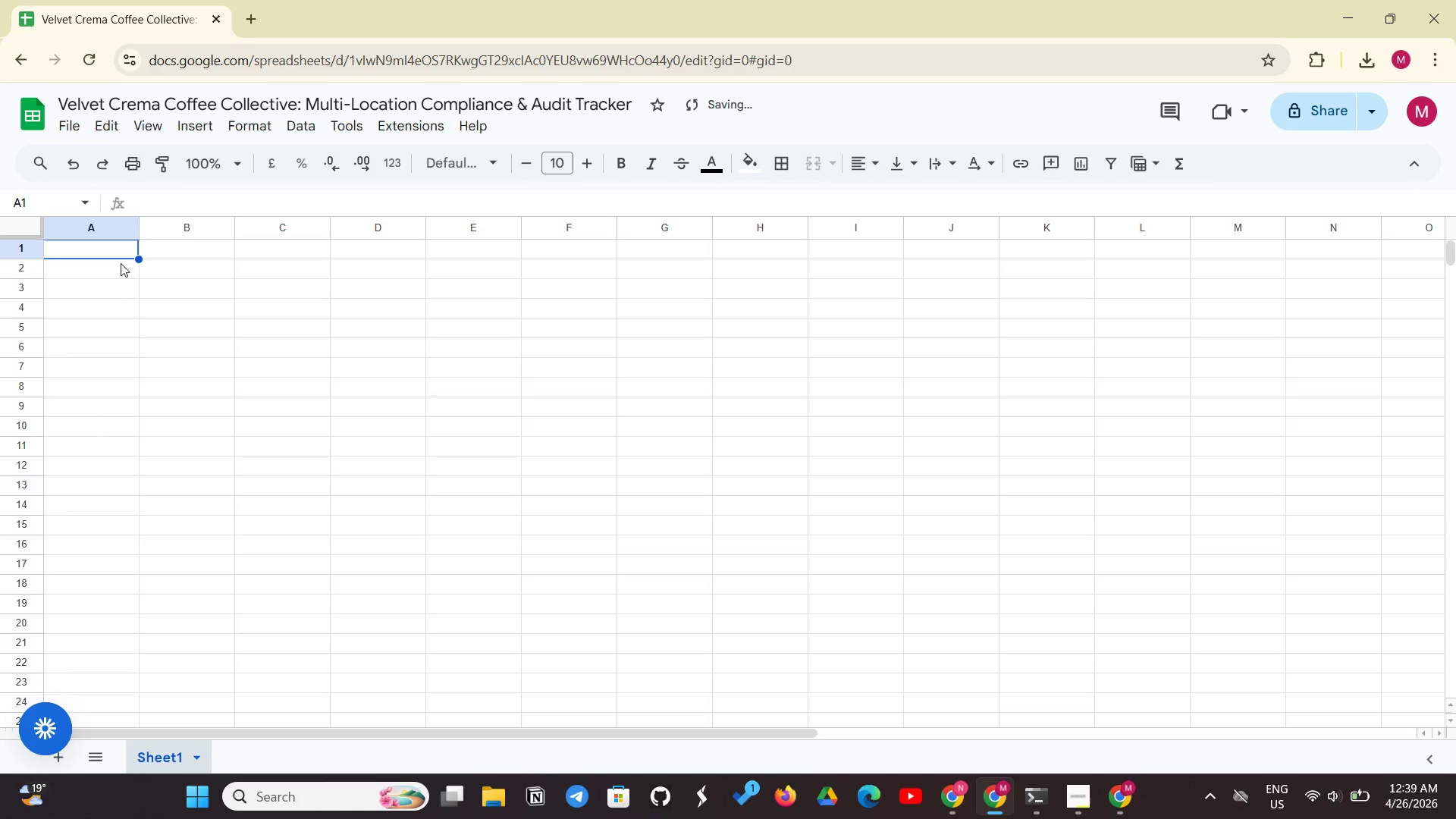 
left_click([121, 249])
 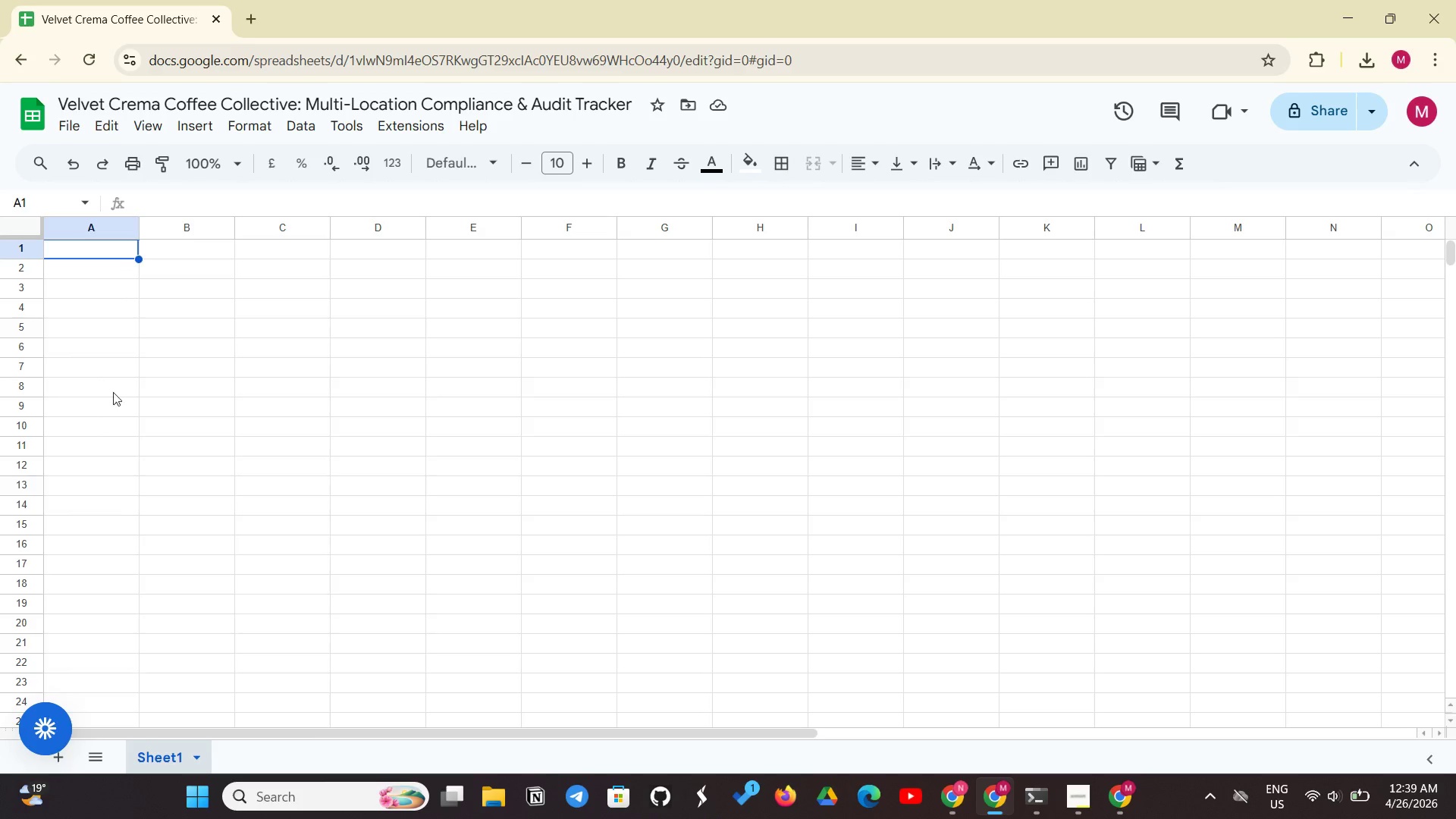 
right_click([152, 764])
 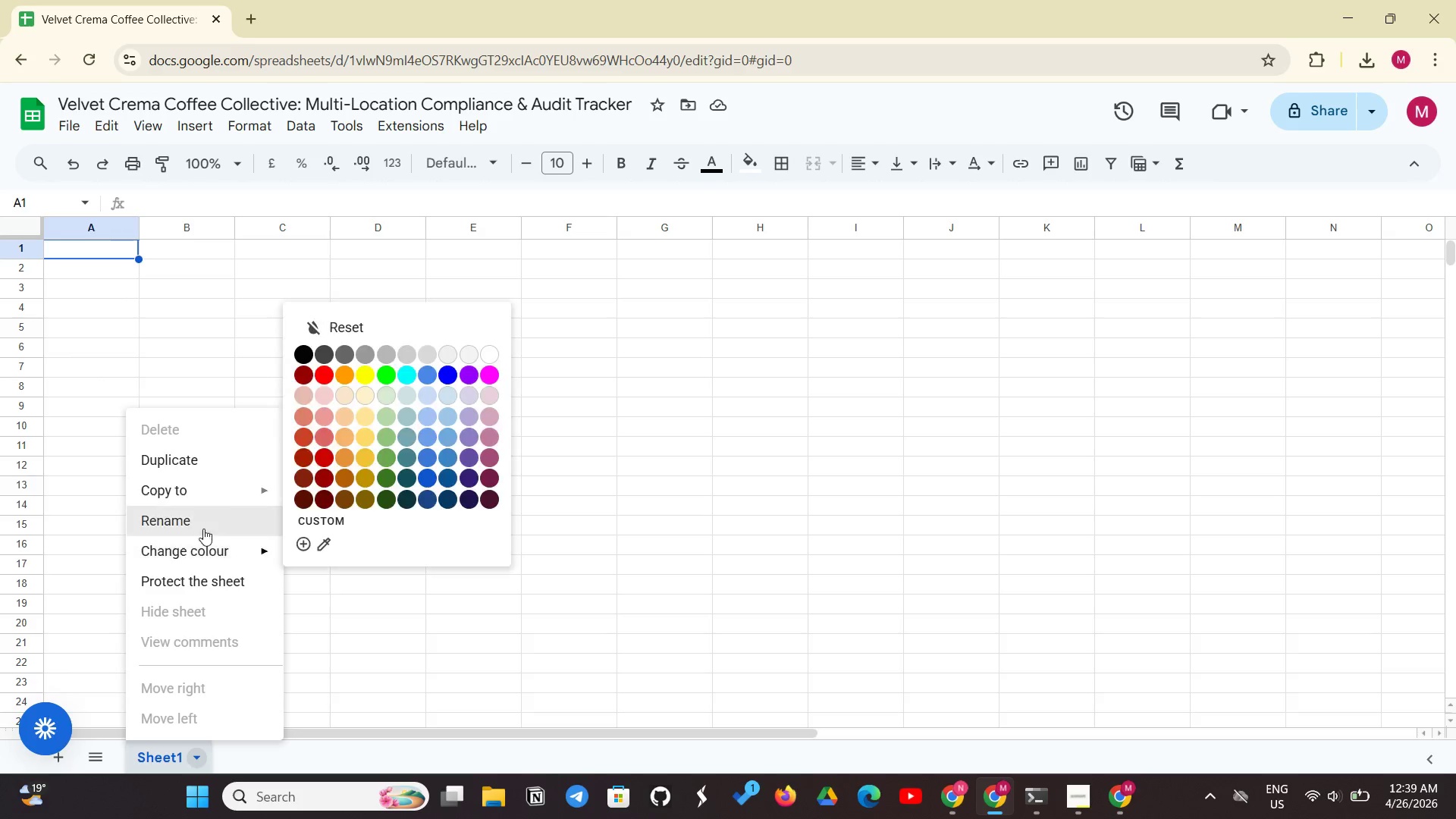 
left_click([217, 521])
 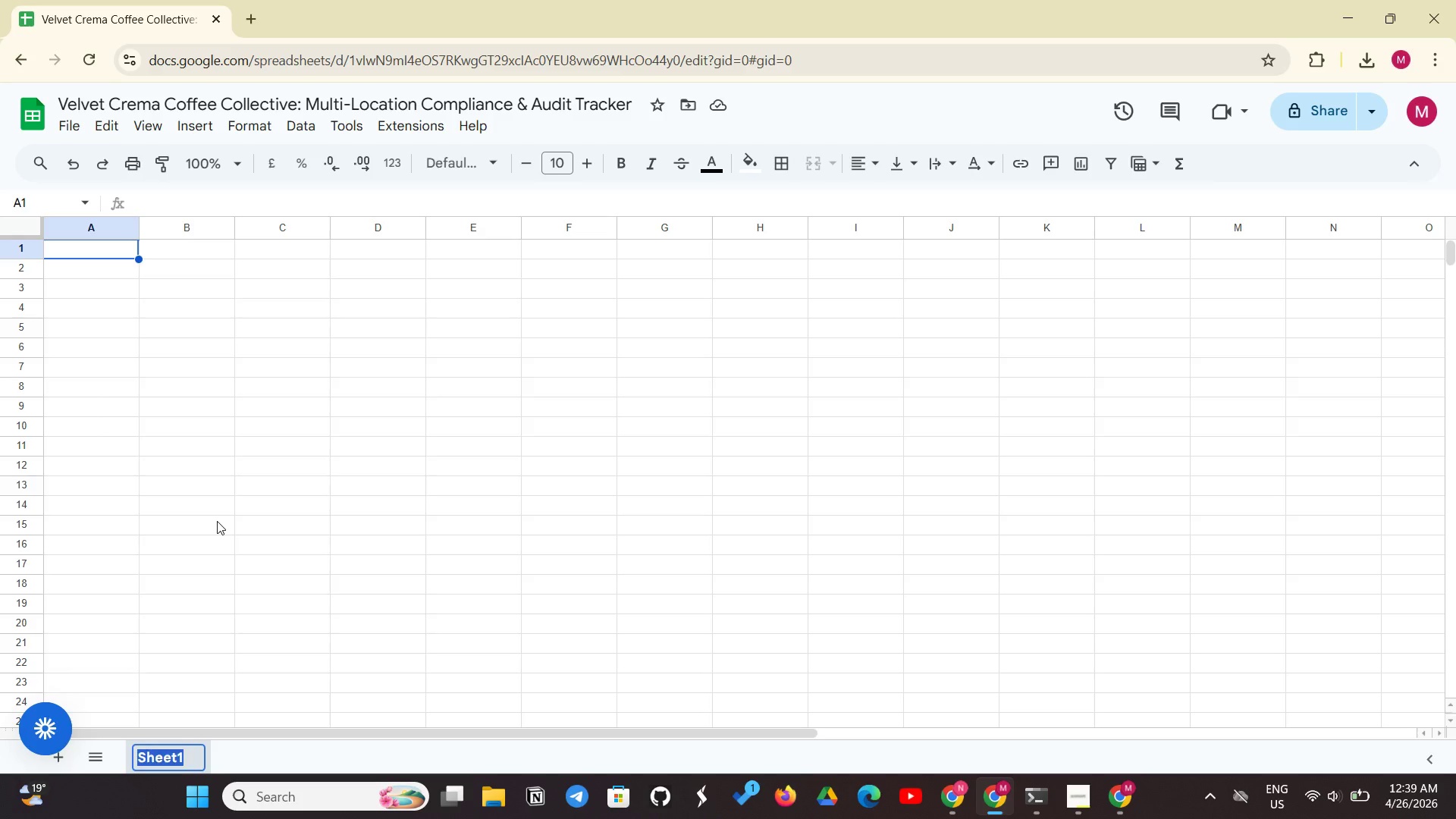 
key(Backspace)
type(Raw Data)
 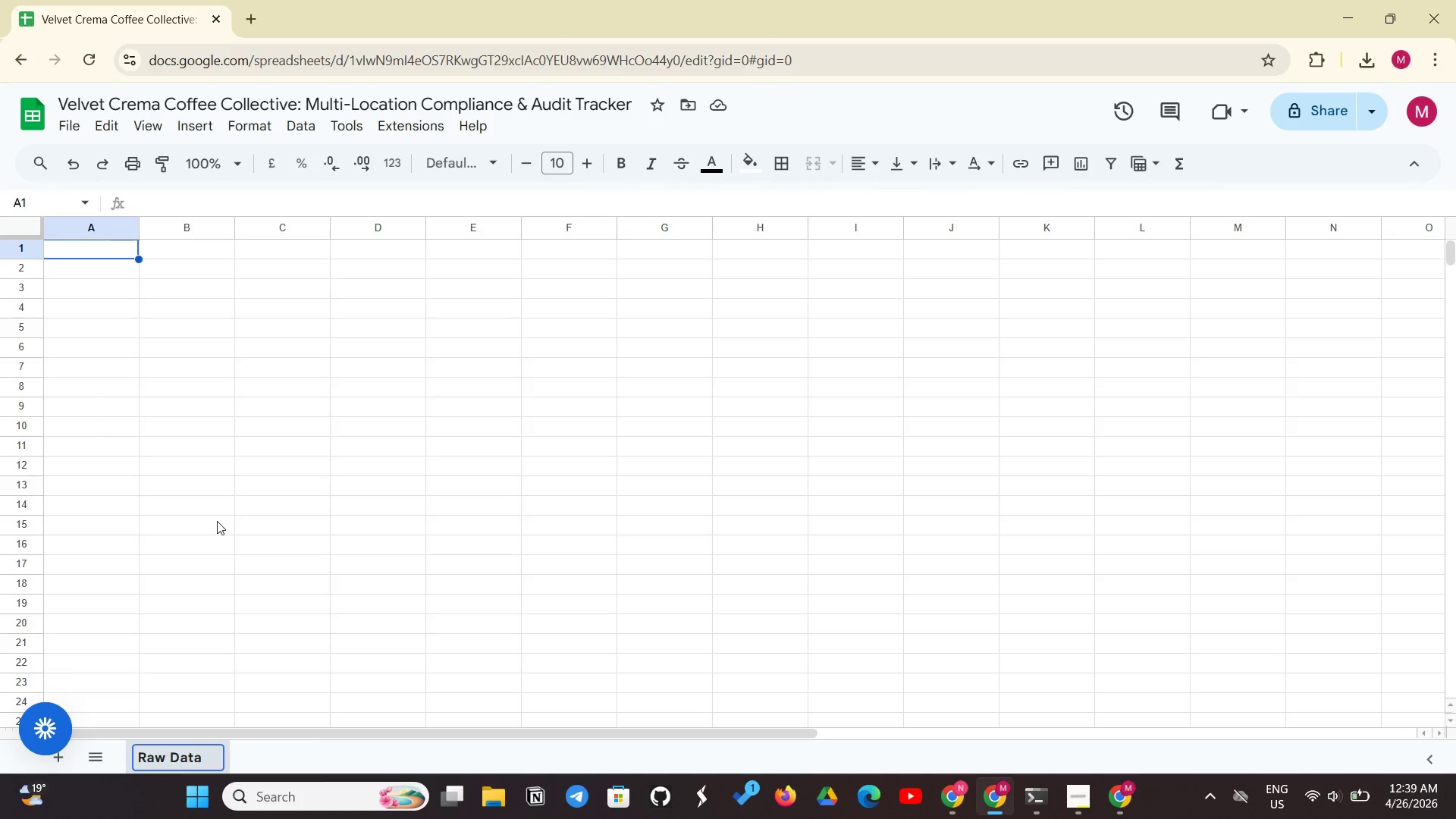 
left_click([64, 768])
 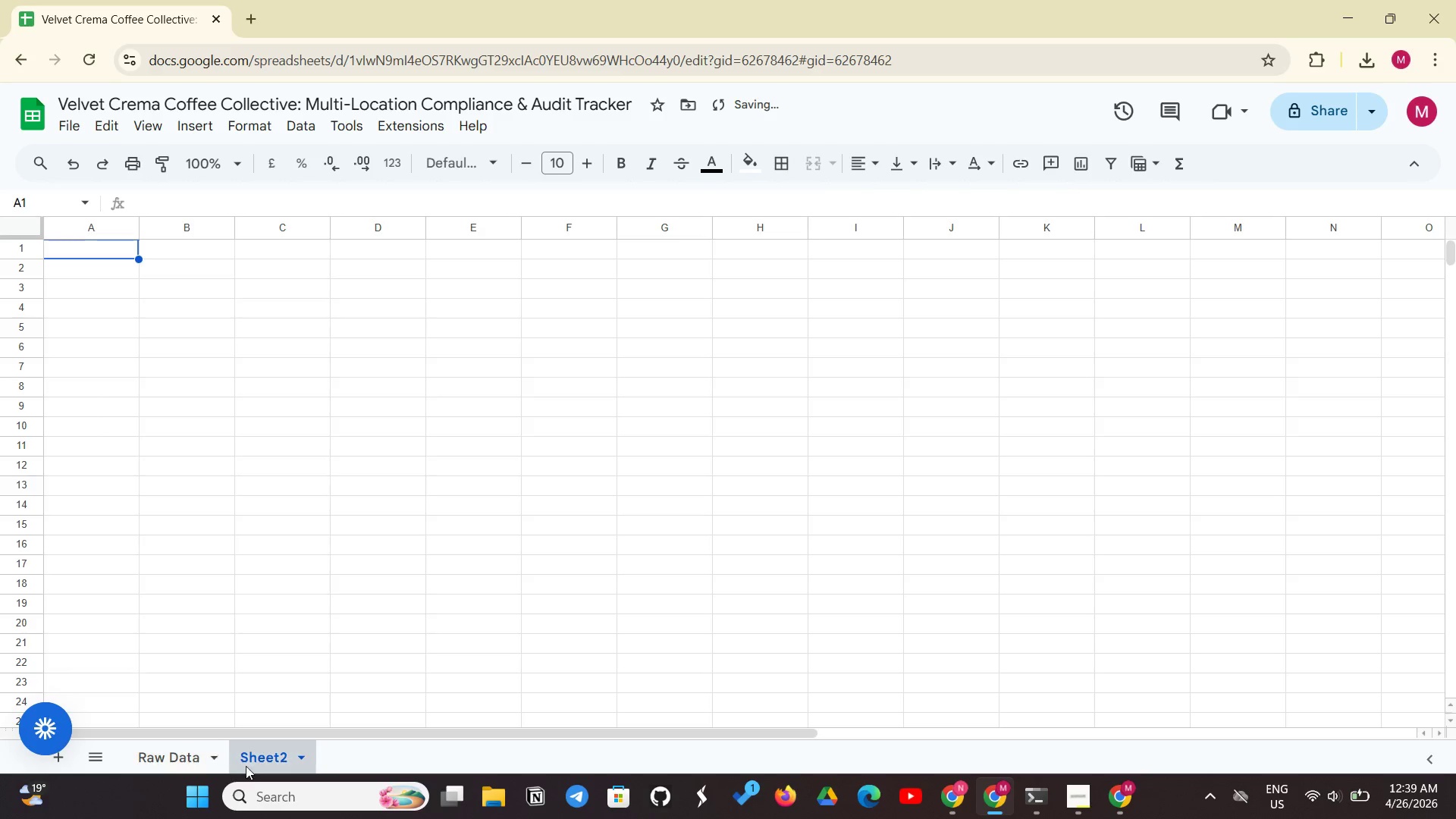 
right_click([248, 762])
 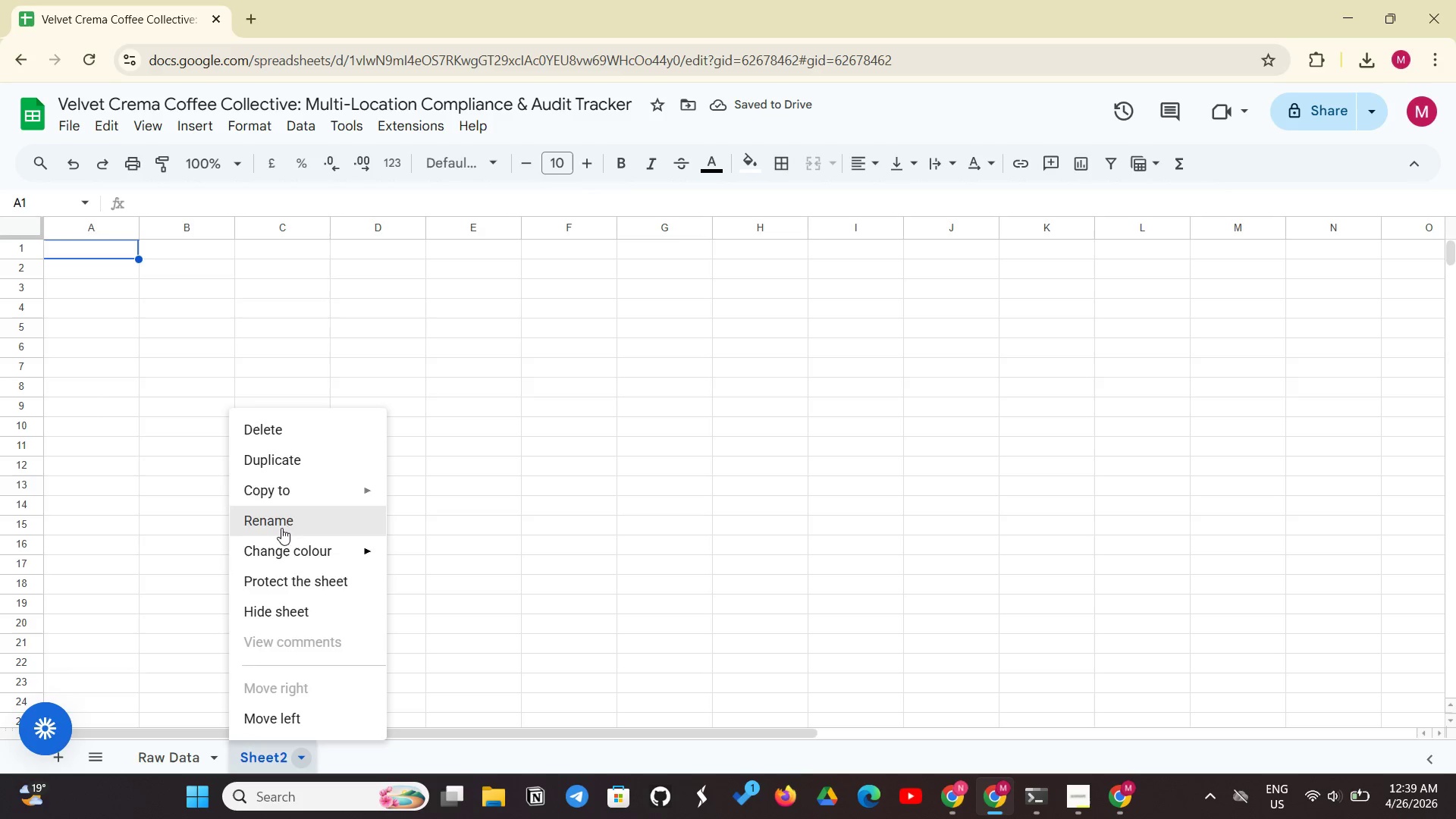 
left_click([292, 507])
 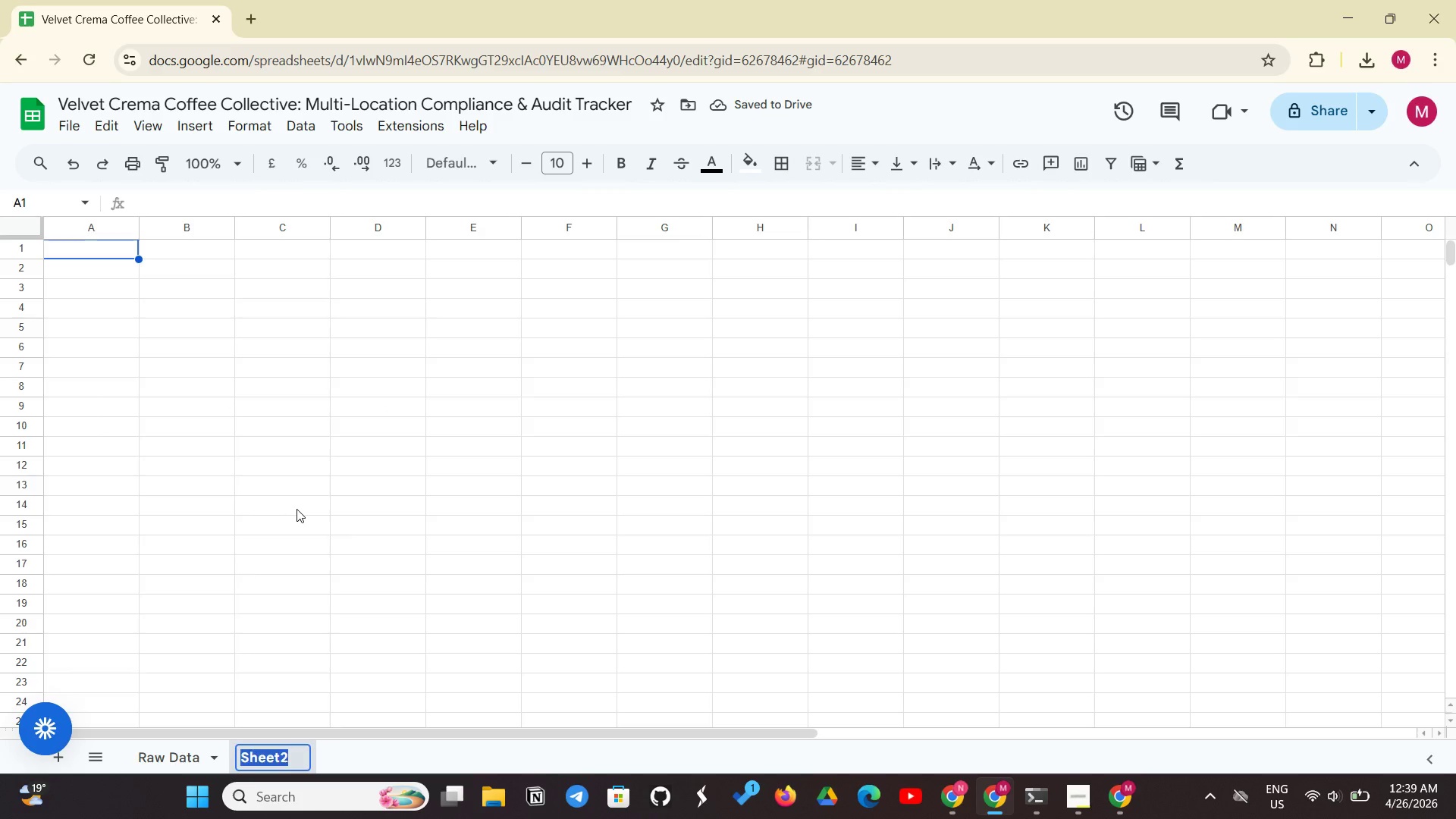 
key(Backspace)
type(Calculated Data)
 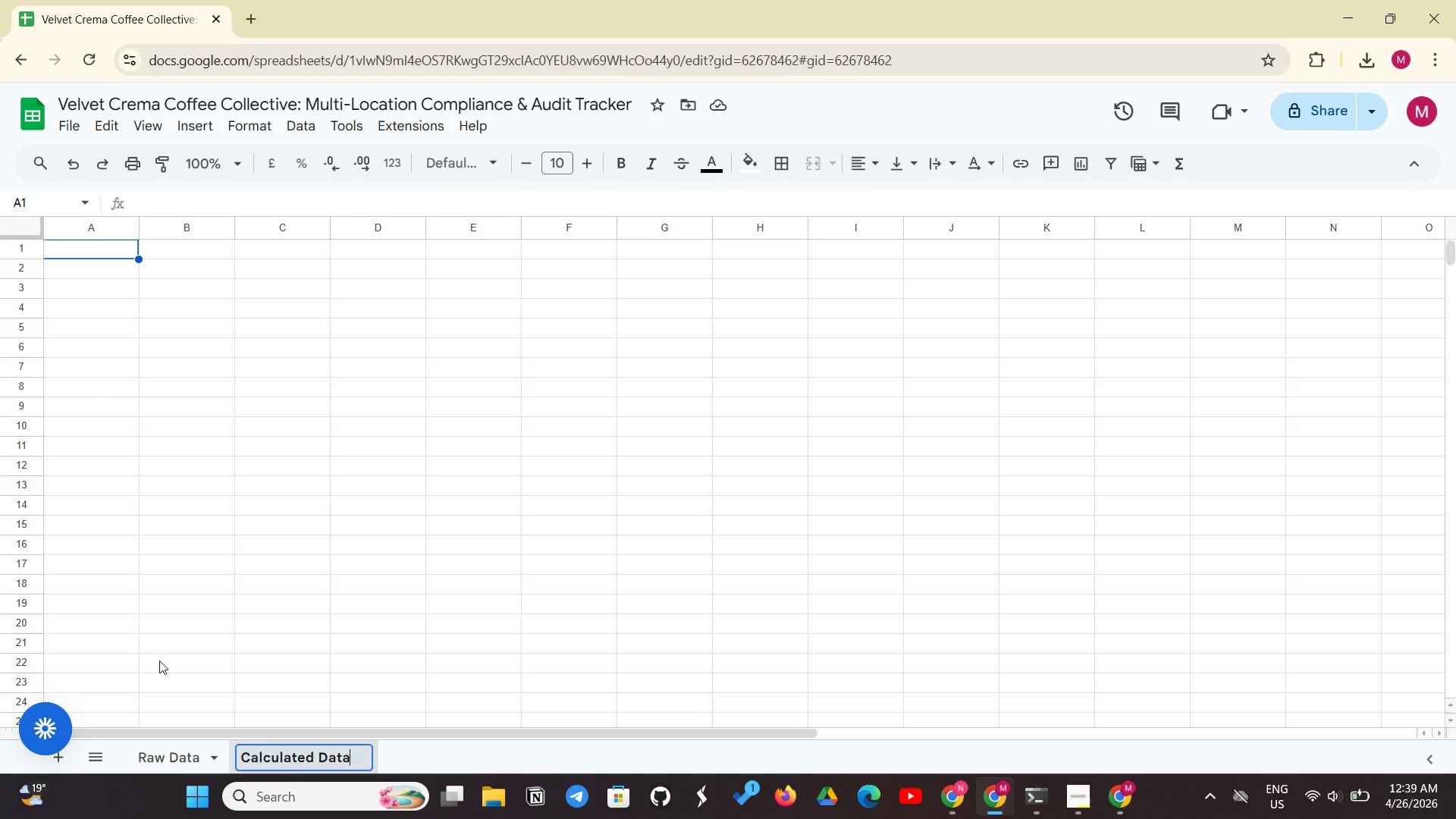 
left_click([64, 754])
 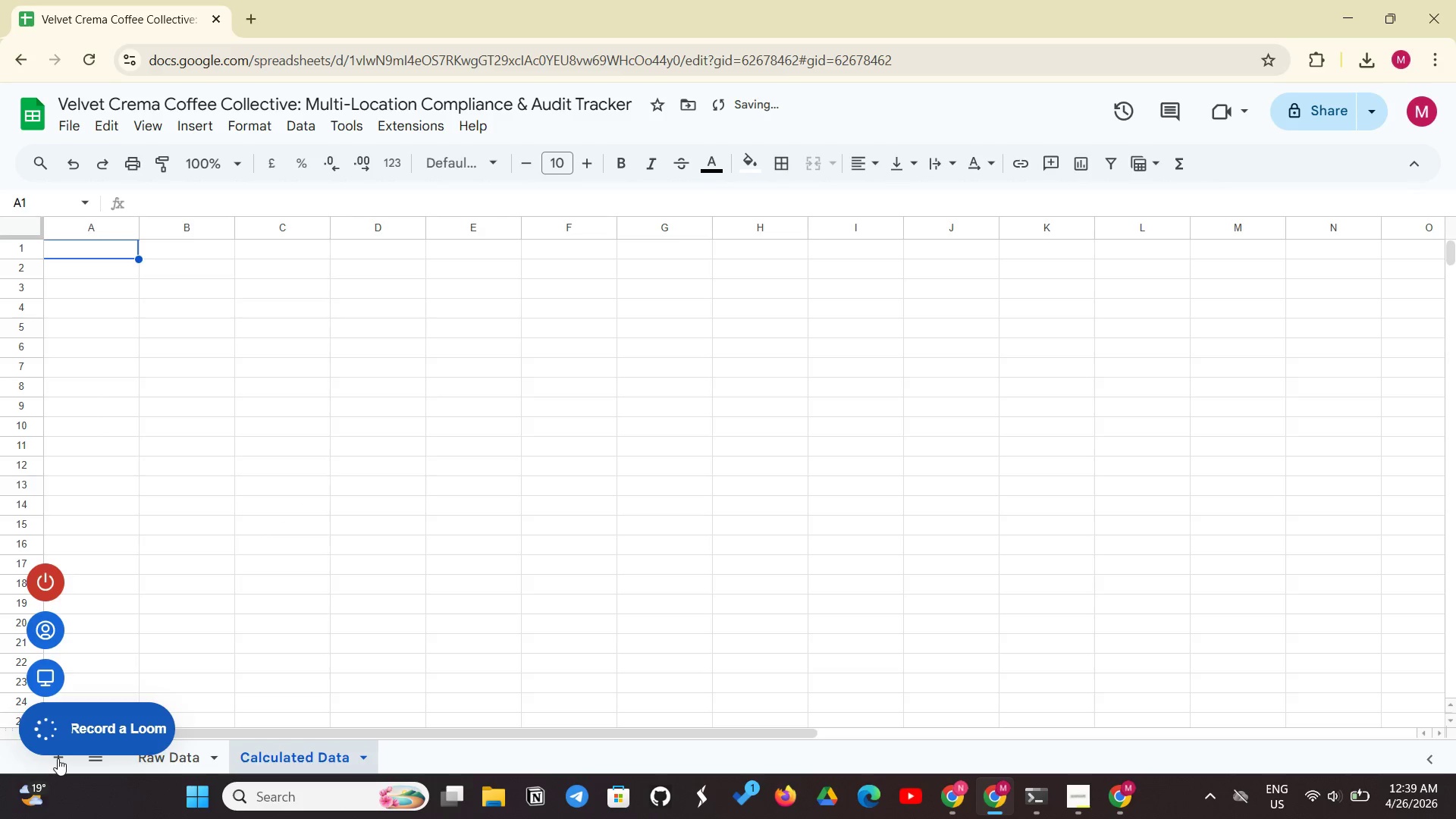 
left_click([58, 758])
 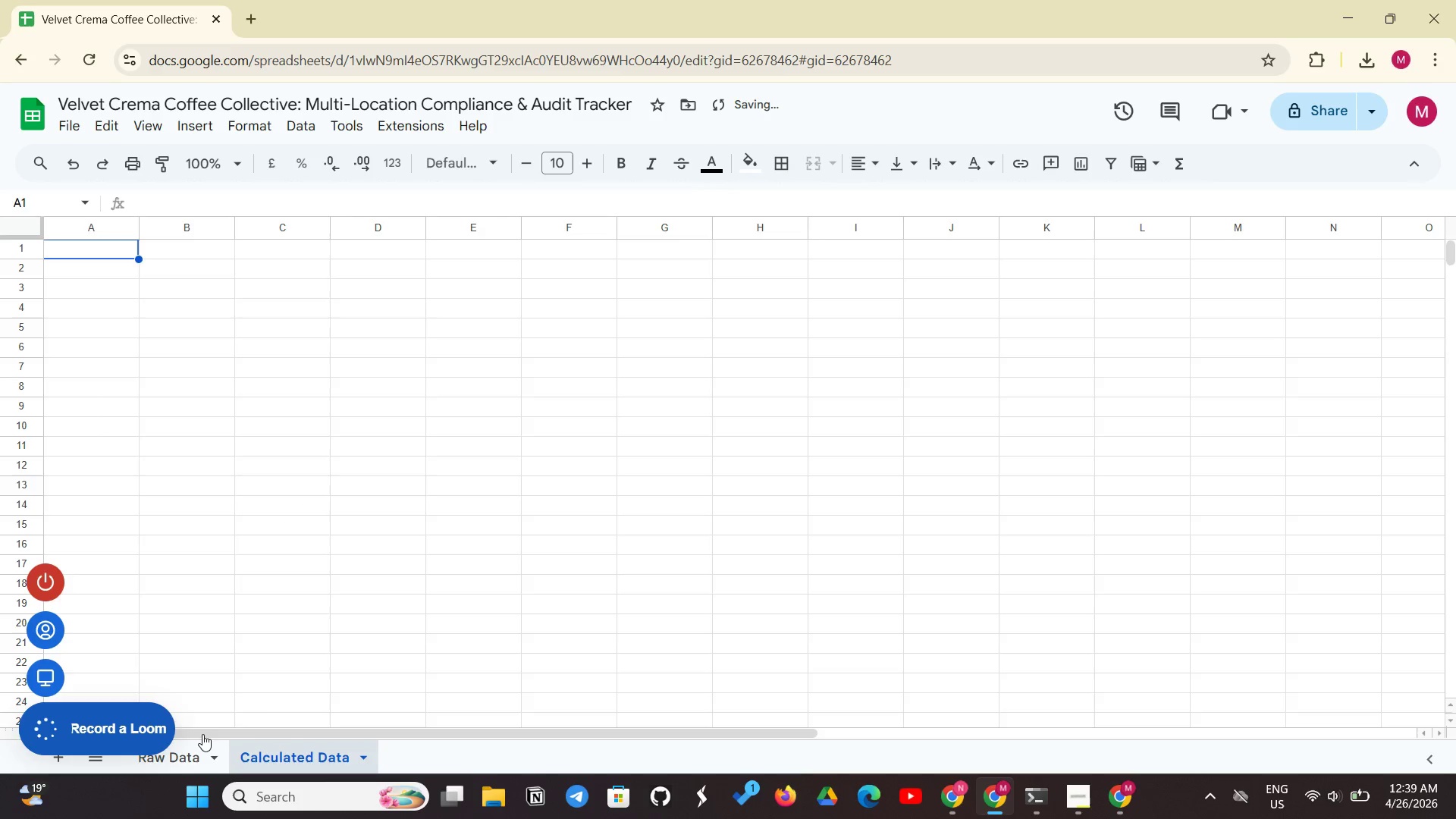 
left_click([265, 685])
 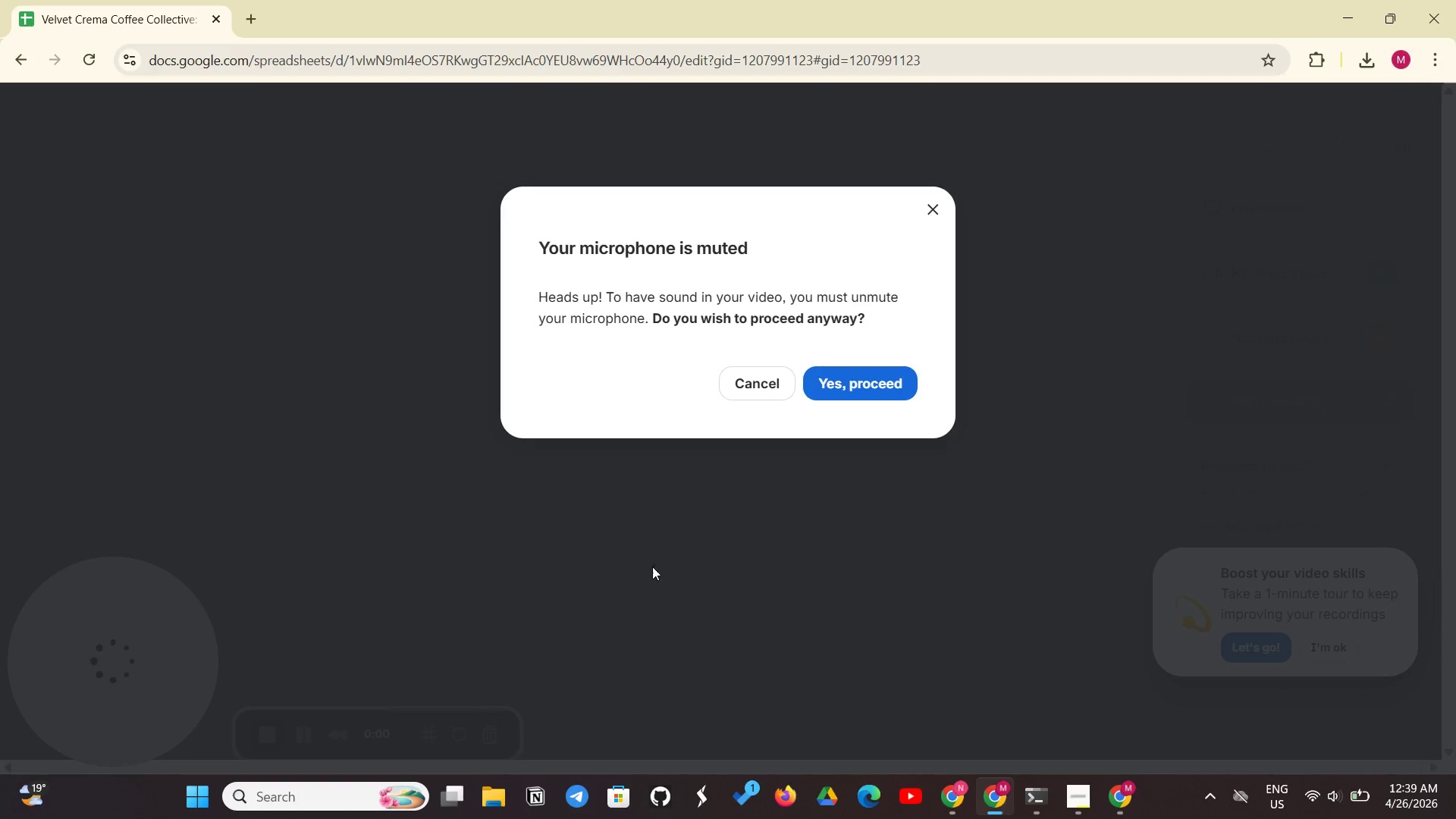 
left_click([761, 382])
 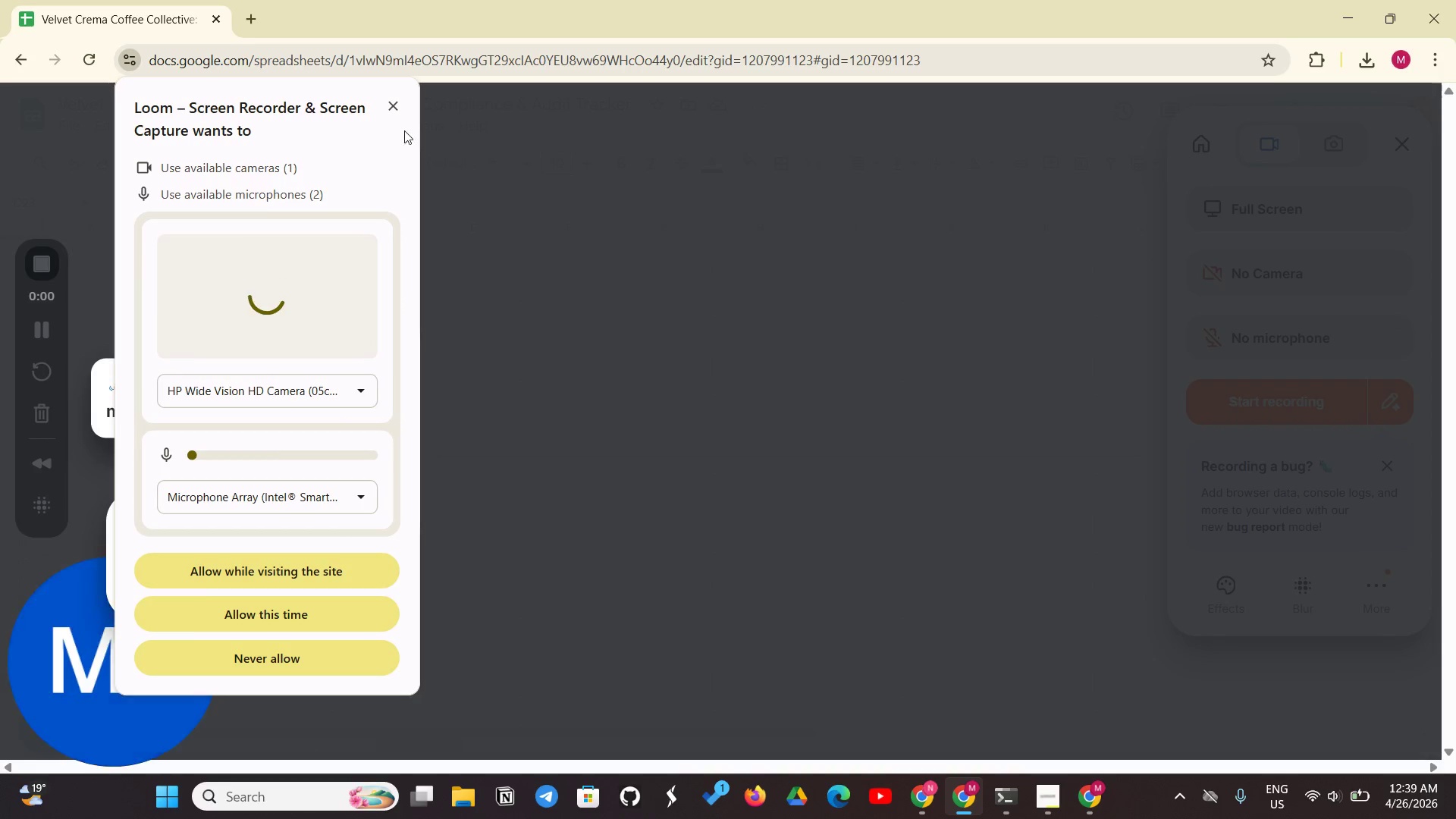 
wait(5.33)
 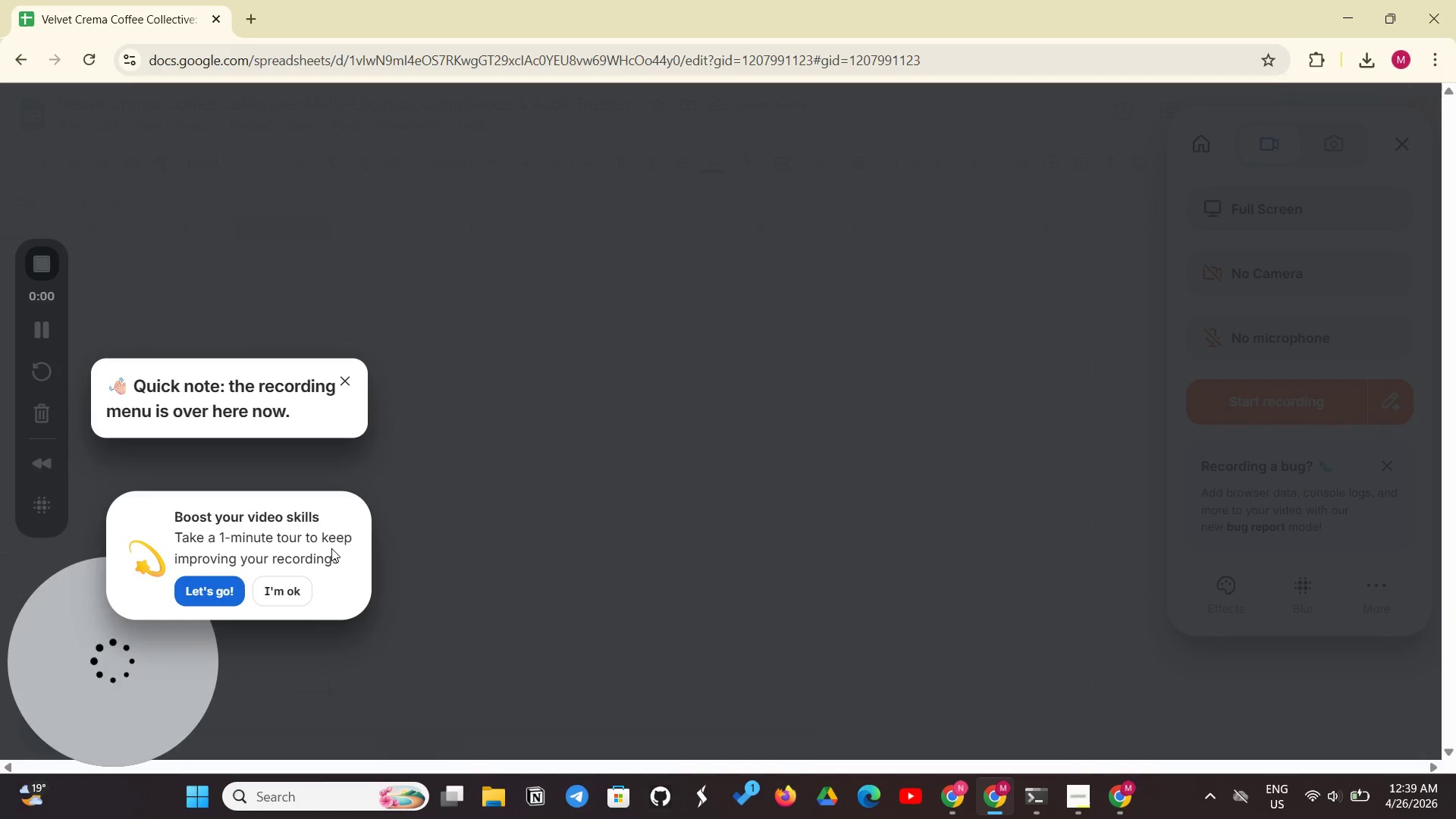 
left_click([330, 666])
 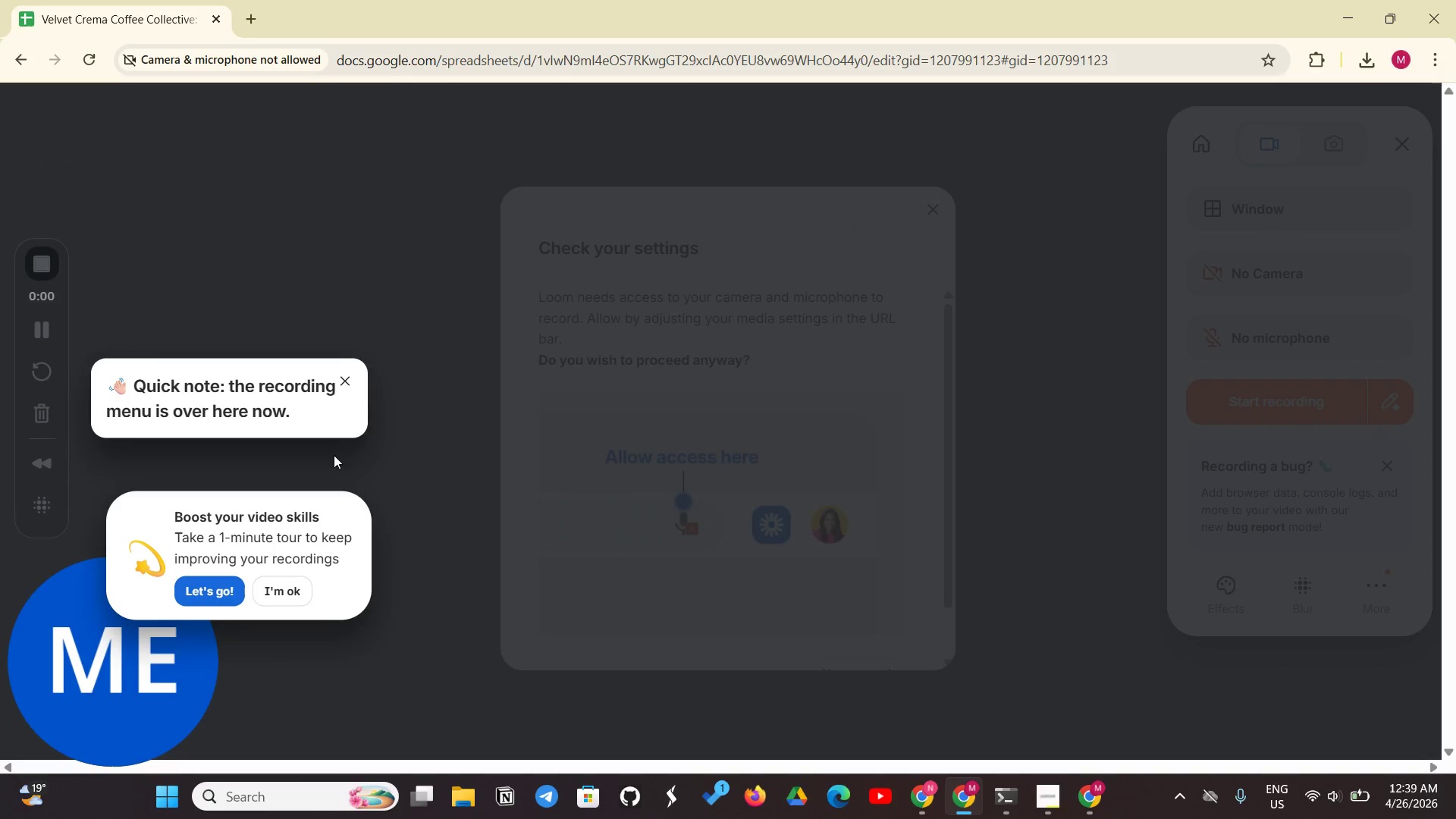 
left_click([351, 384])
 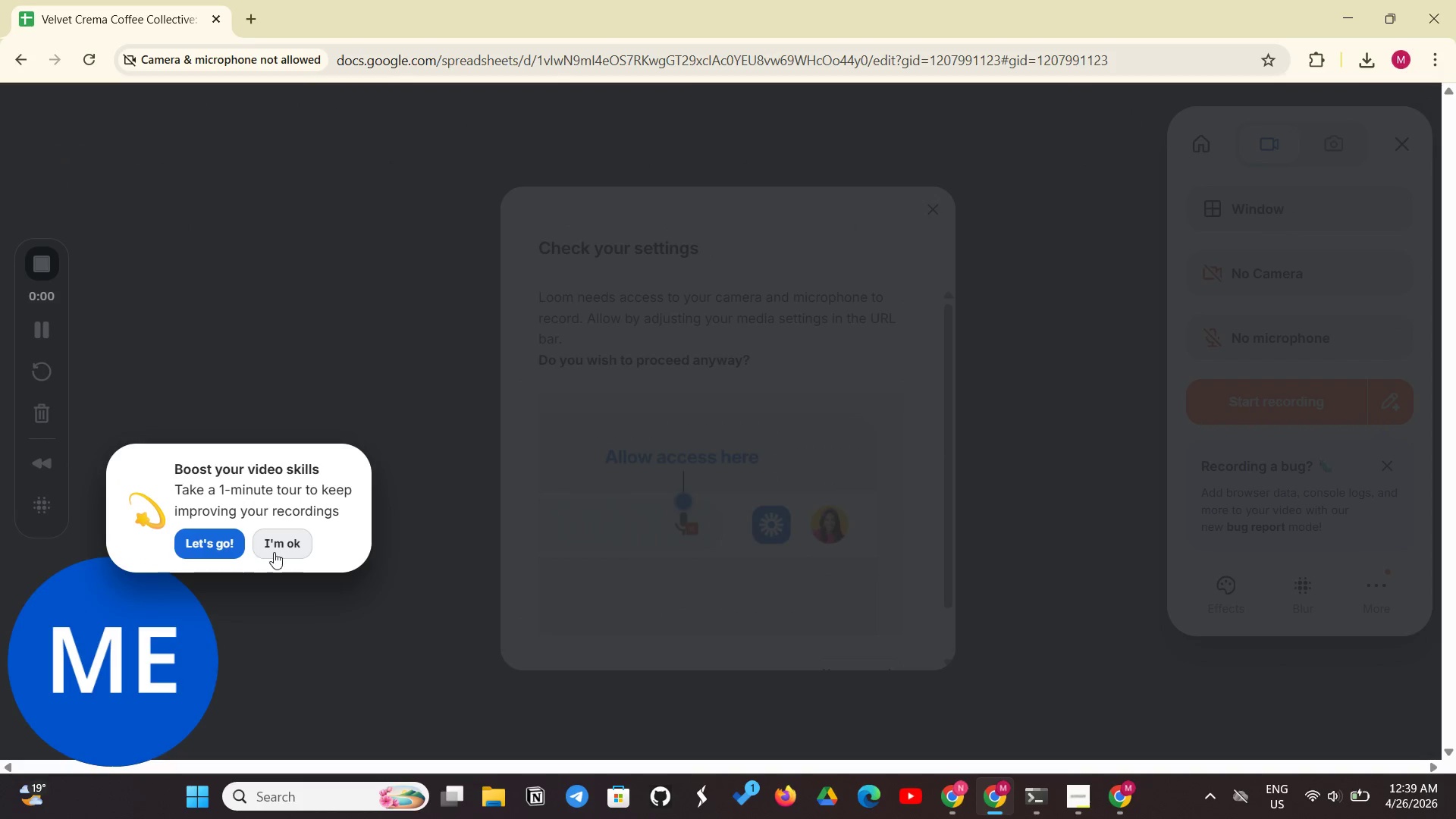 
left_click([289, 590])
 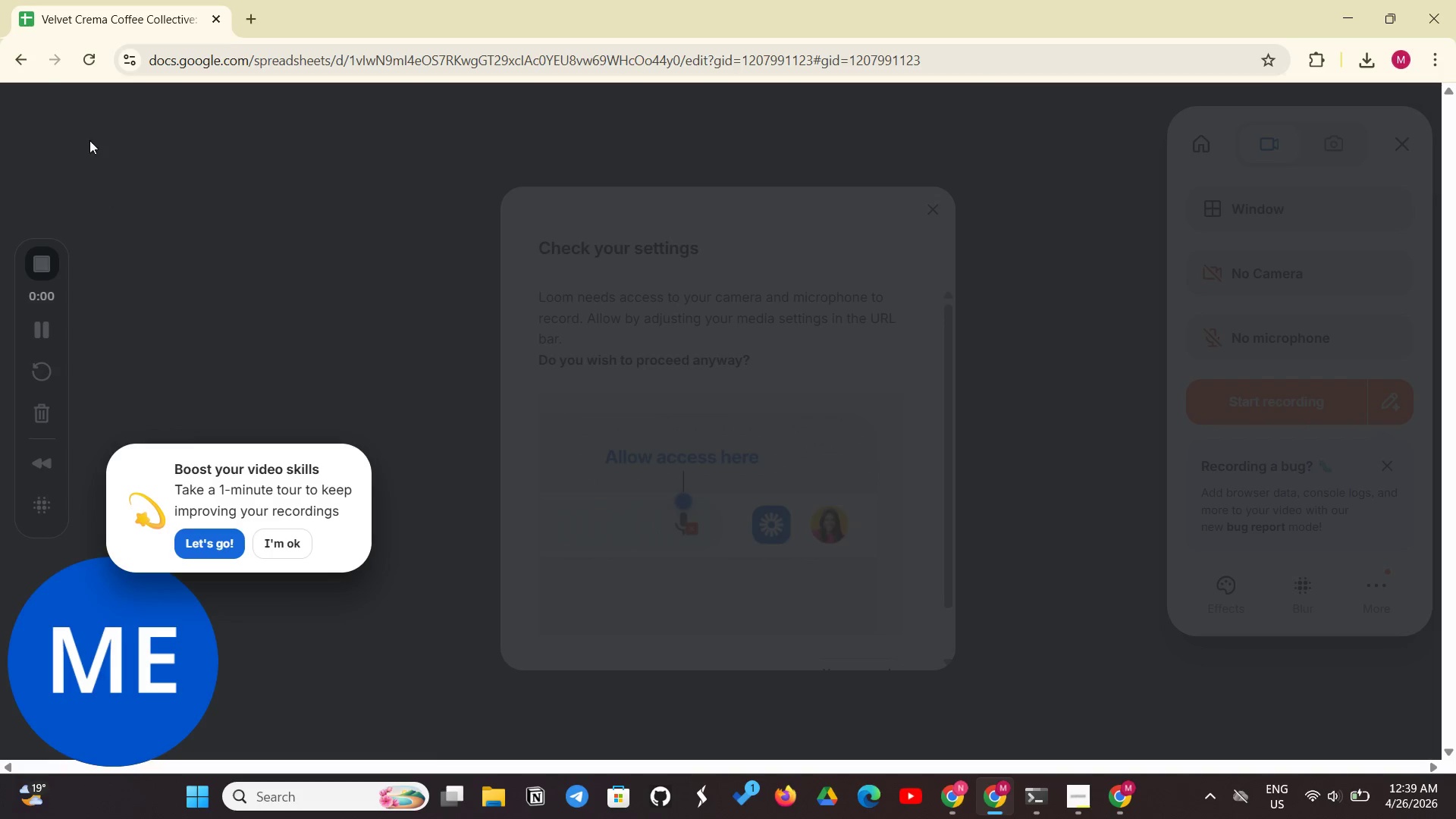 
left_click([11, 56])
 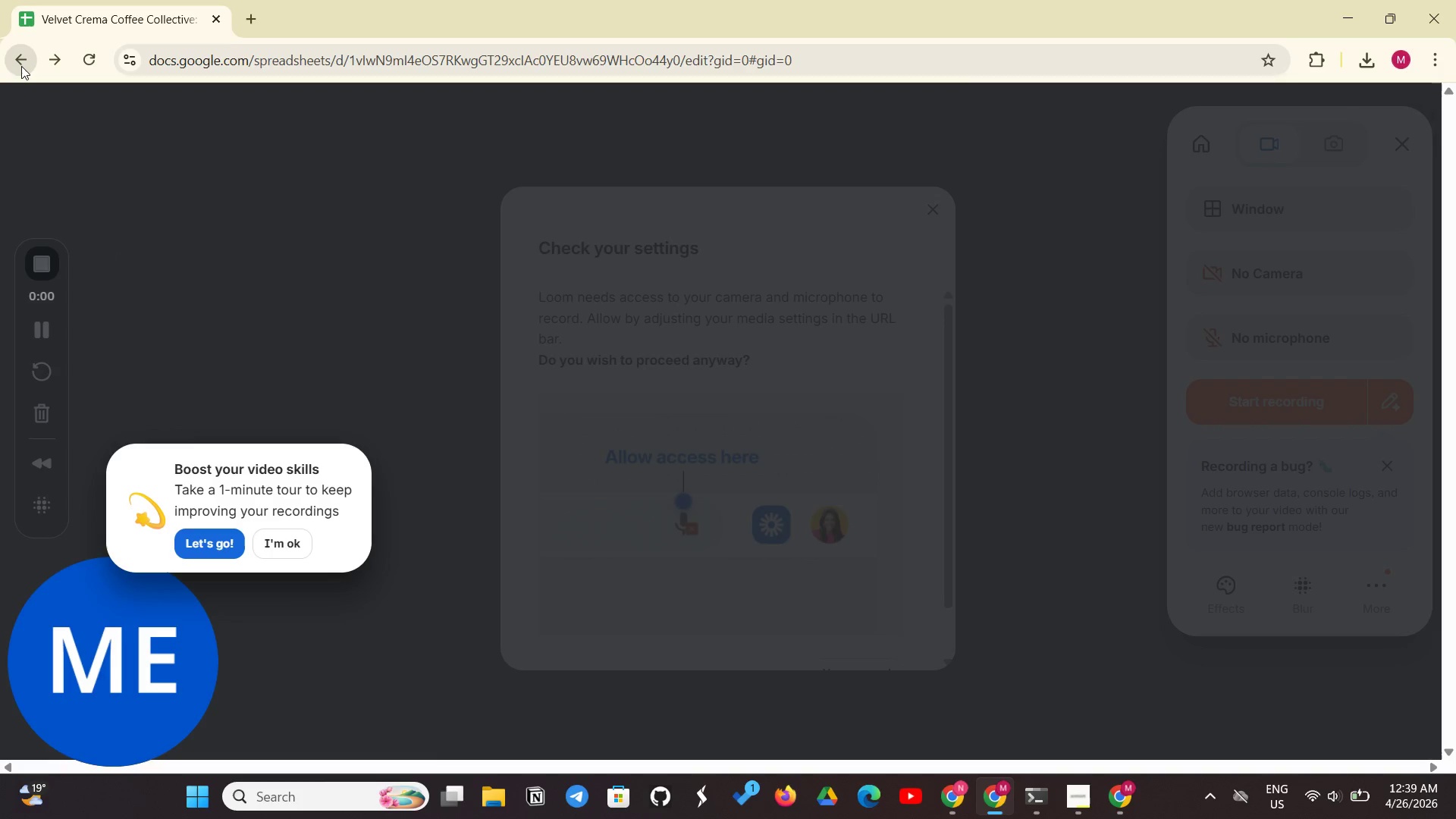 
left_click([21, 66])
 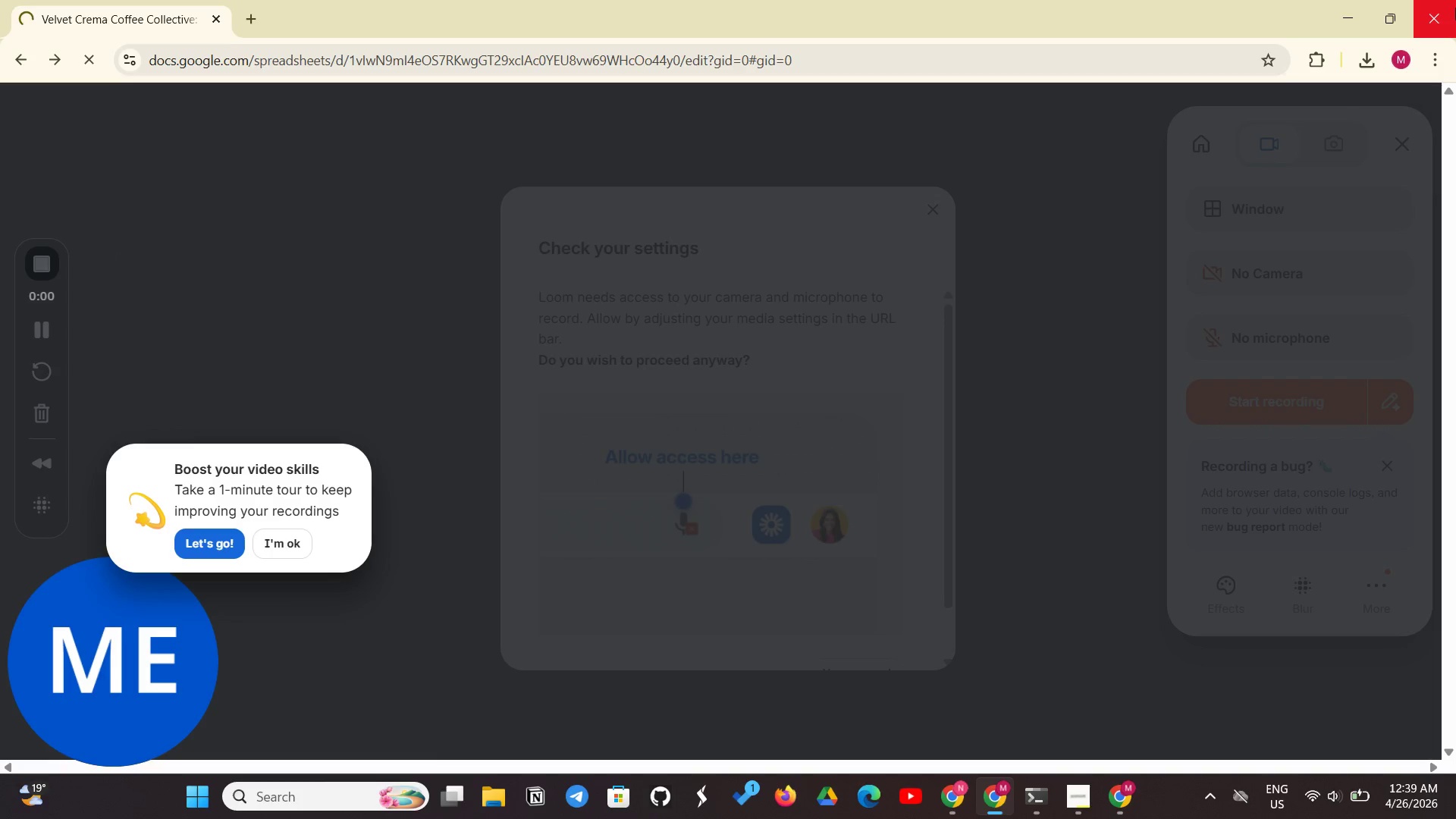 
left_click([1455, 7])
 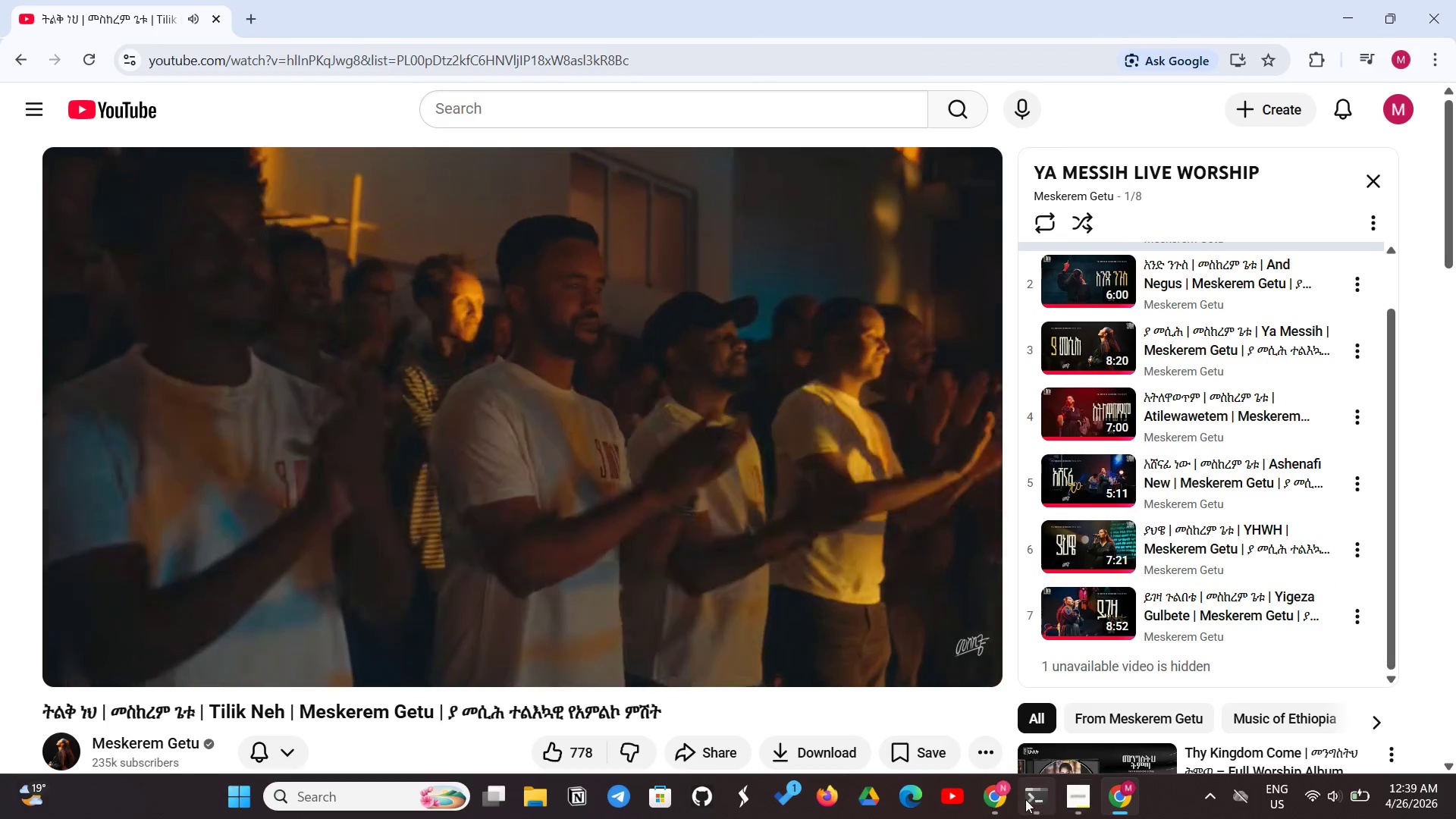 
left_click([1010, 799])
 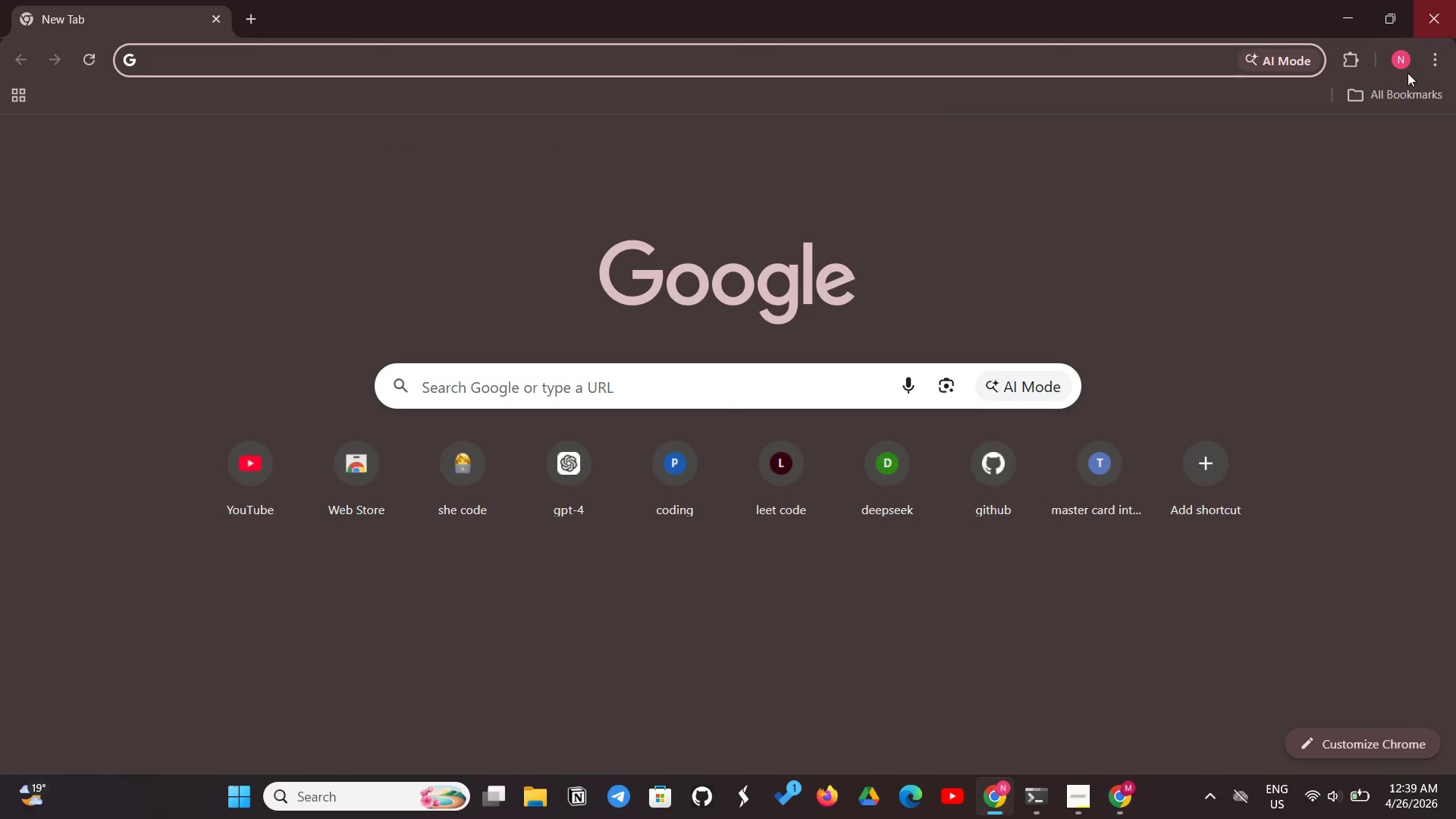 
left_click([1410, 56])
 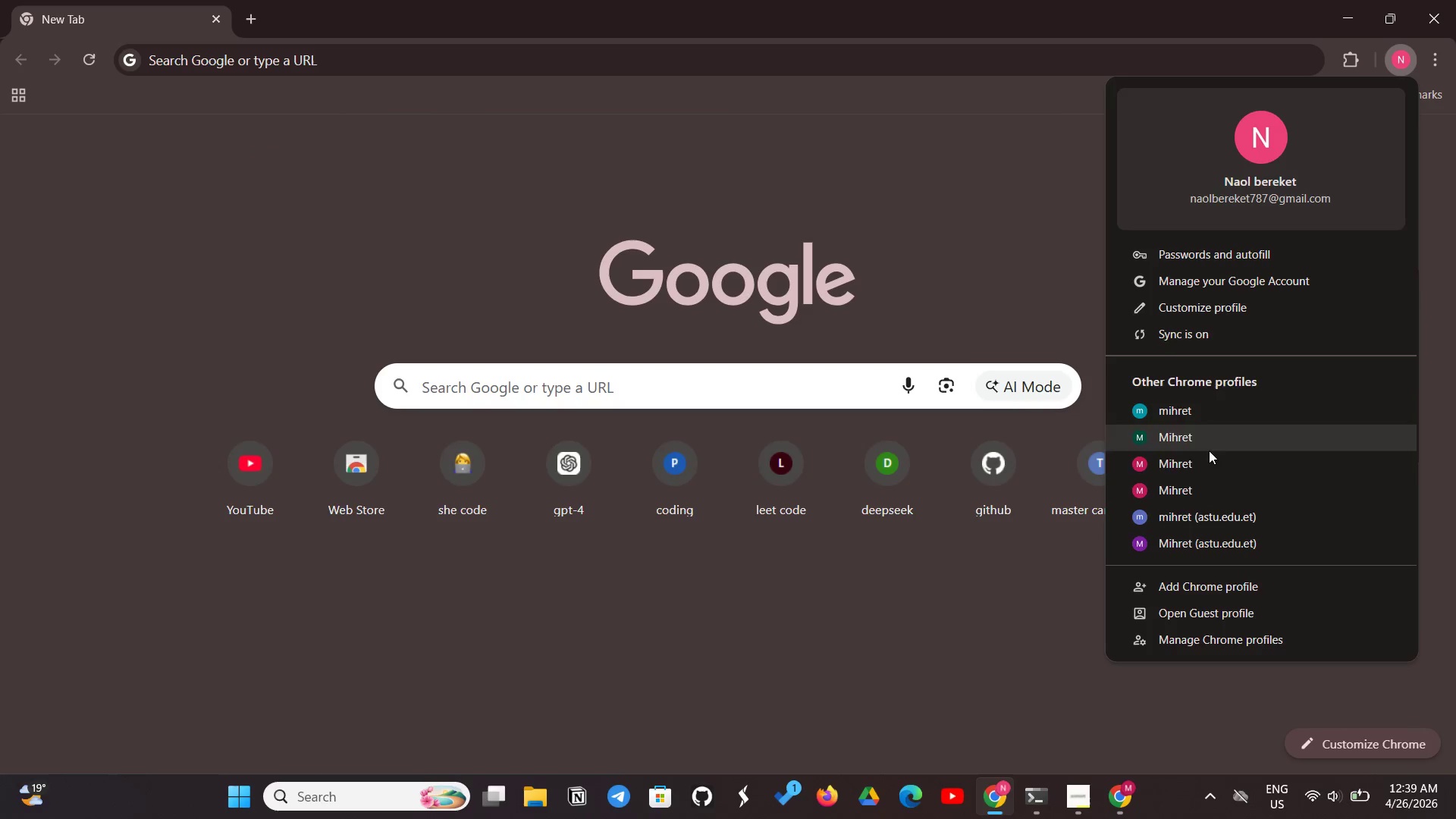 
left_click([1200, 459])
 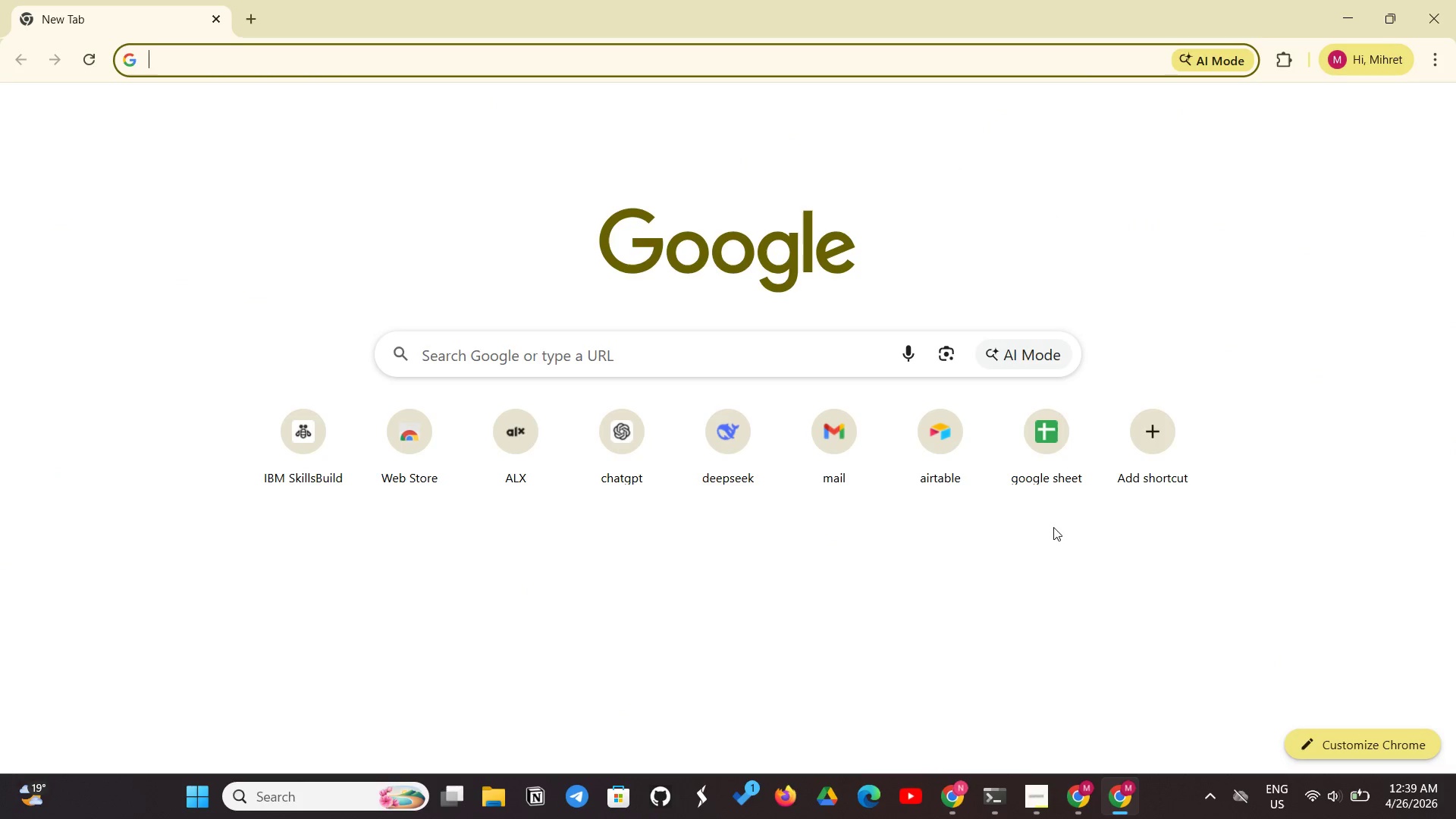 
left_click([1052, 438])
 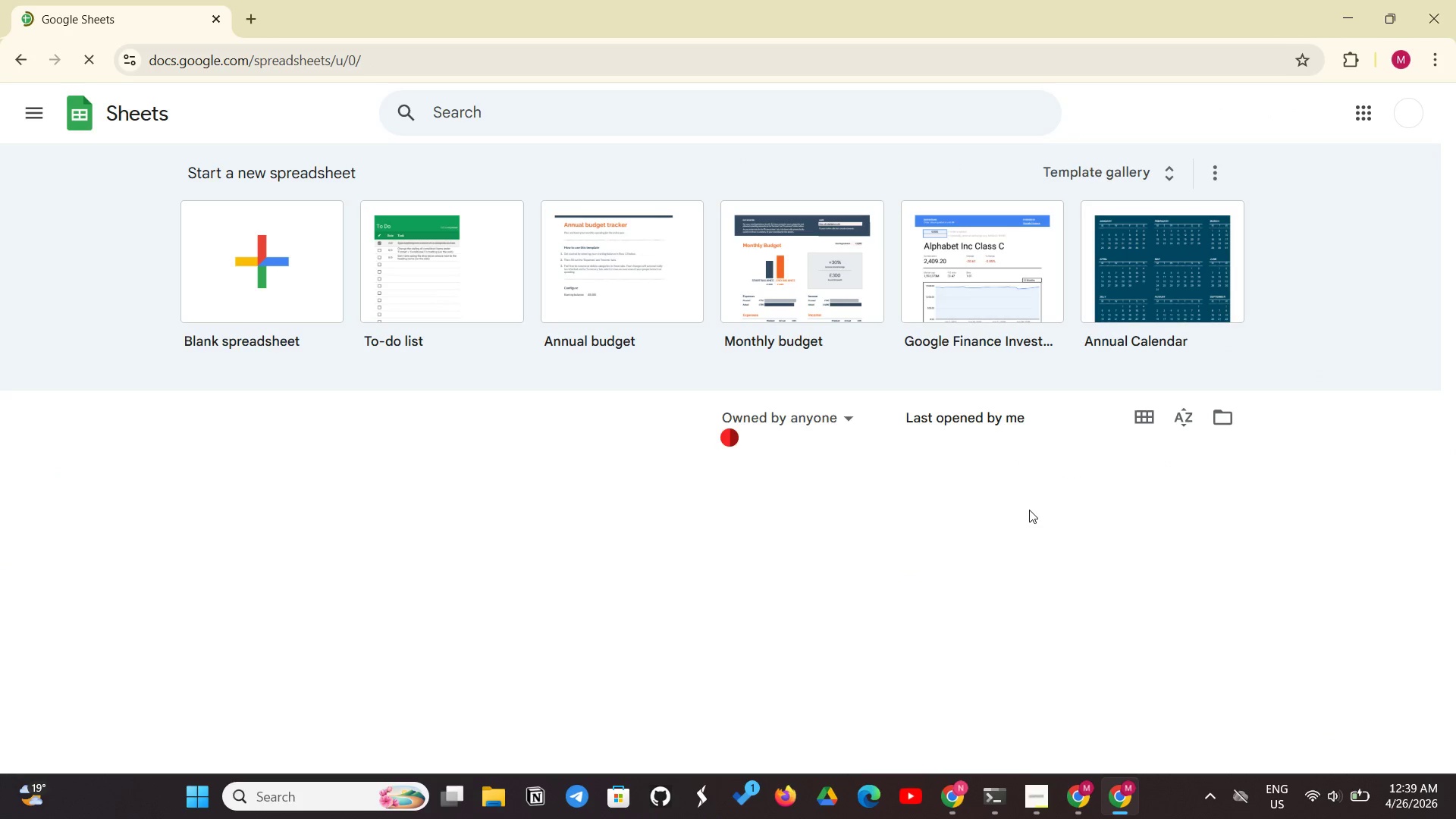 
wait(5.9)
 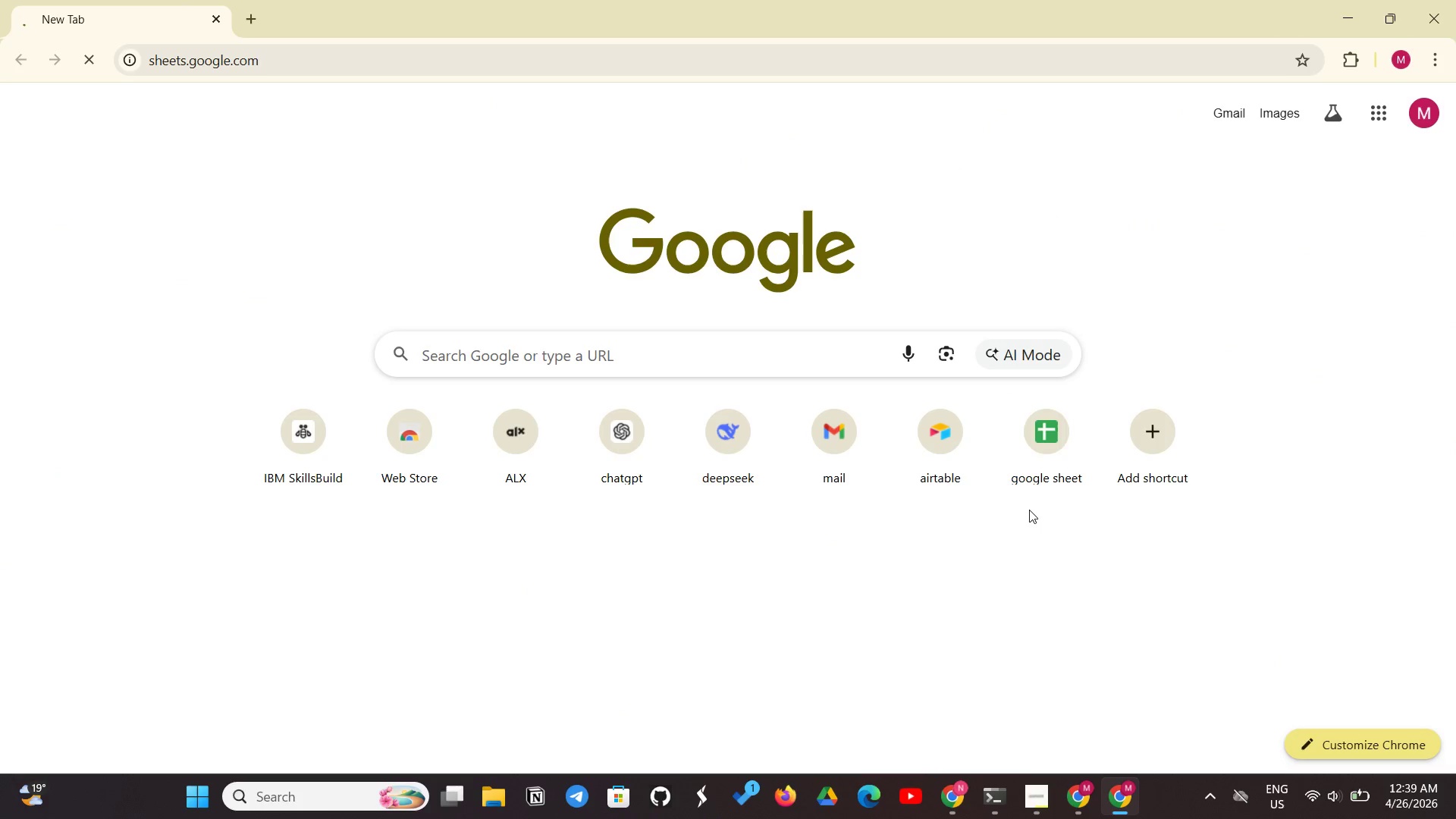 
mouse_move([243, 355])
 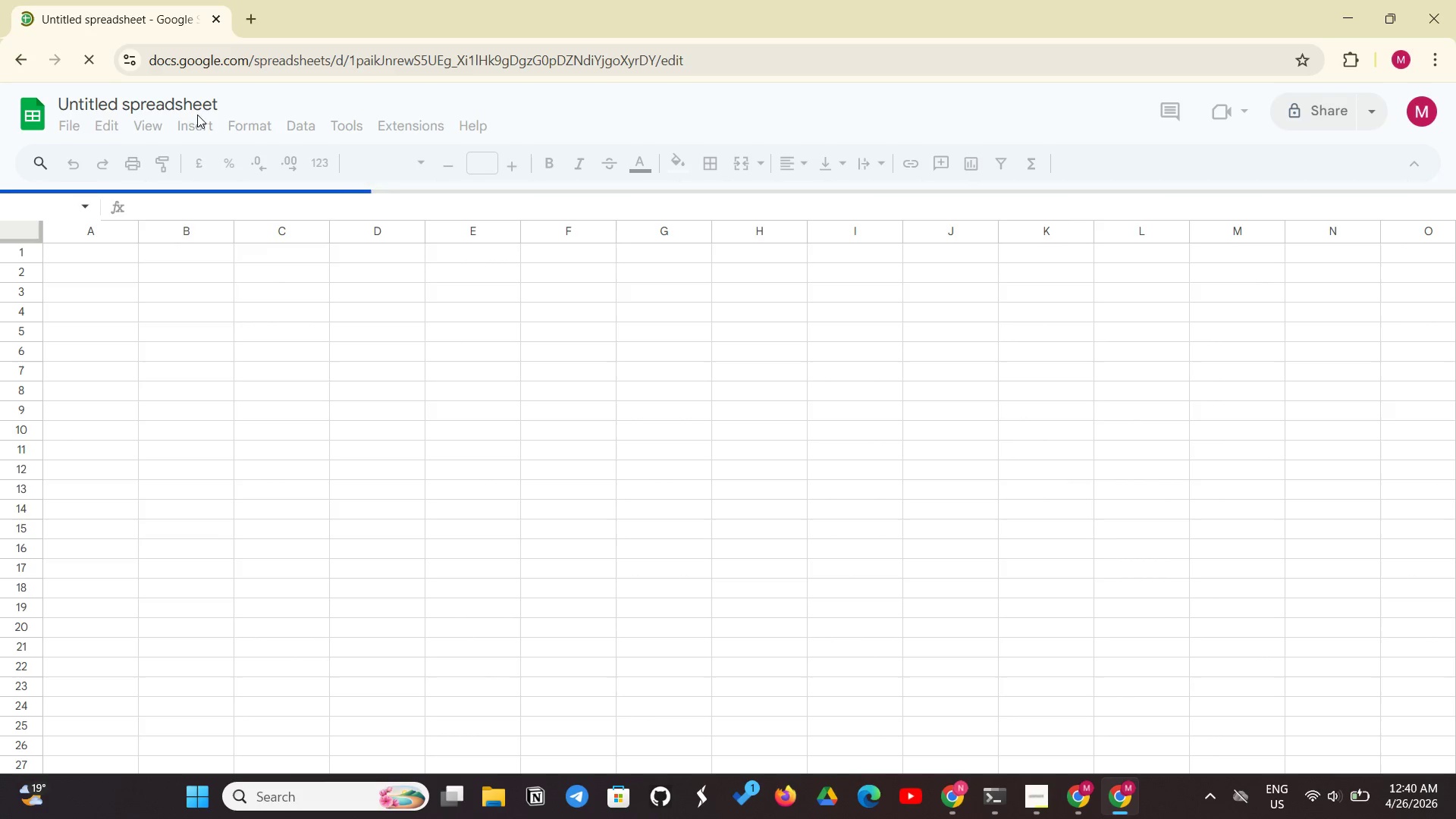 
left_click([195, 108])
 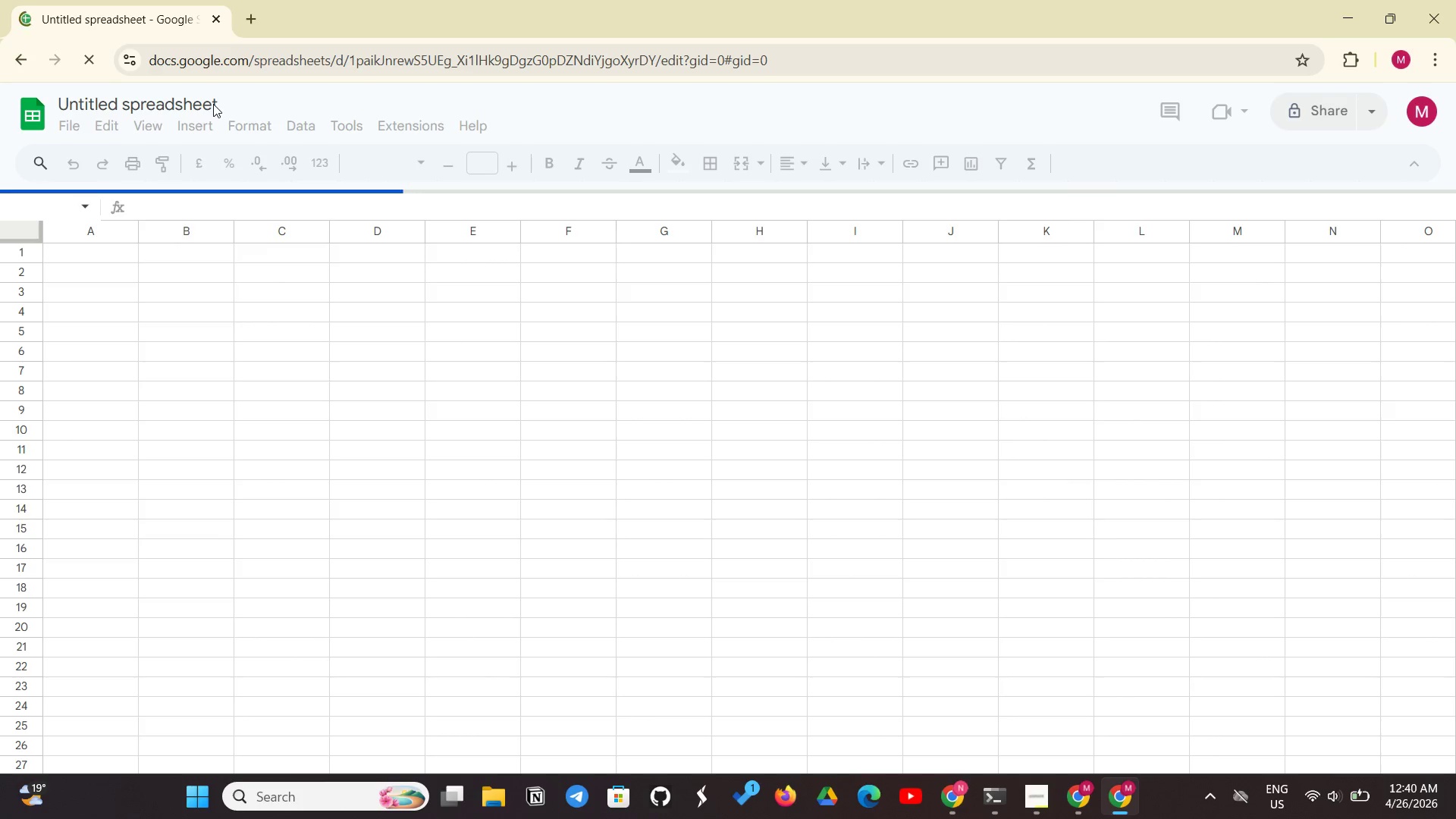 
double_click([213, 104])
 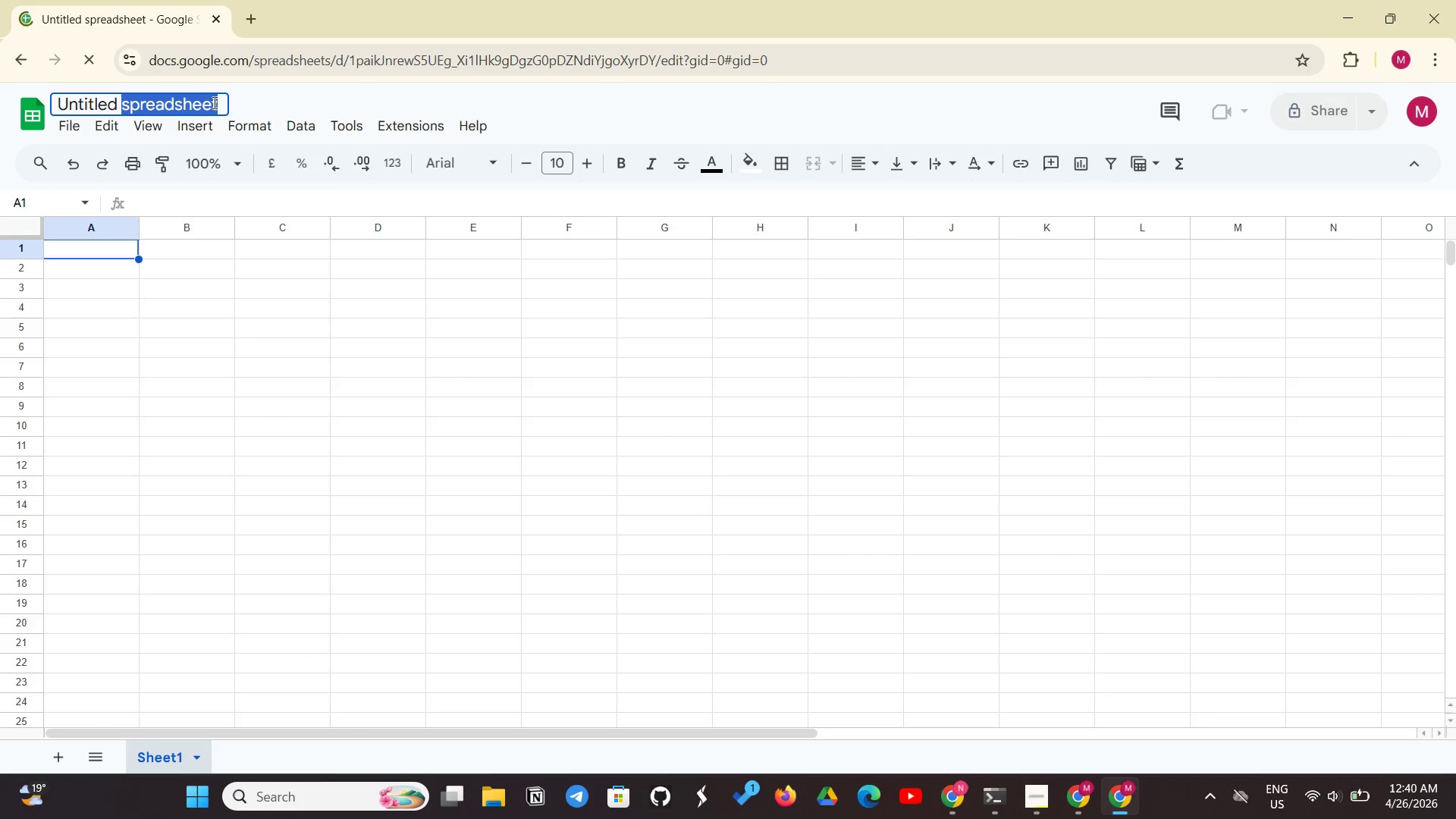 
left_click_drag(start_coordinate=[222, 99], to_coordinate=[138, 111])
 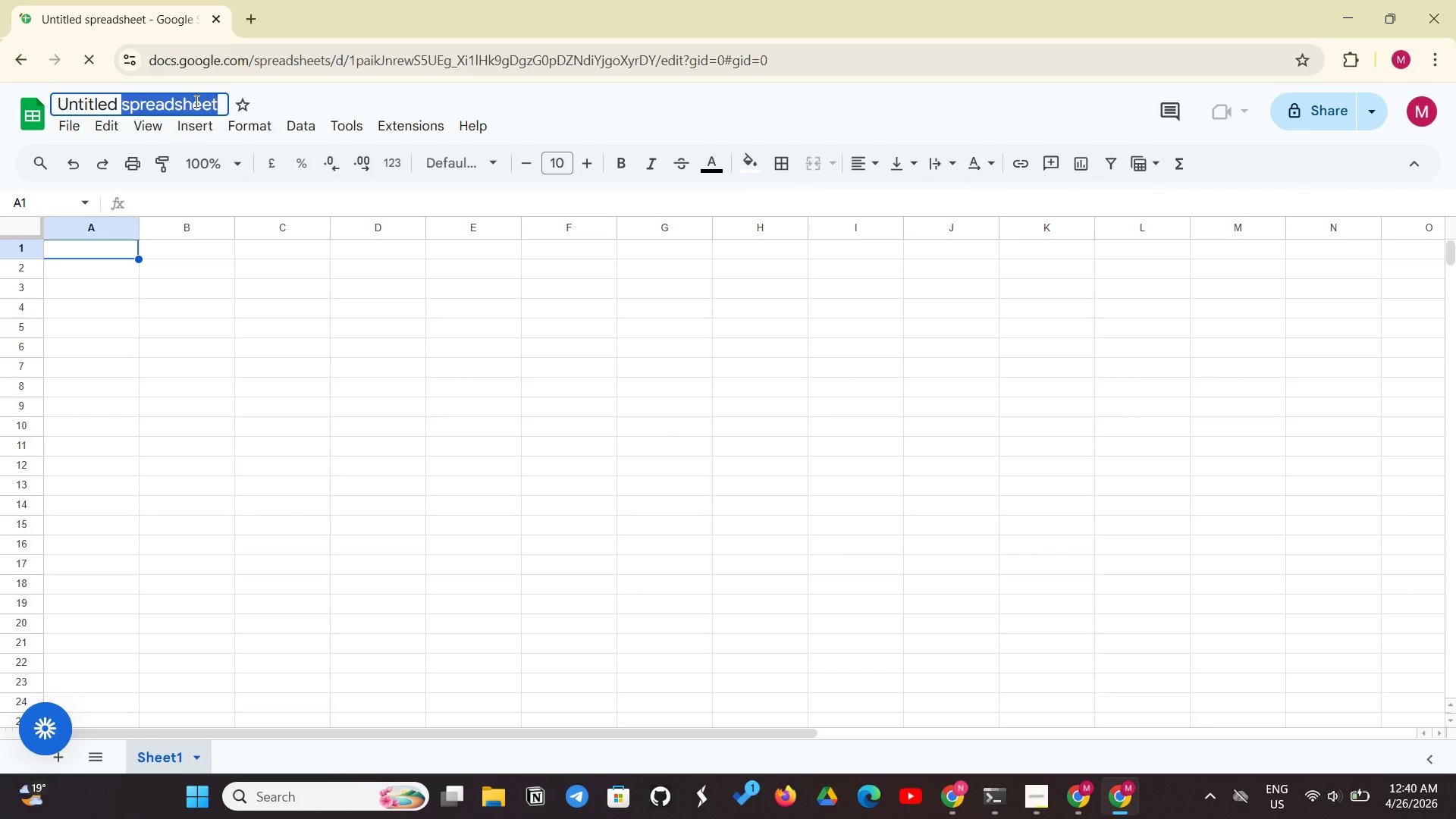 
left_click([199, 99])
 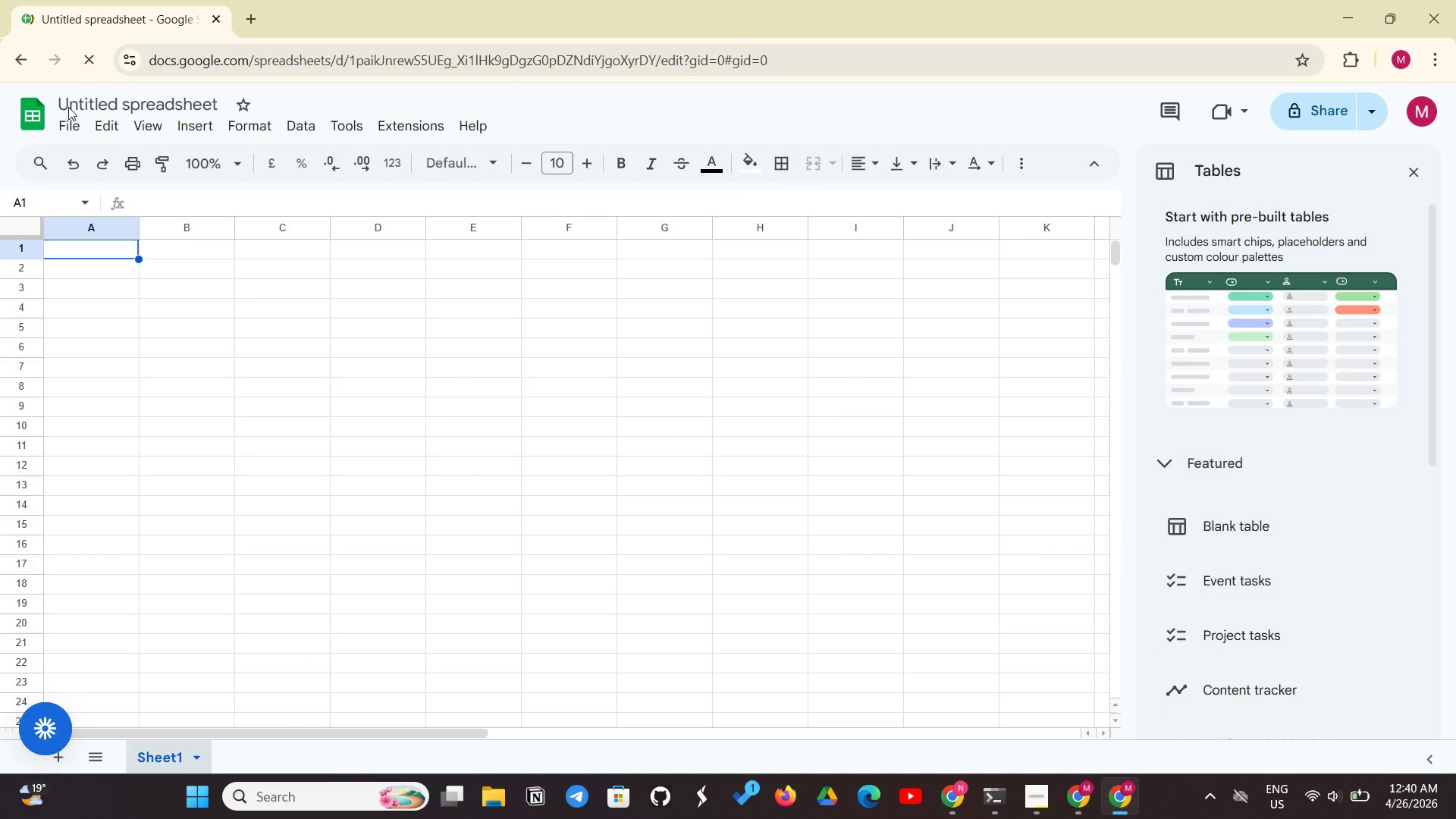 
left_click([73, 104])
 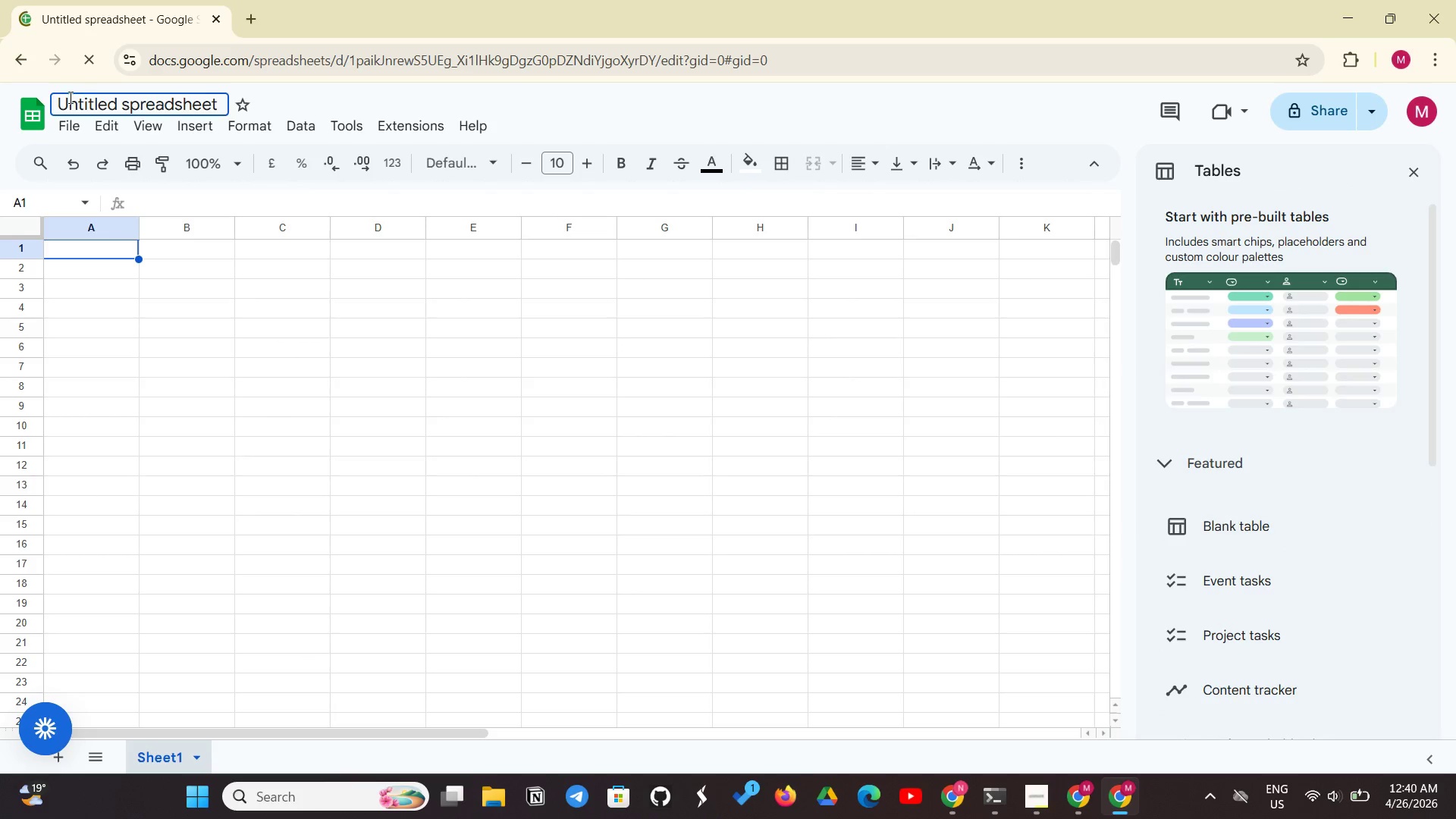 
left_click_drag(start_coordinate=[59, 99], to_coordinate=[110, 97])
 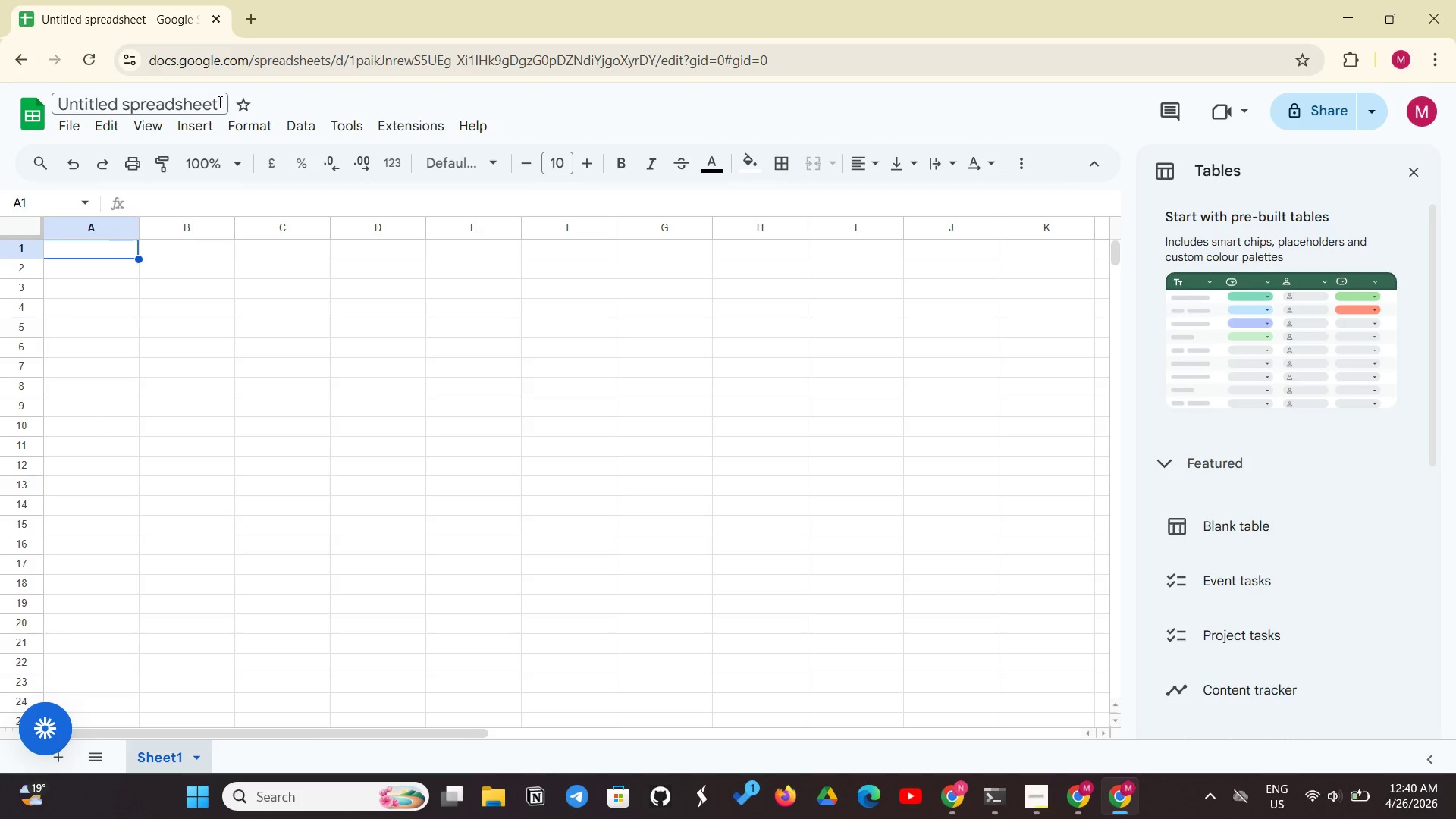 
left_click_drag(start_coordinate=[219, 102], to_coordinate=[58, 105])
 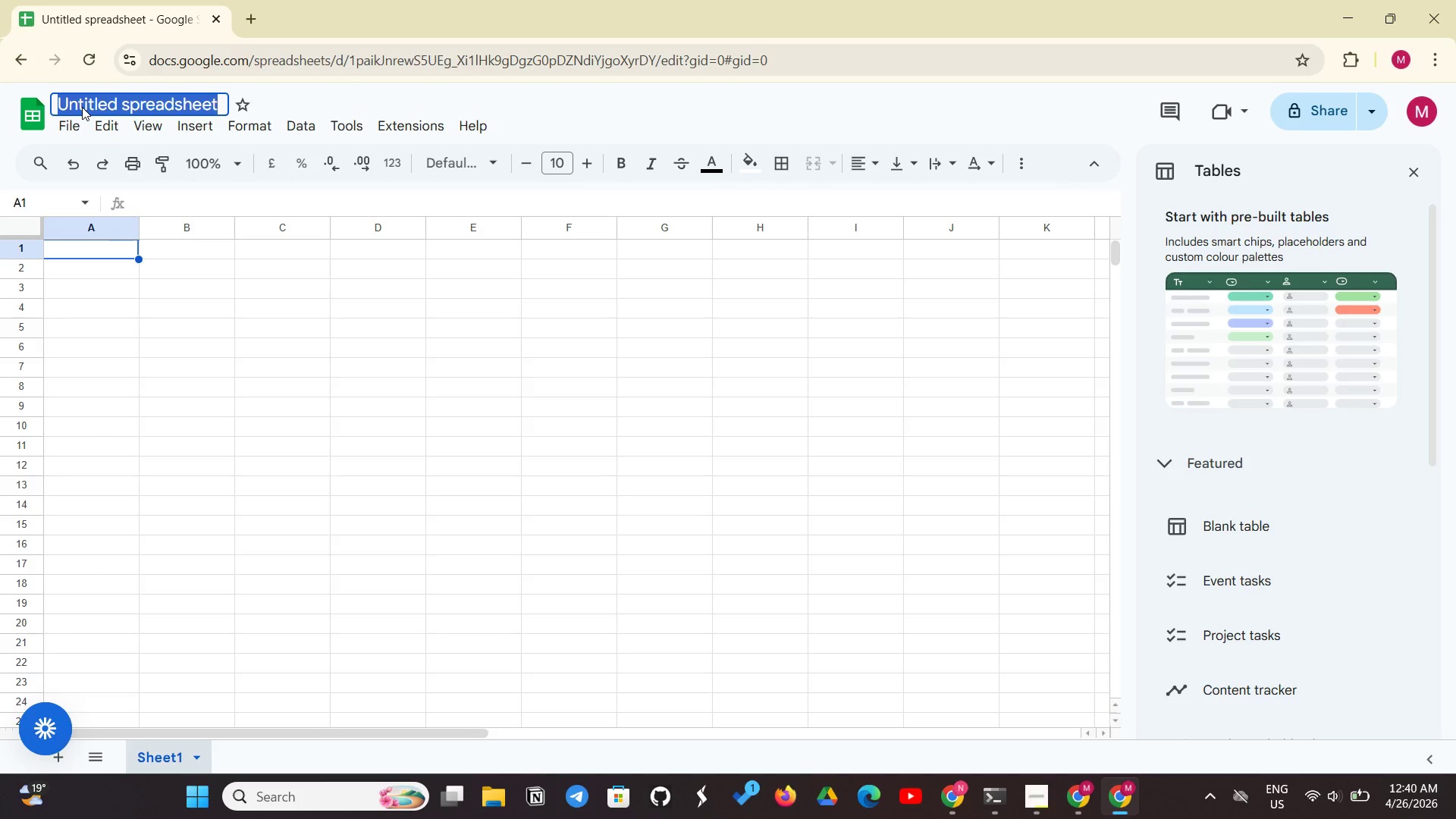 
key(Control+V)
 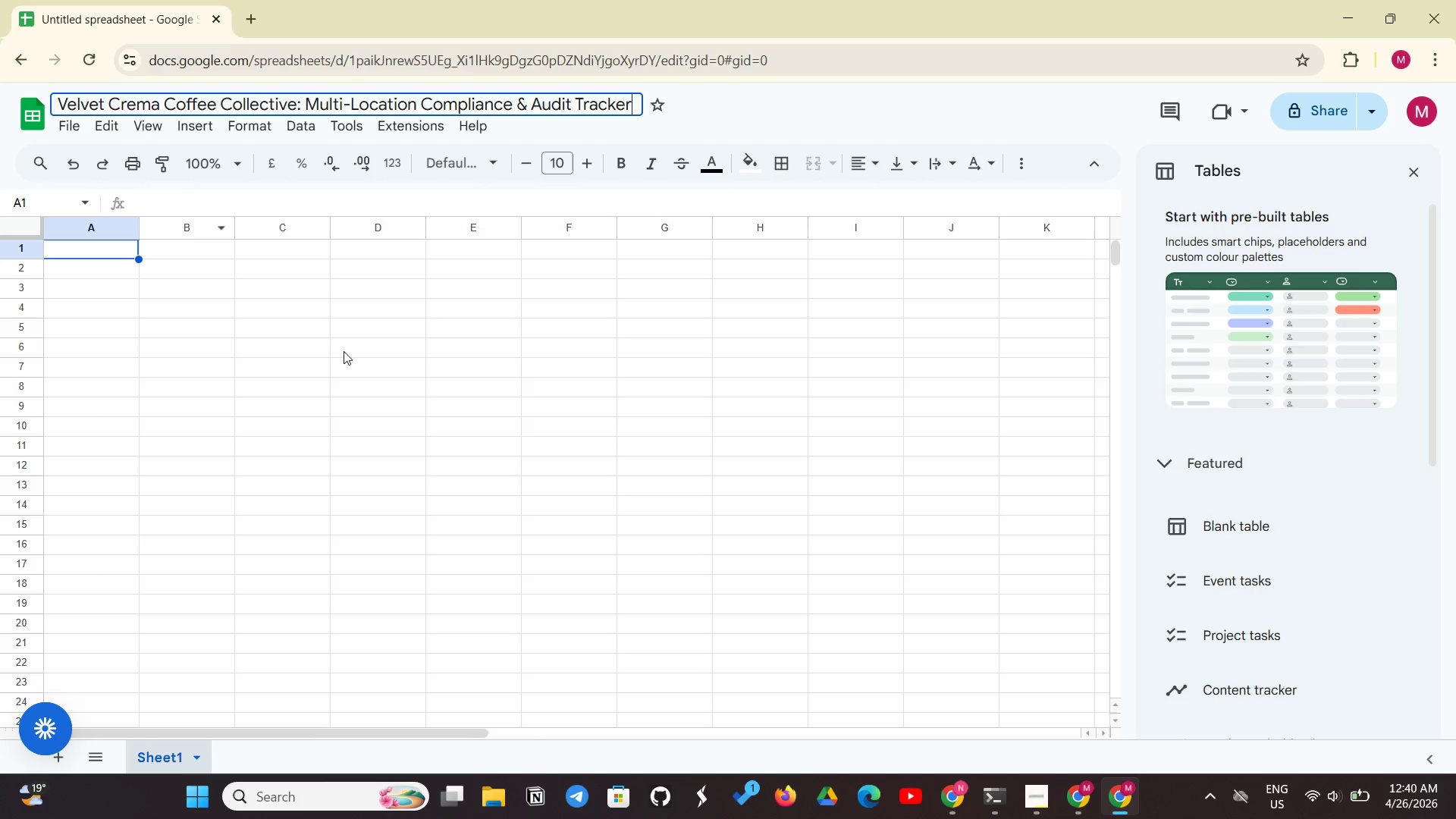 
key(Enter)
 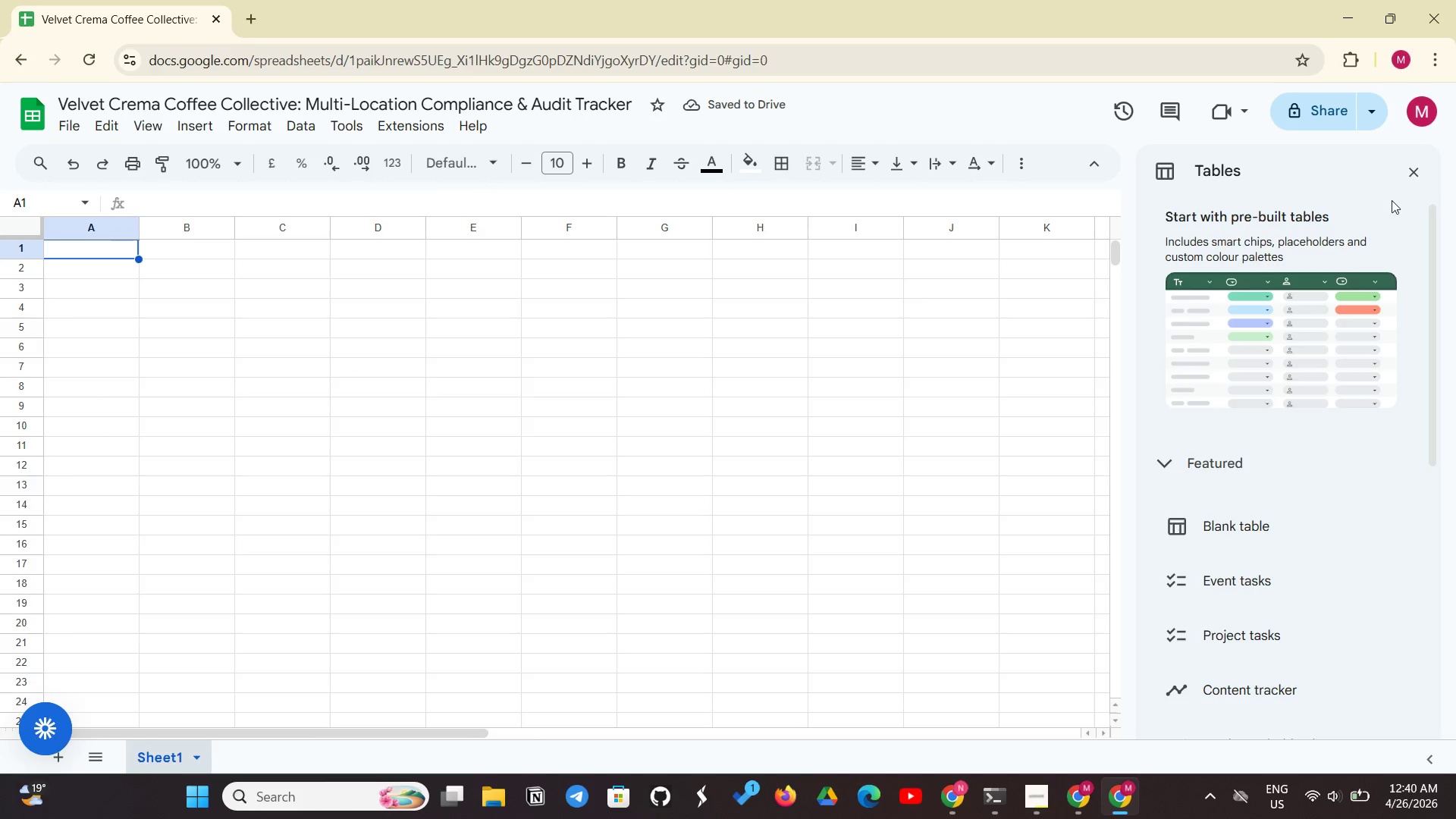 
left_click([1425, 176])
 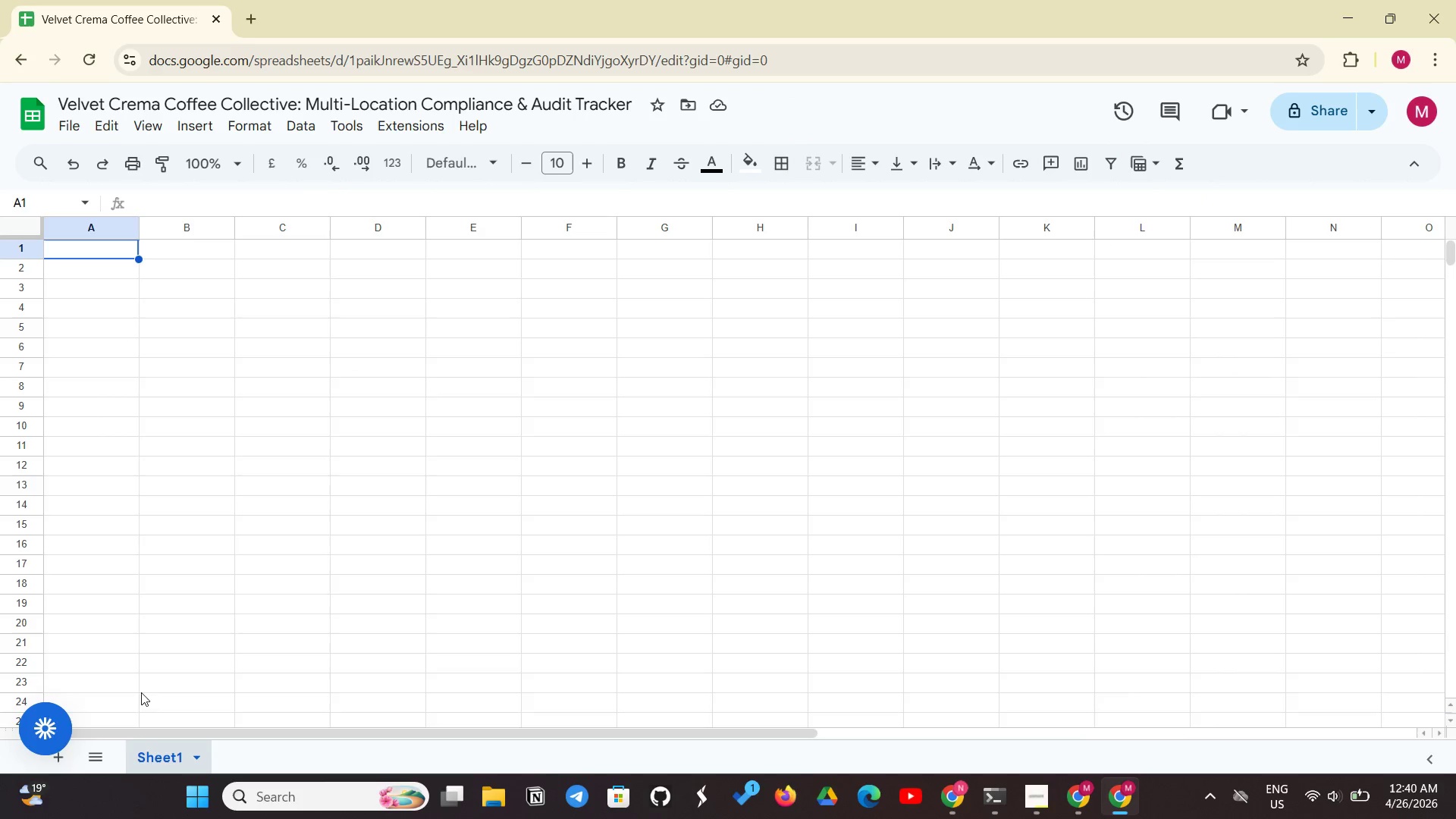 
left_click([57, 767])
 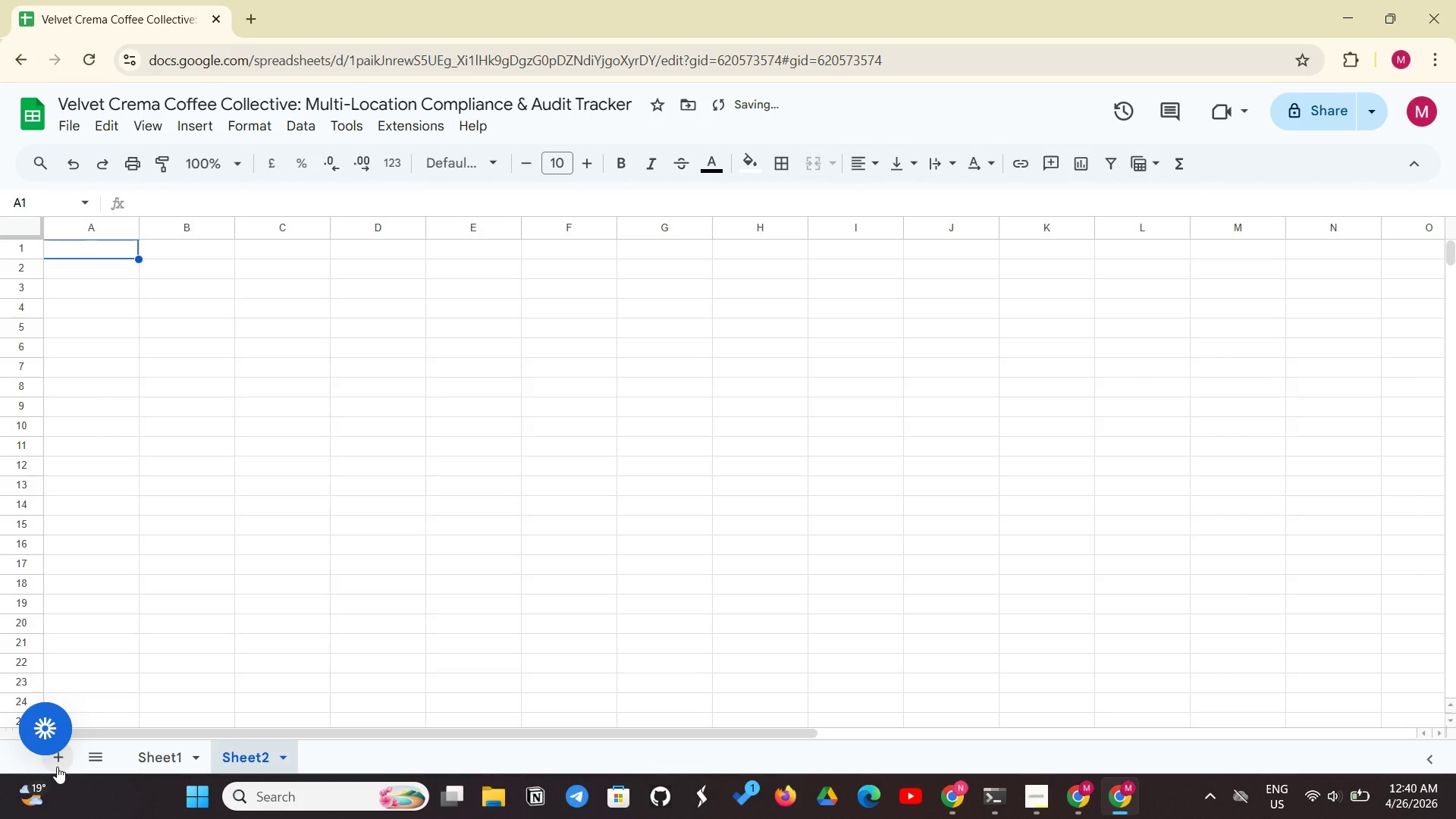 
left_click([57, 767])
 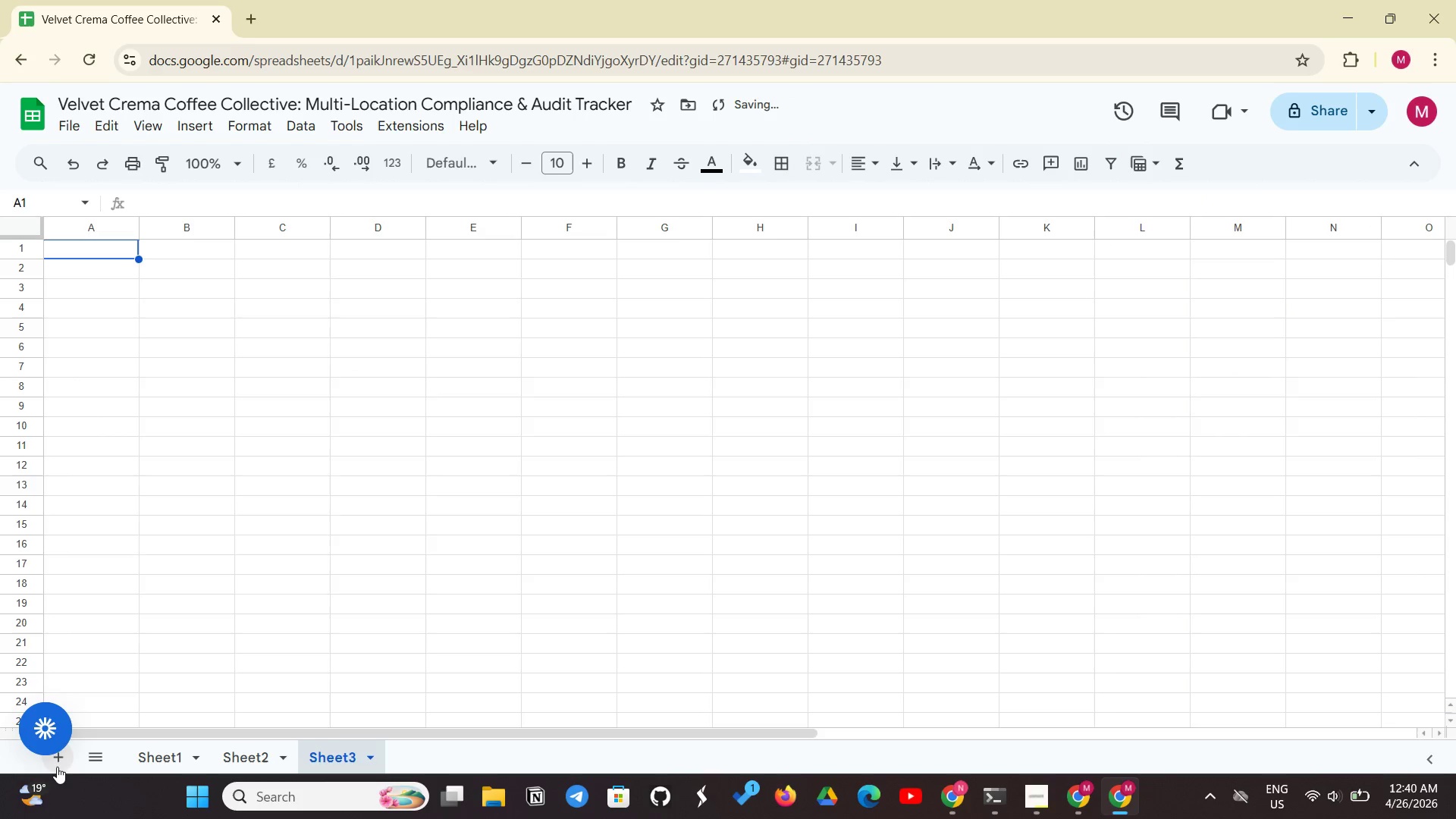 
left_click([57, 767])
 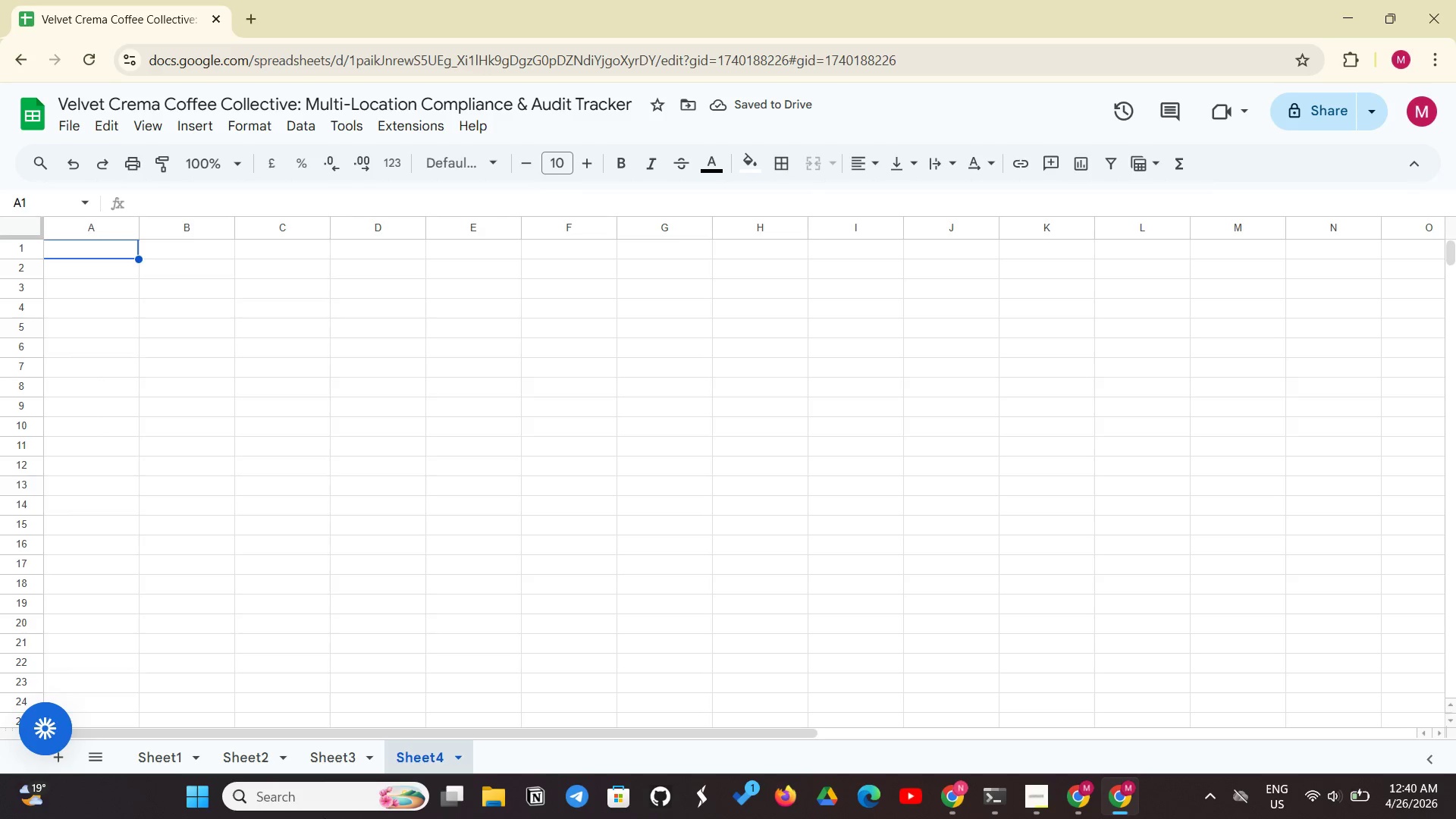 
right_click([150, 747])
 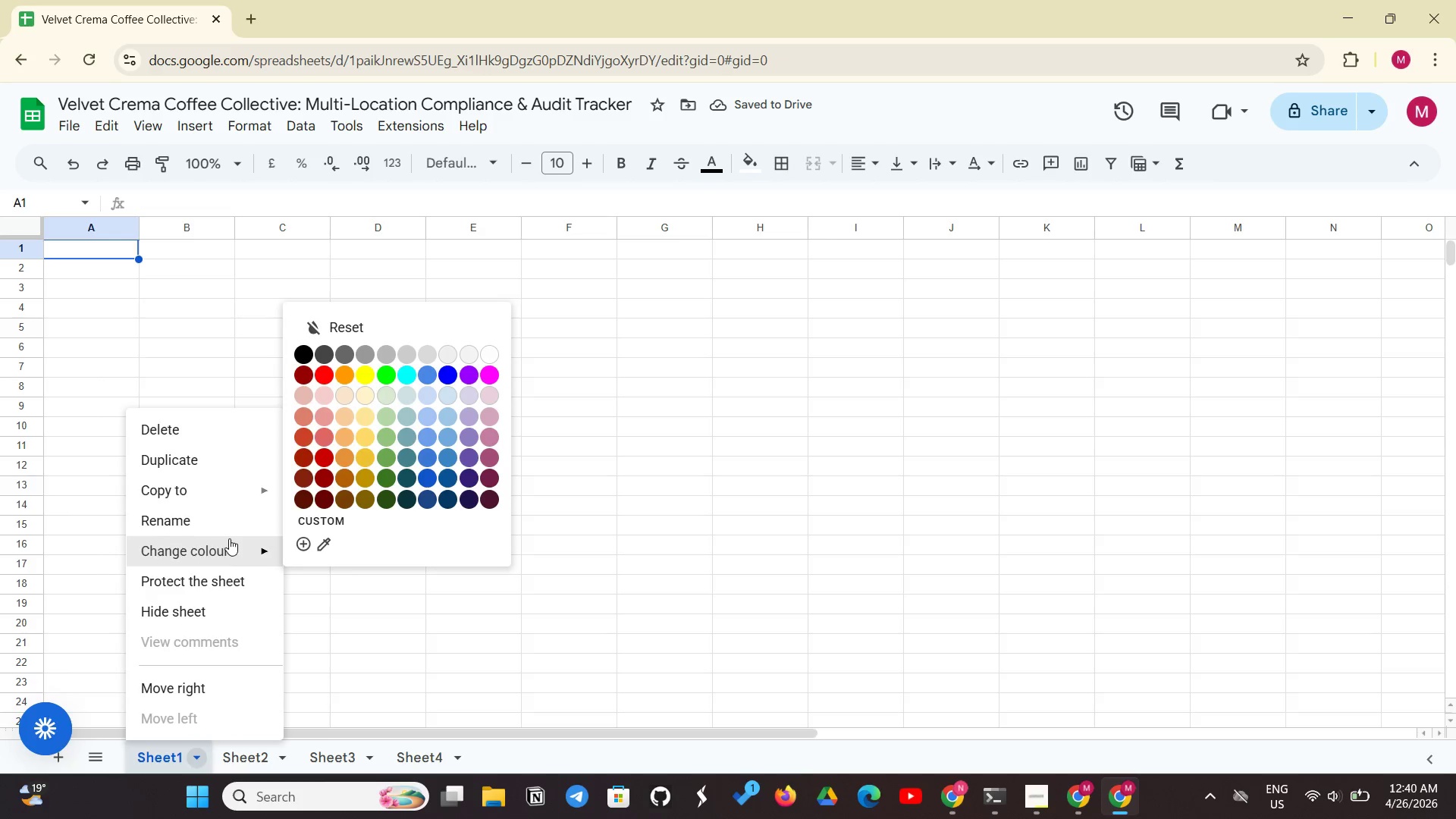 
left_click([237, 526])
 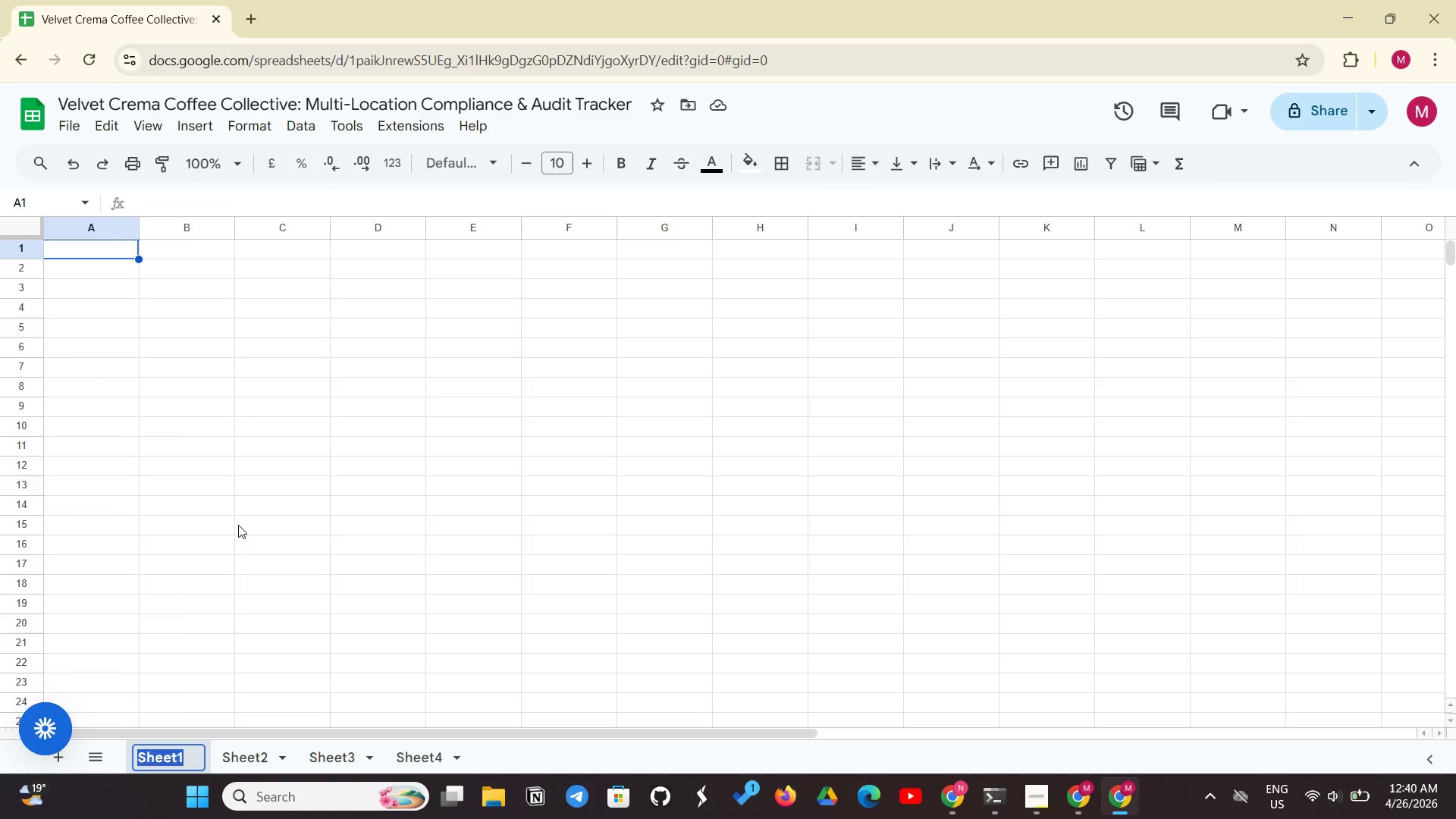 
key(Backspace)
type(Raw Data)
 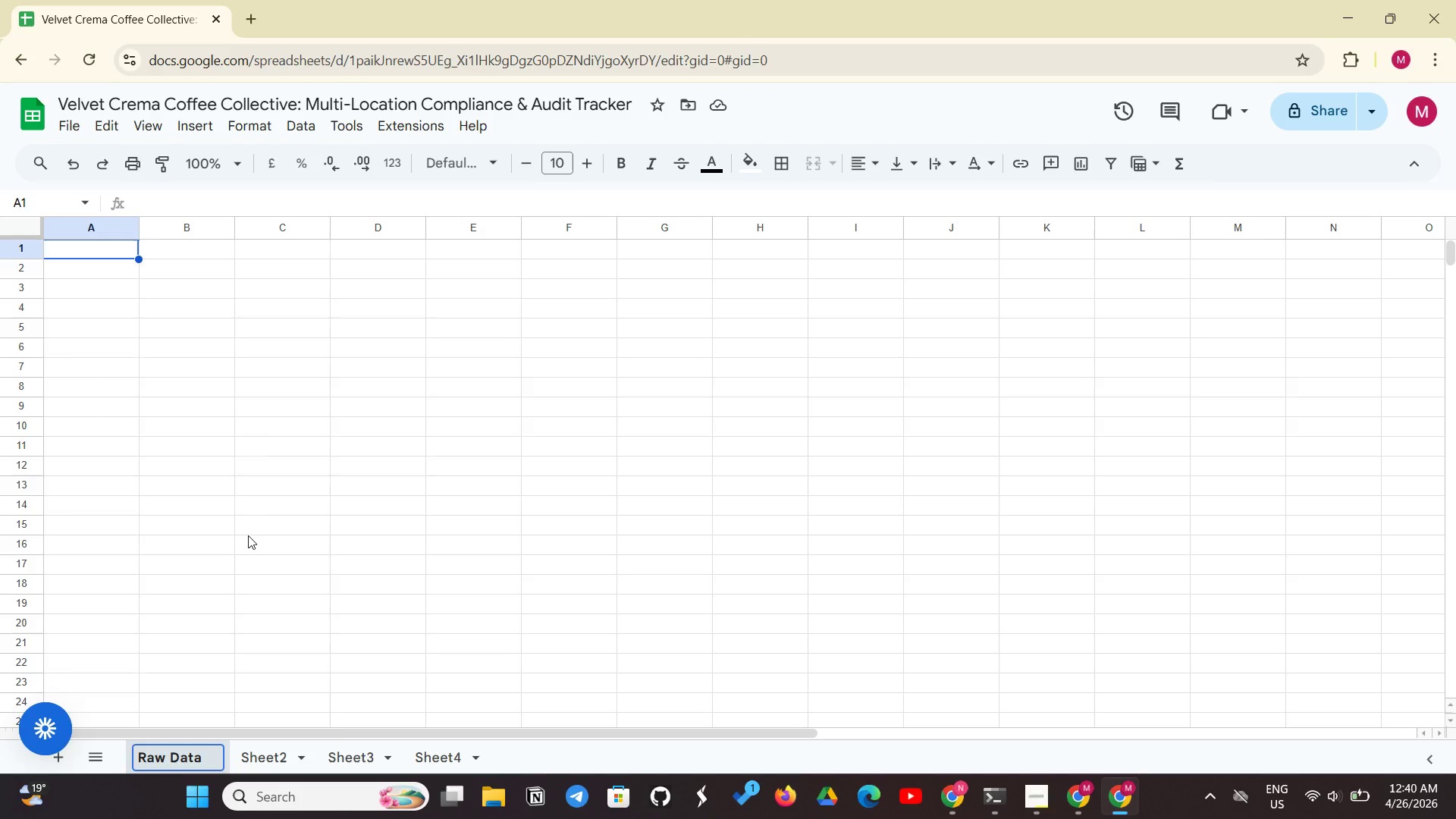 
left_click([250, 535])
 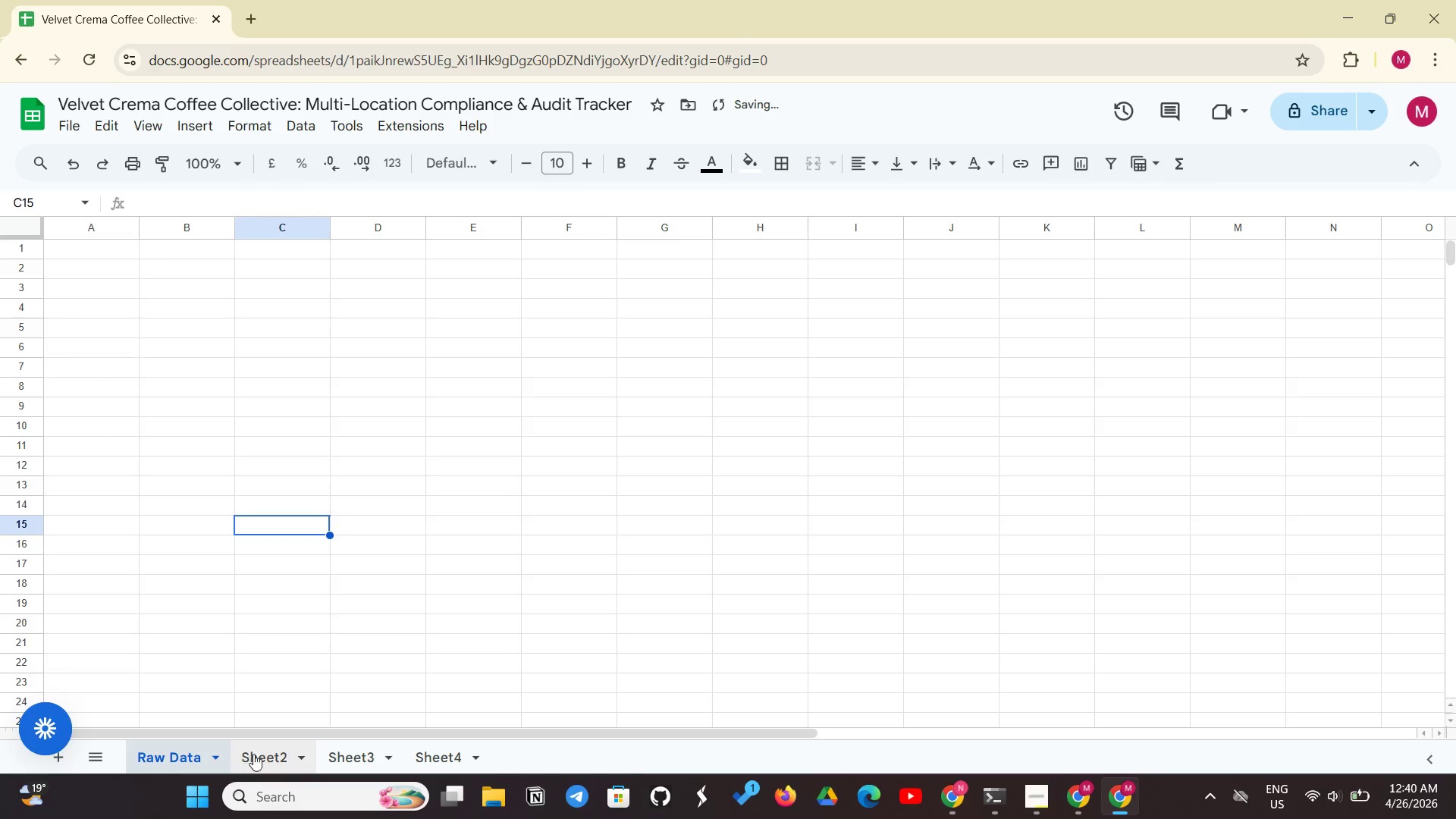 
left_click([253, 754])
 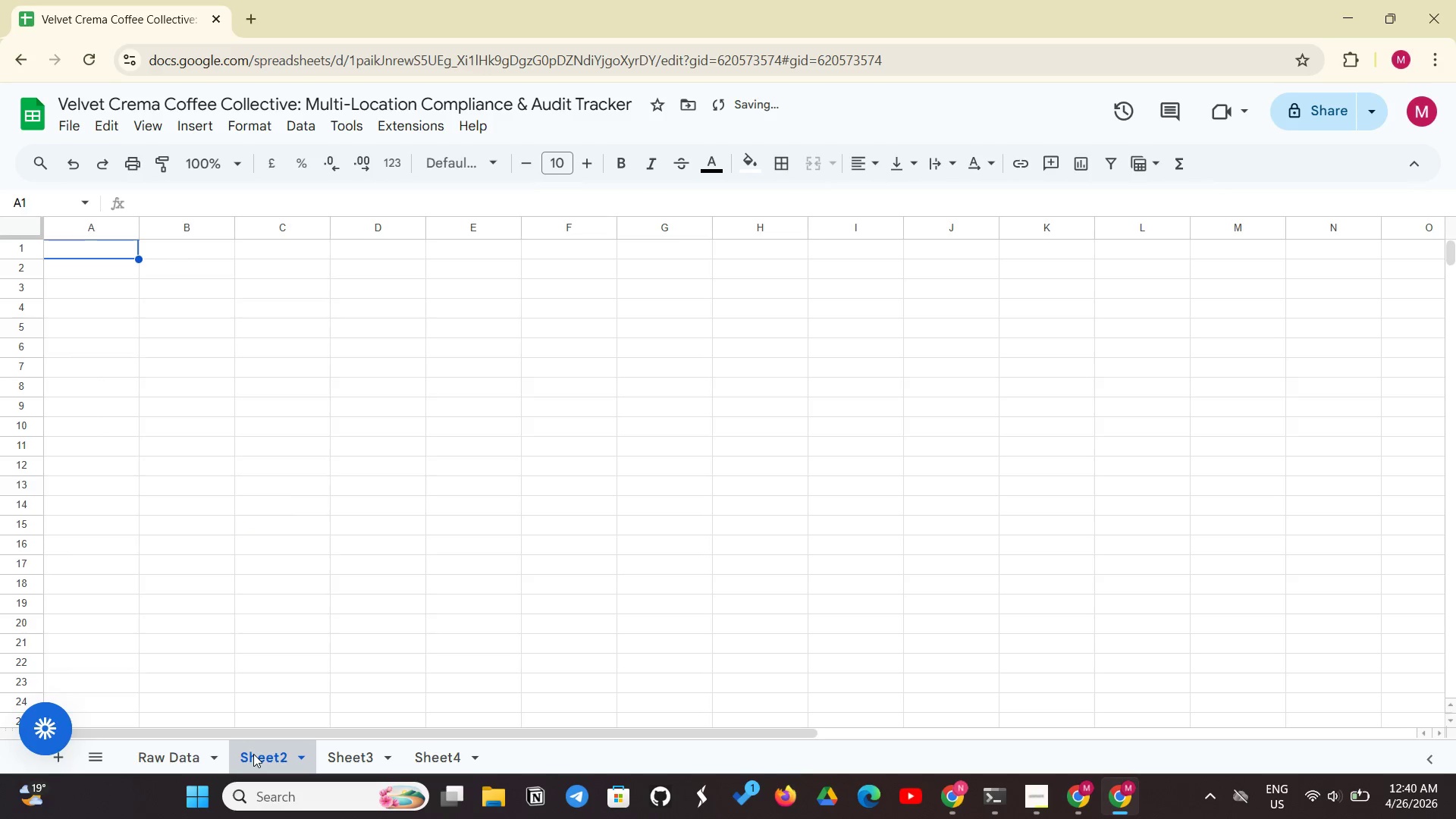 
right_click([253, 754])
 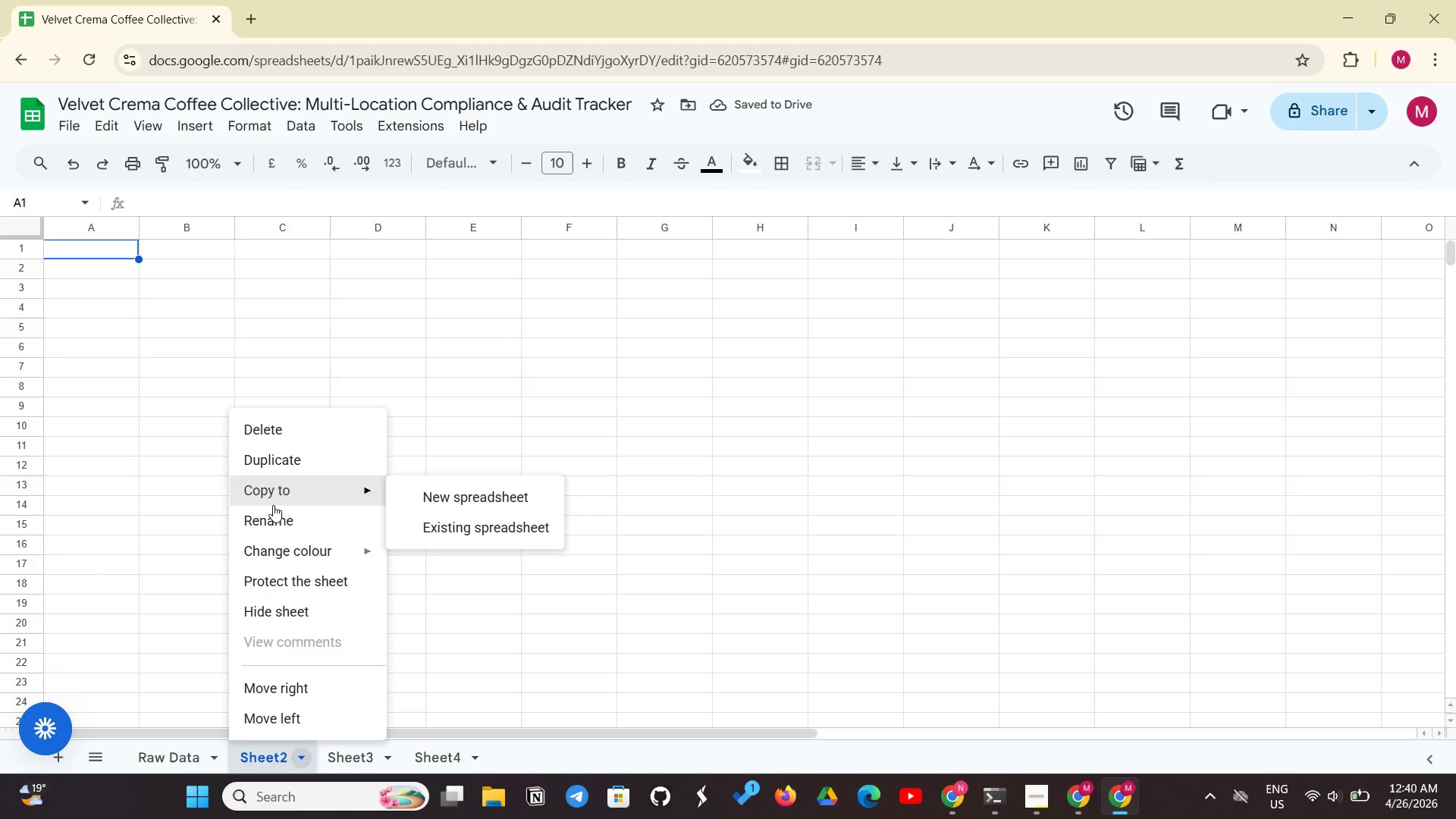 
left_click([271, 513])
 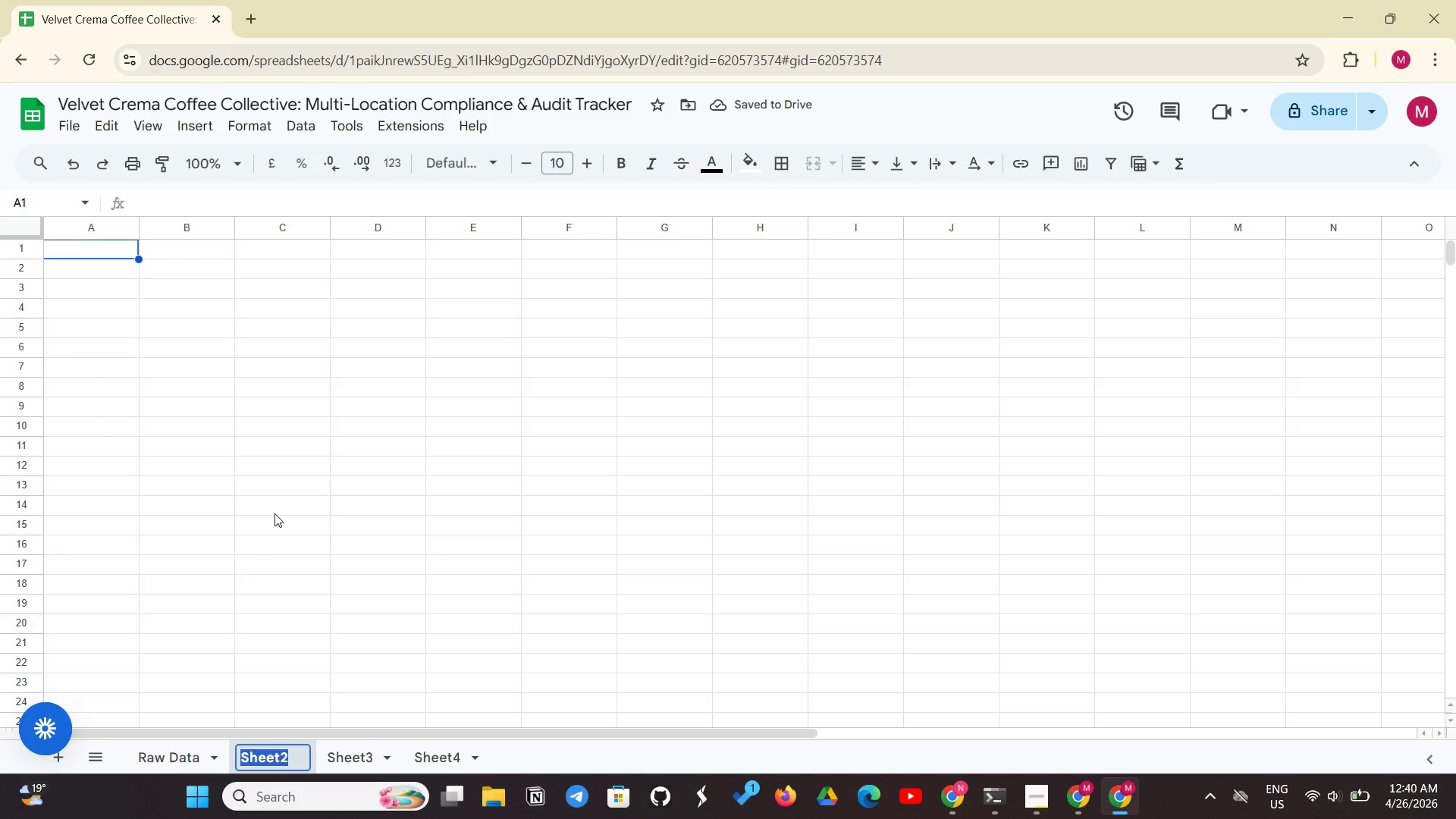 
key(Backspace)
type(Calculated Data)
 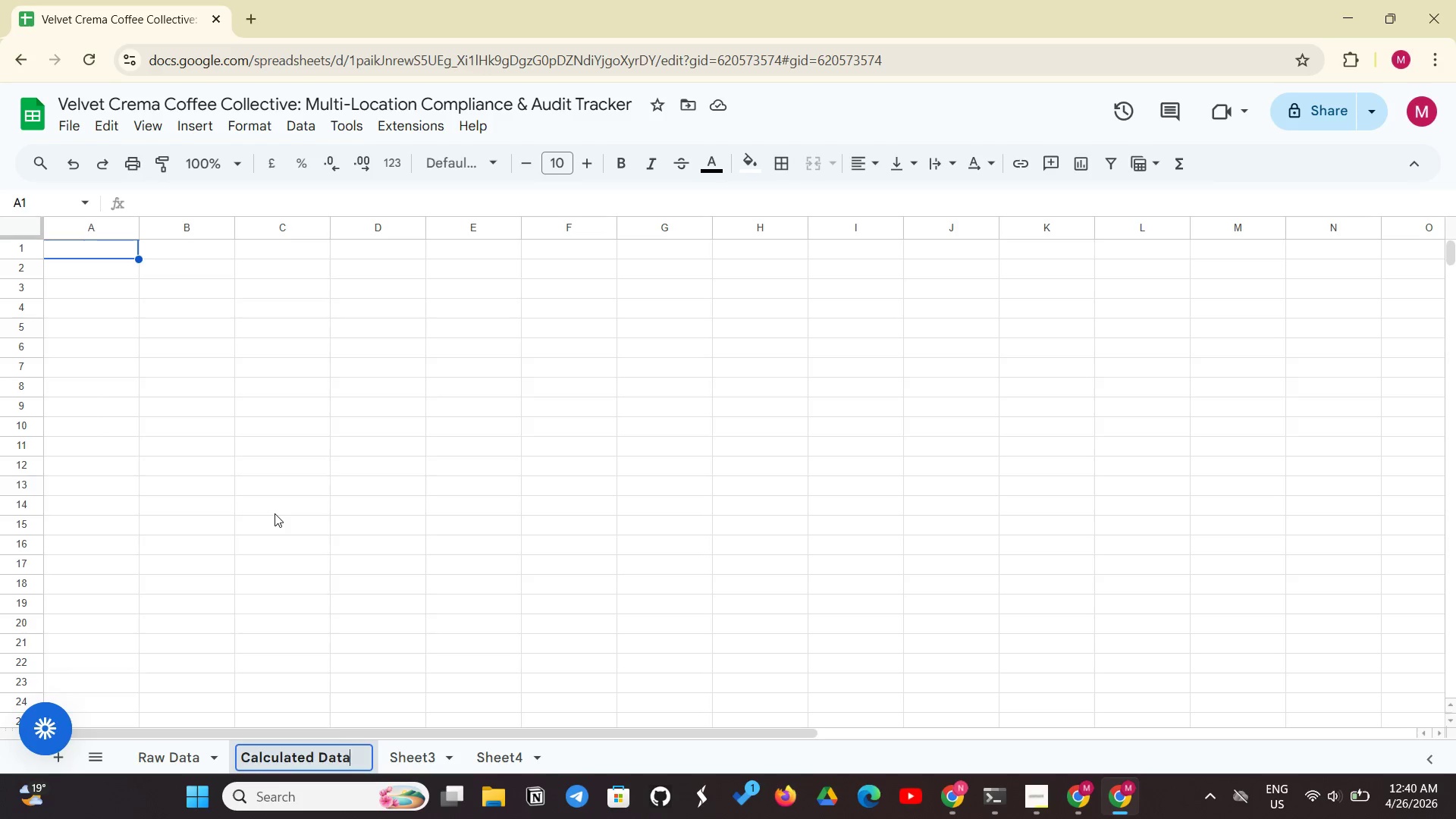 
key(Enter)
 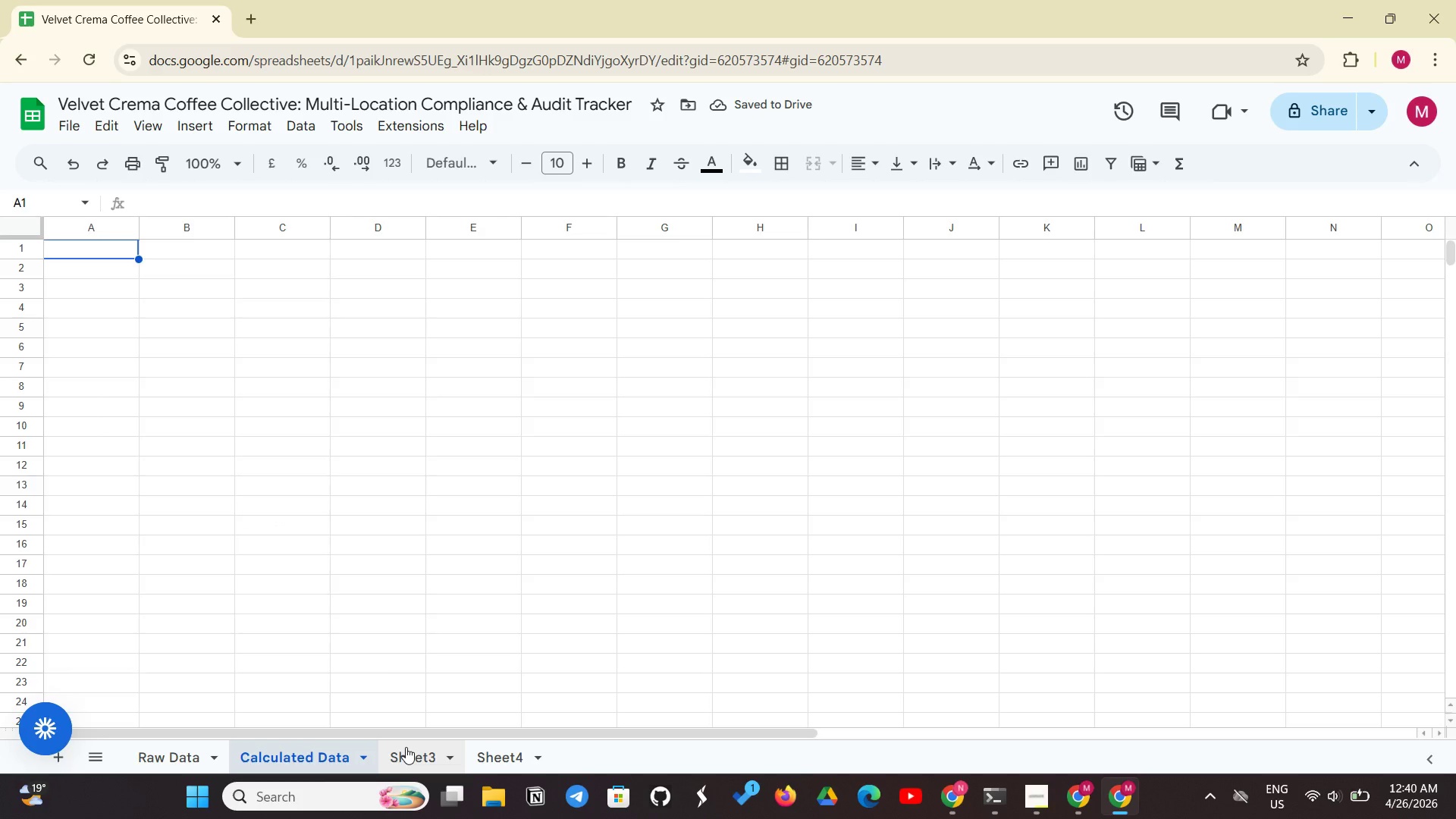 
right_click([406, 747])
 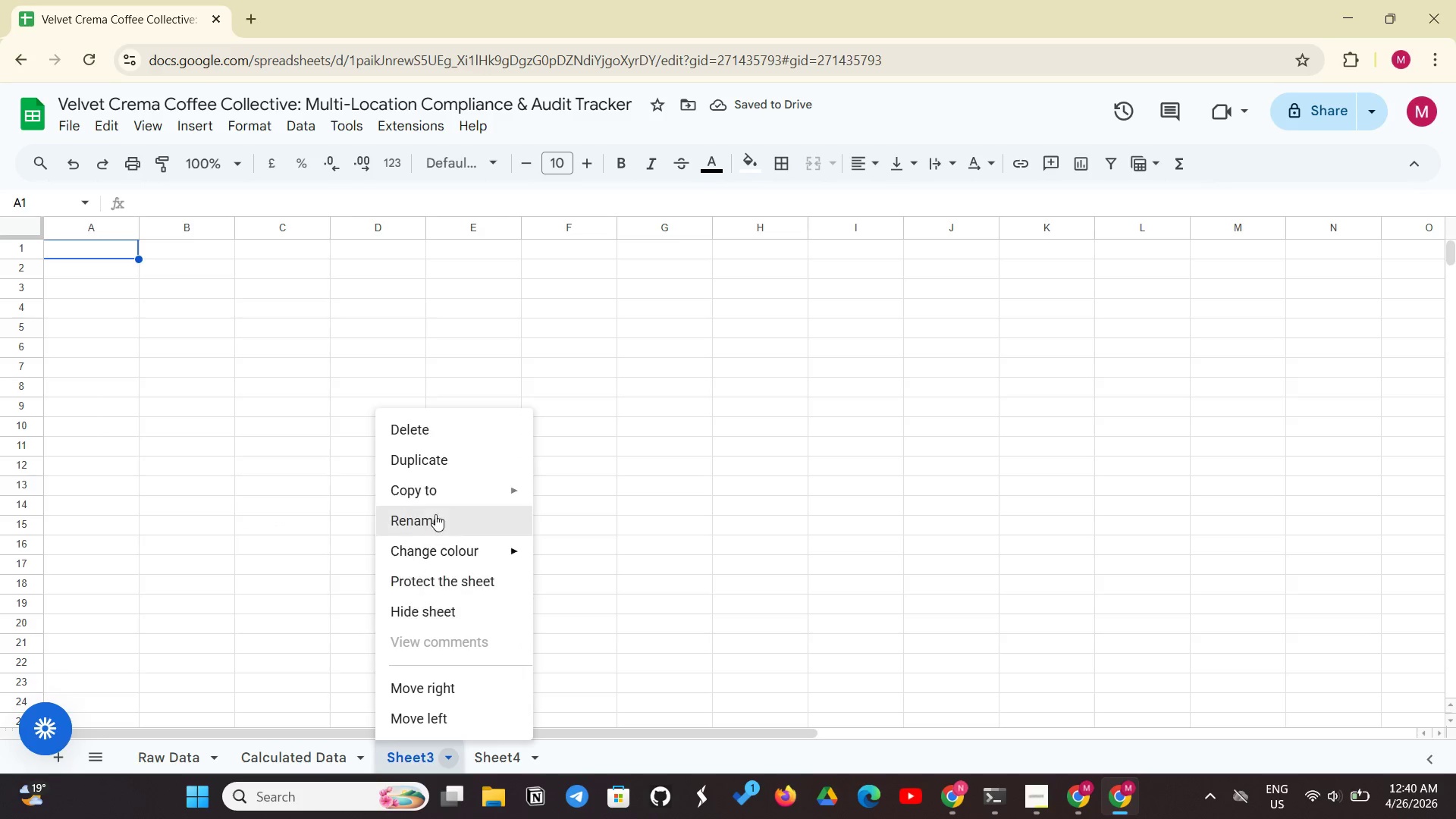 
left_click([436, 514])
 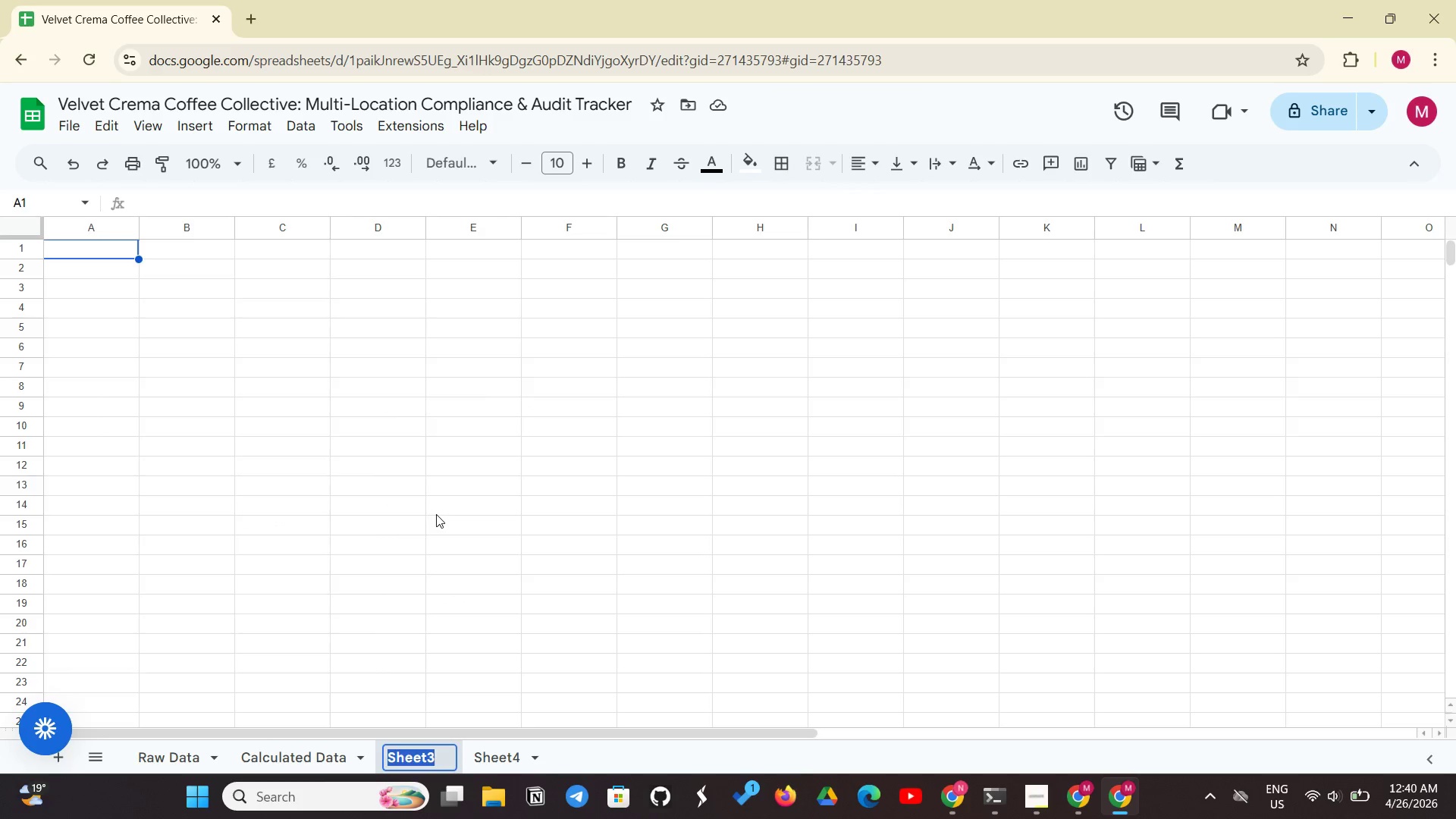 
key(Backspace)
type(Dashboard)
 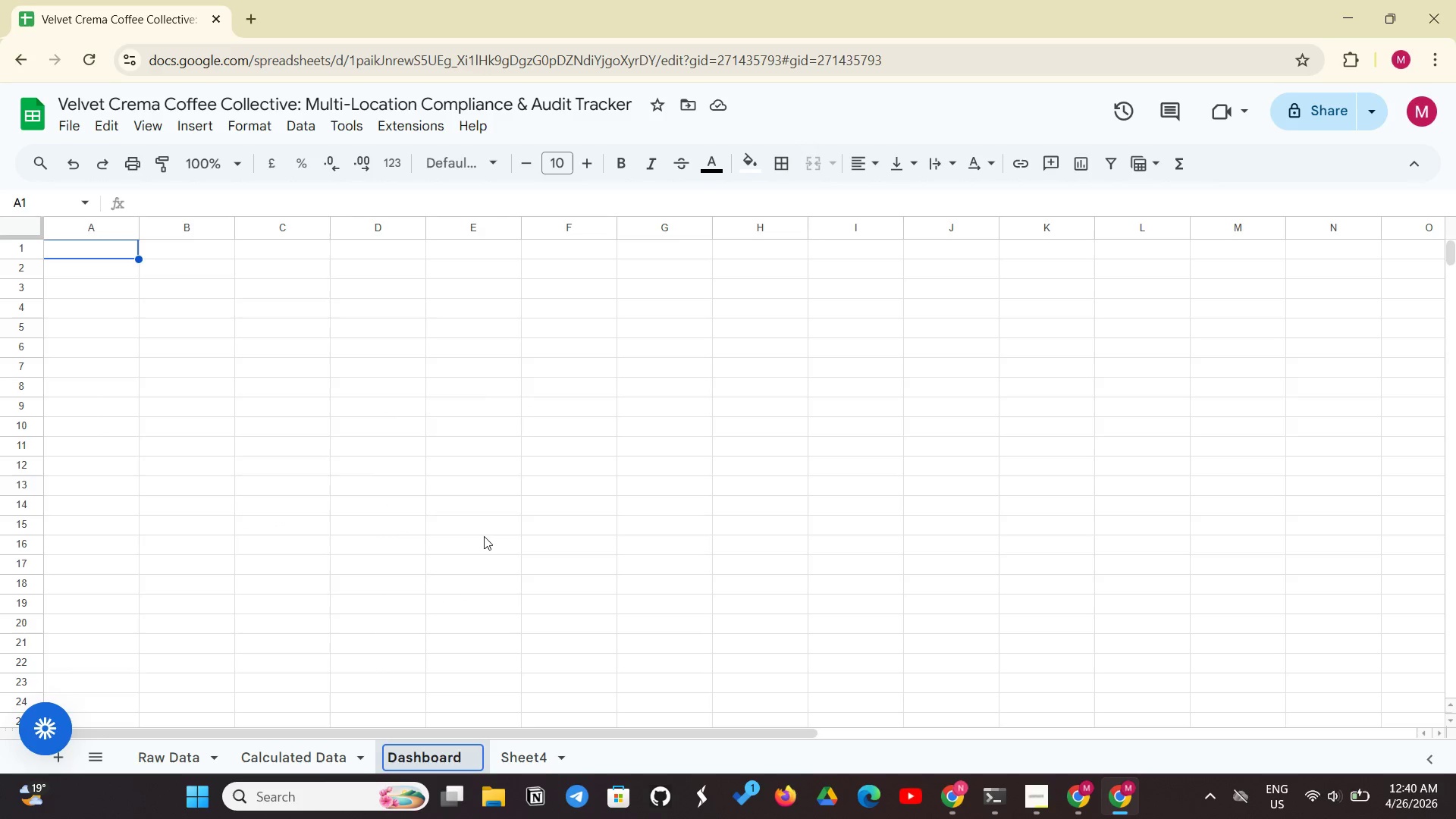 
left_click([509, 583])
 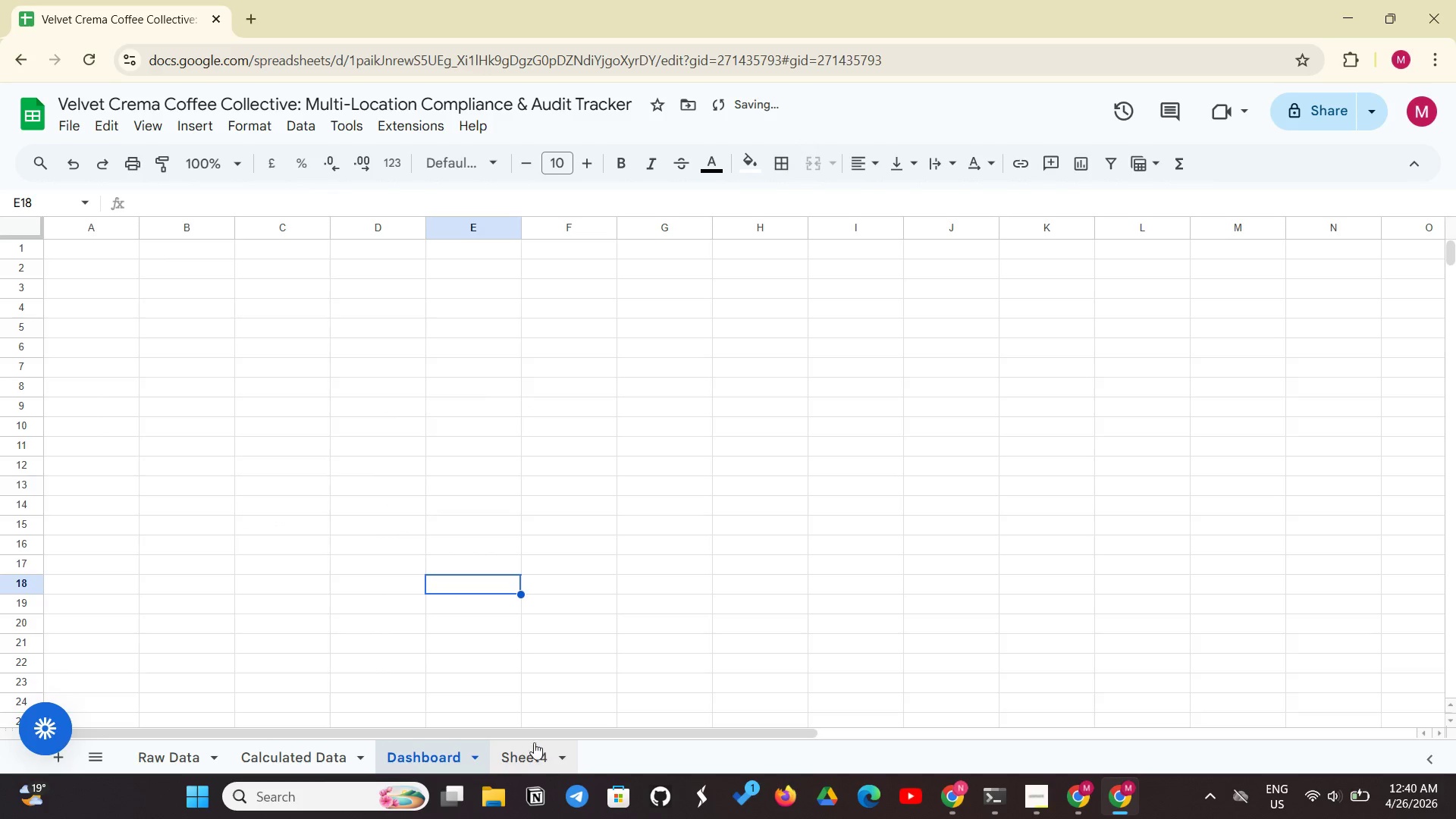 
left_click([531, 745])
 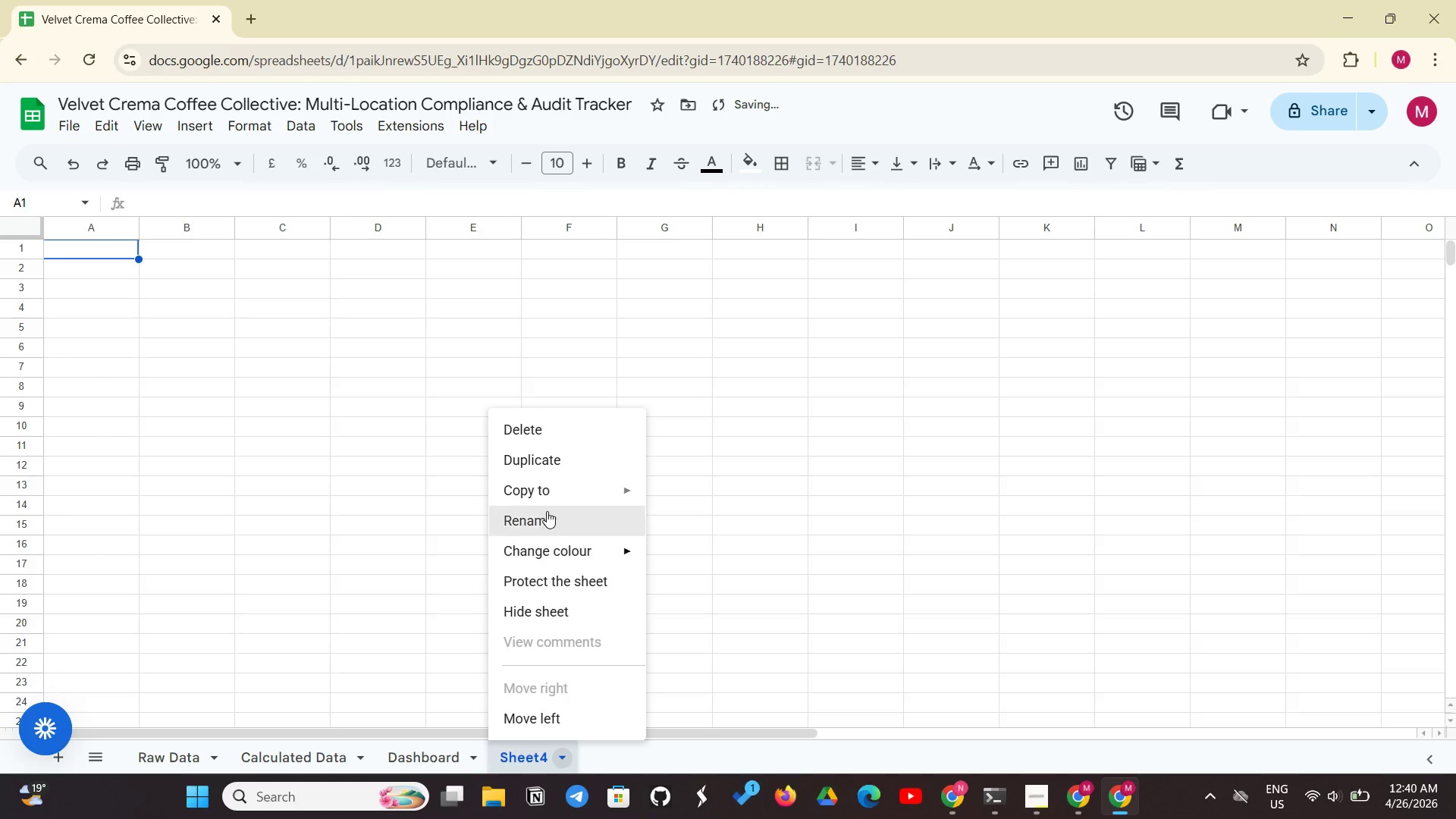 
left_click([547, 510])
 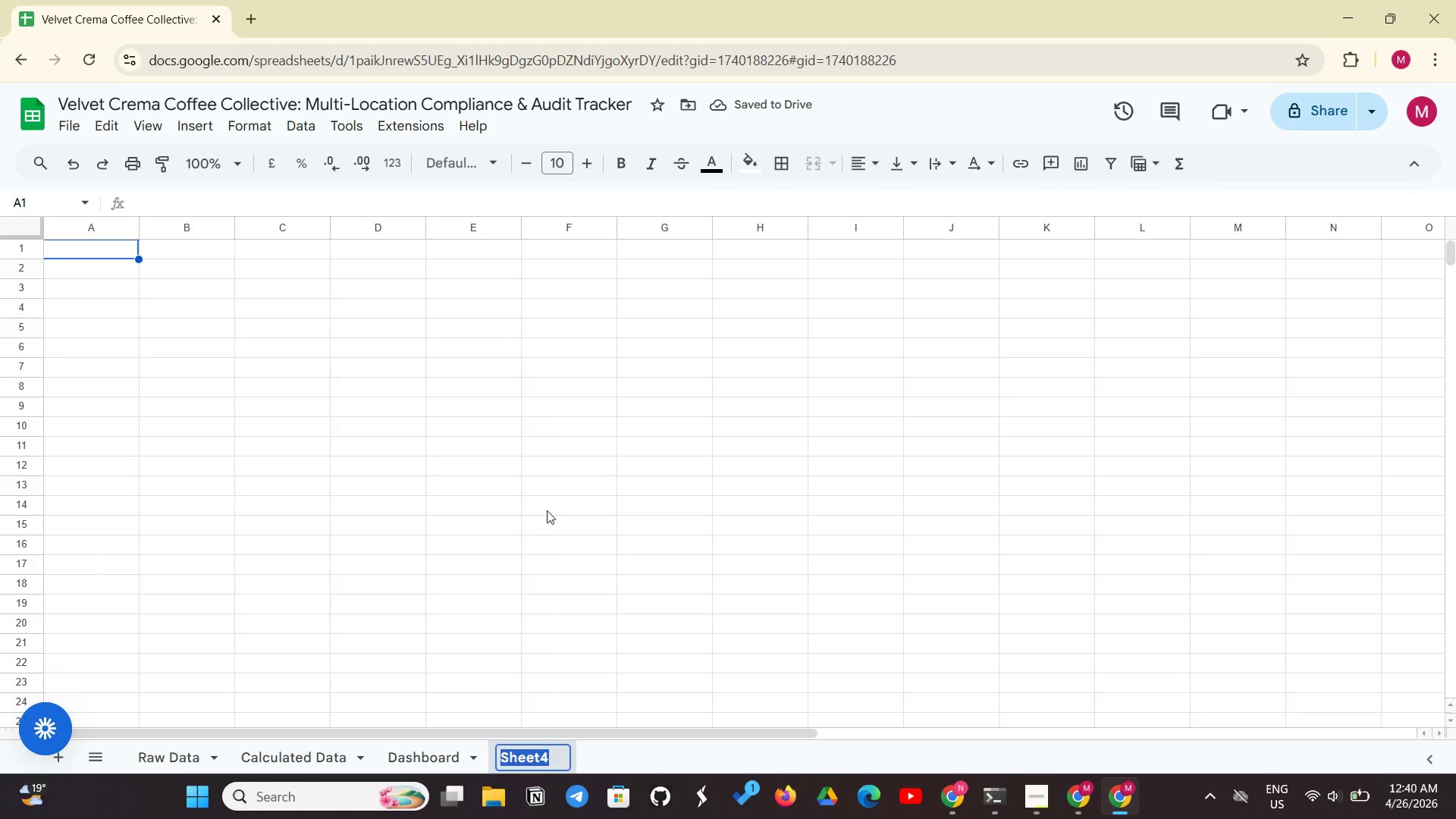 
key(Backspace)
type(Instructions)
 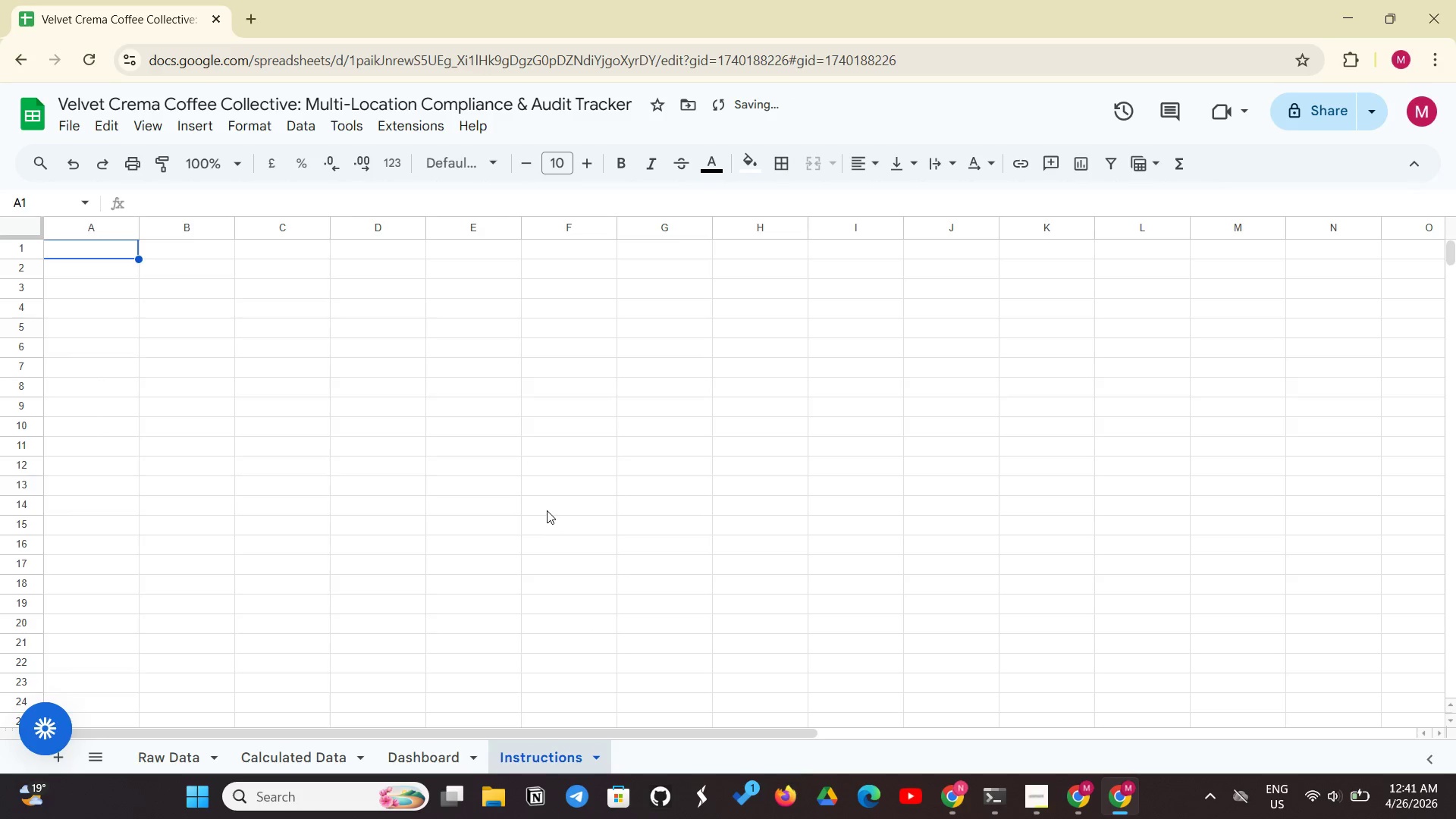 
 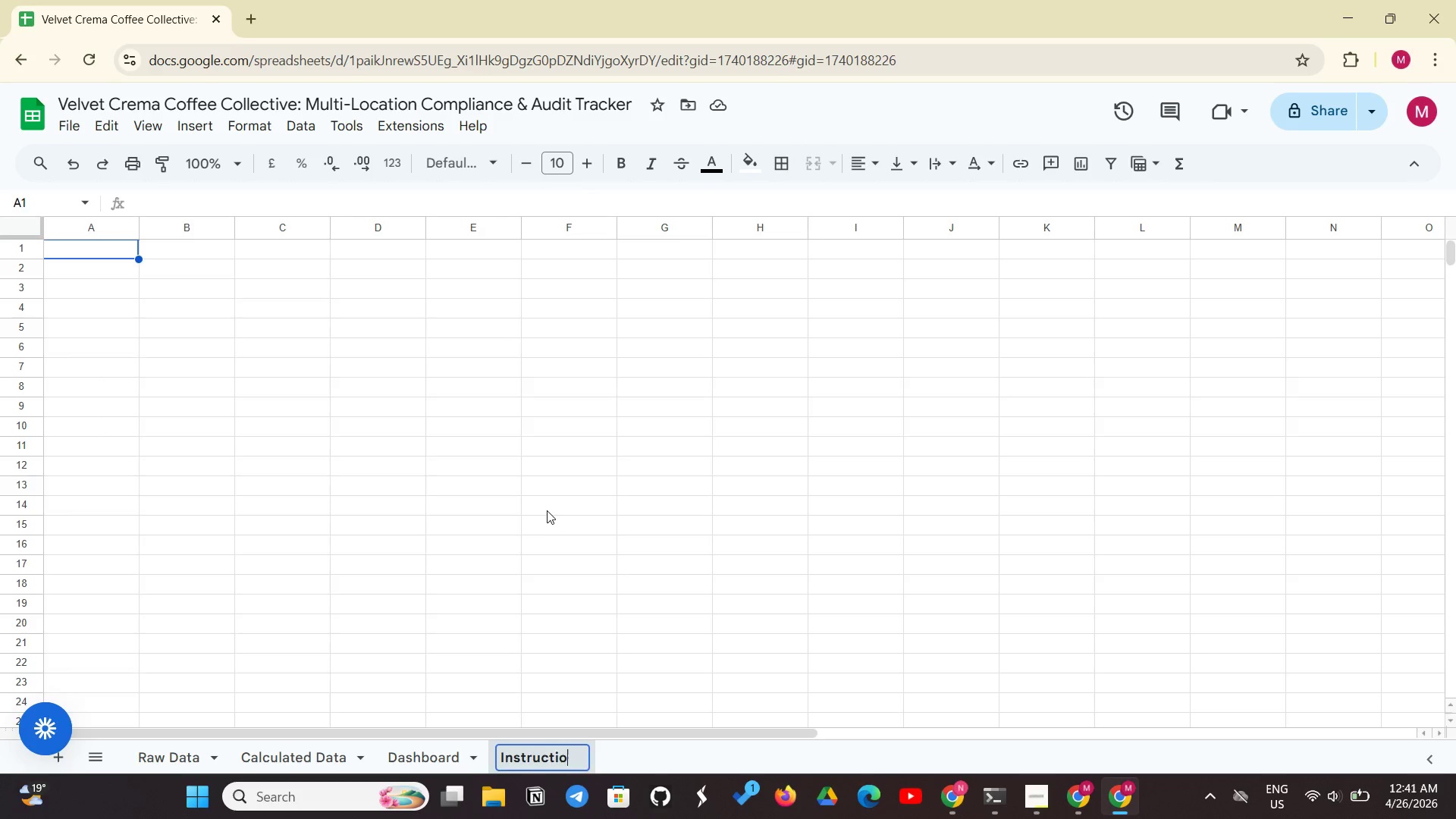 
key(Enter)
 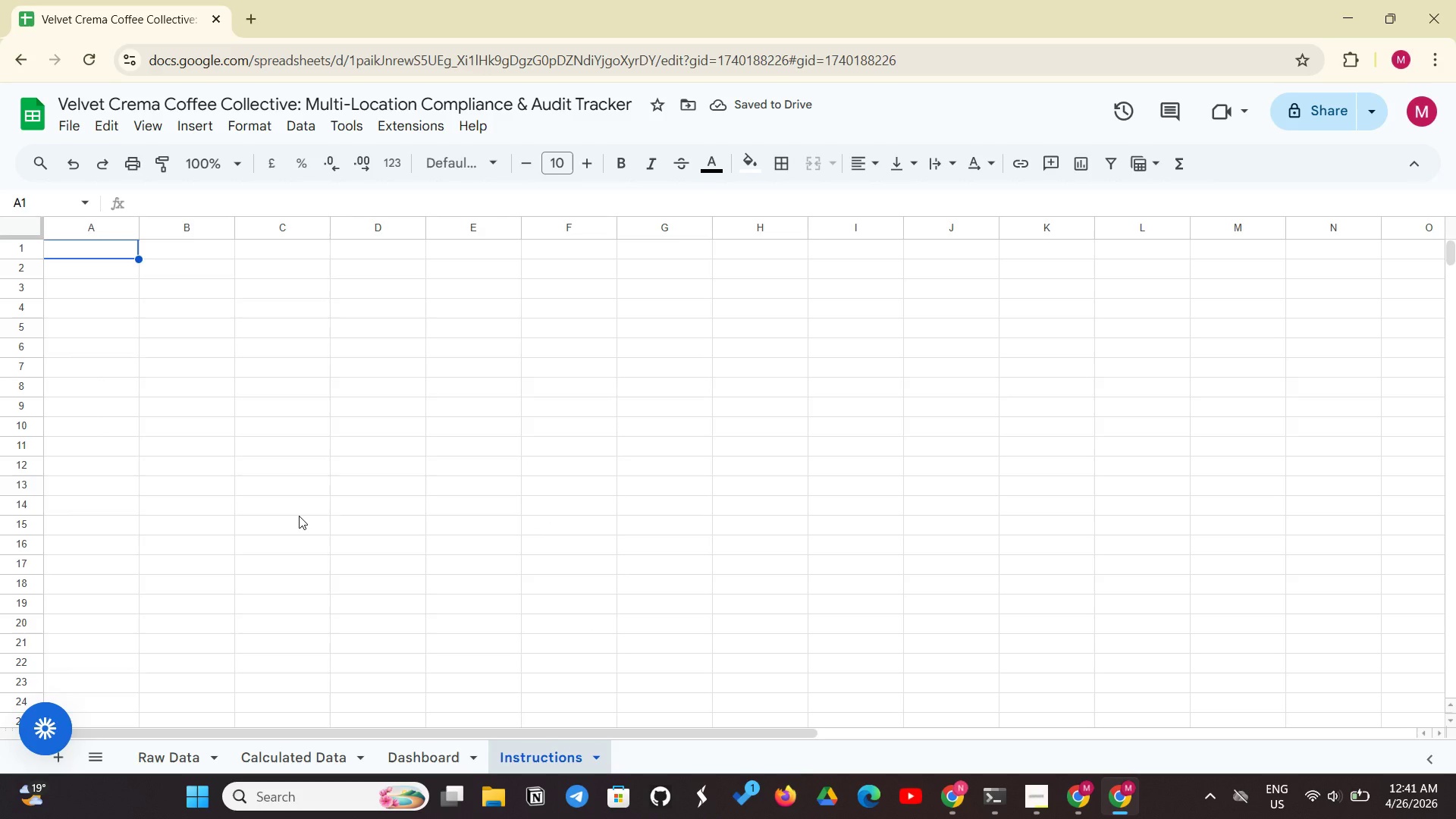 
wait(8.45)
 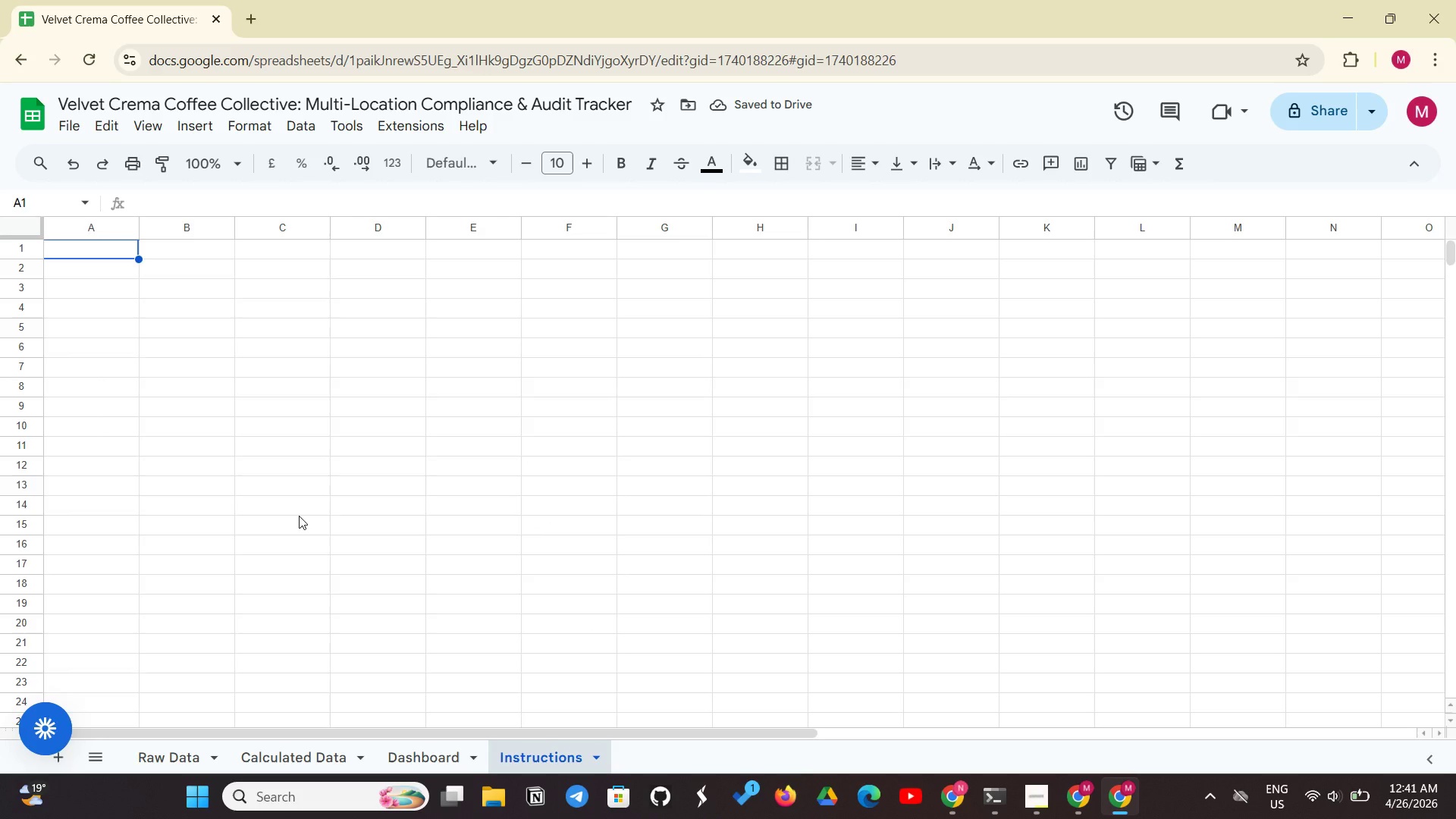 
left_click([71, 114])
 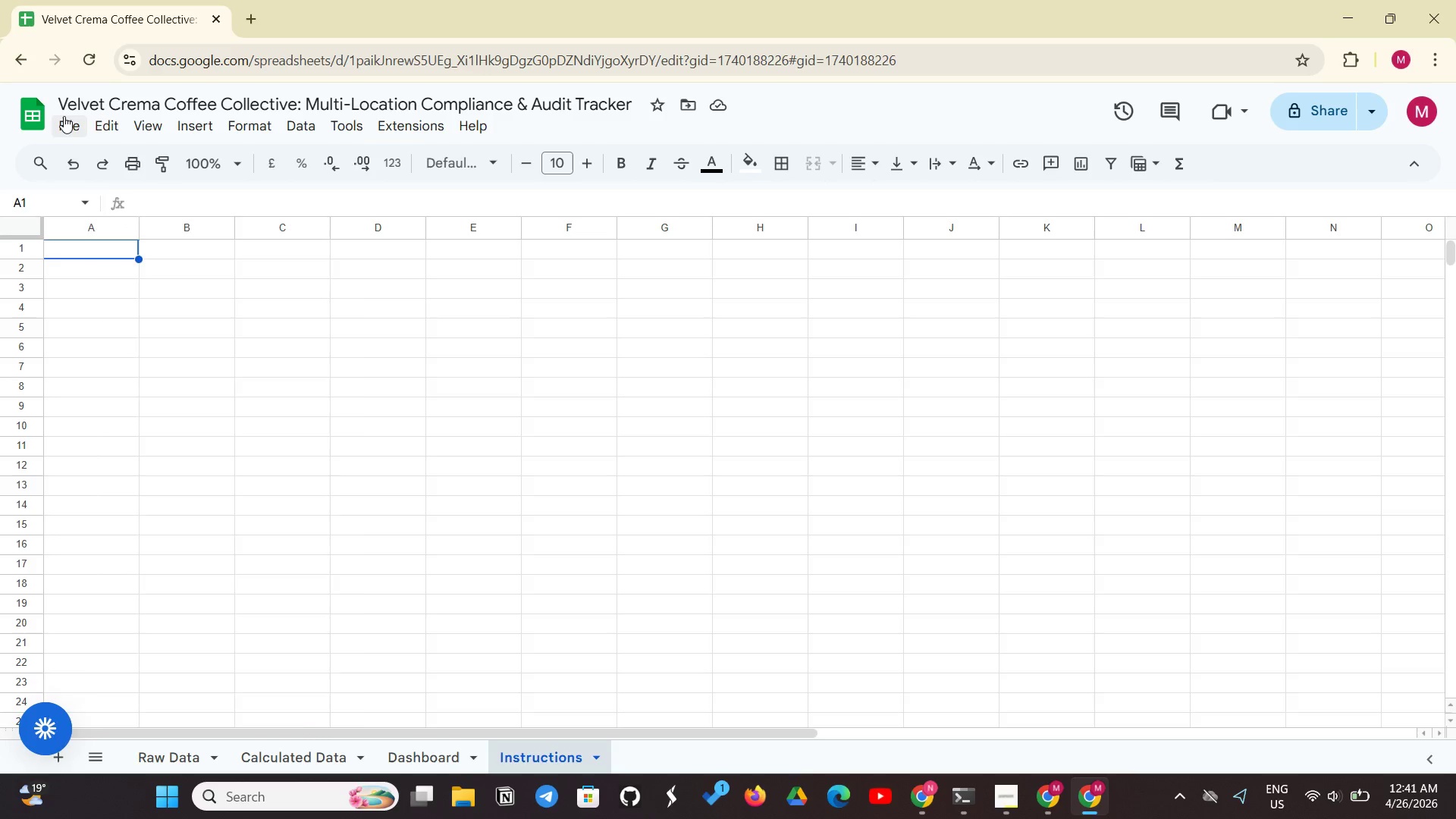 
left_click([64, 116])
 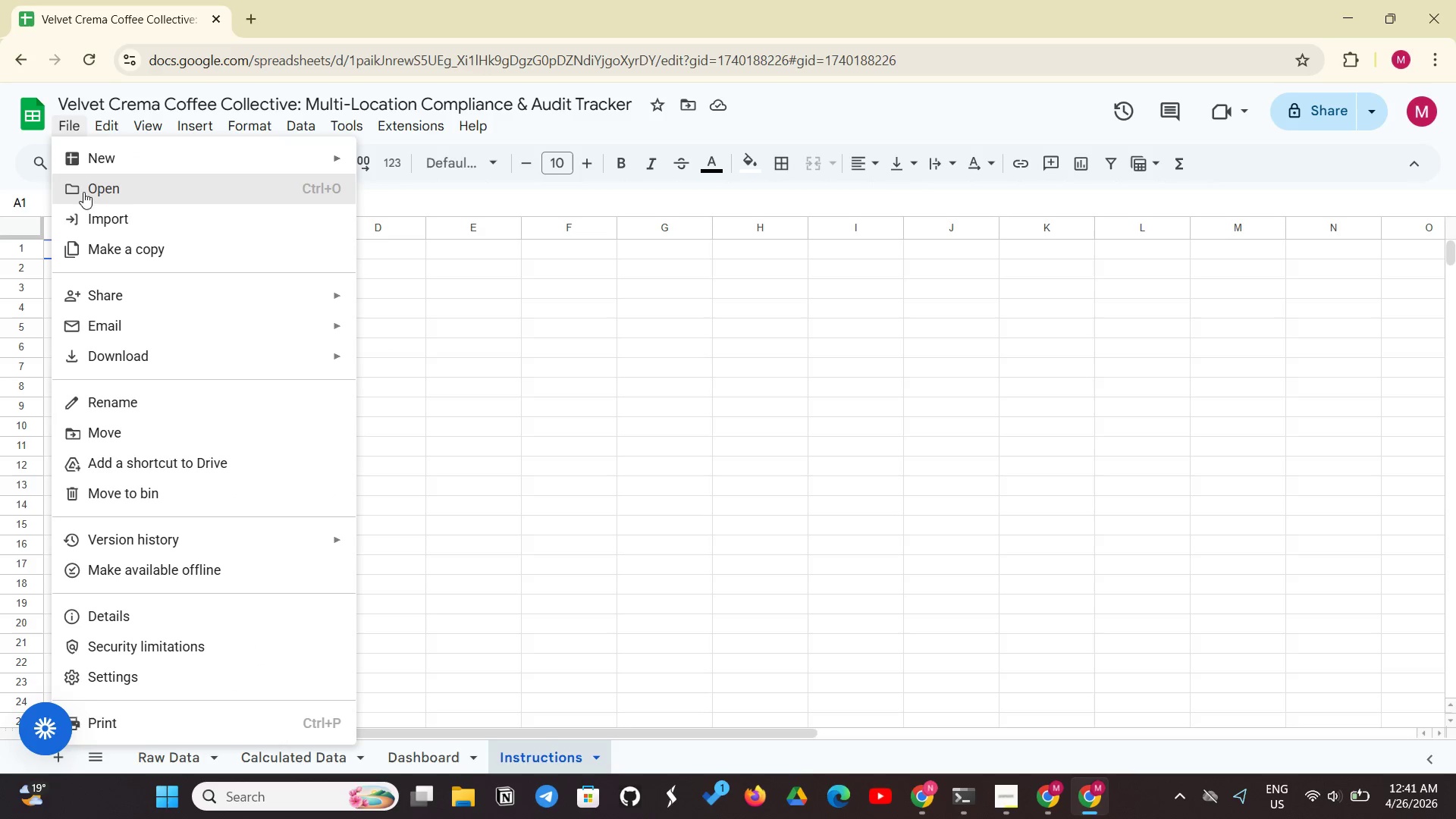 
left_click([77, 204])
 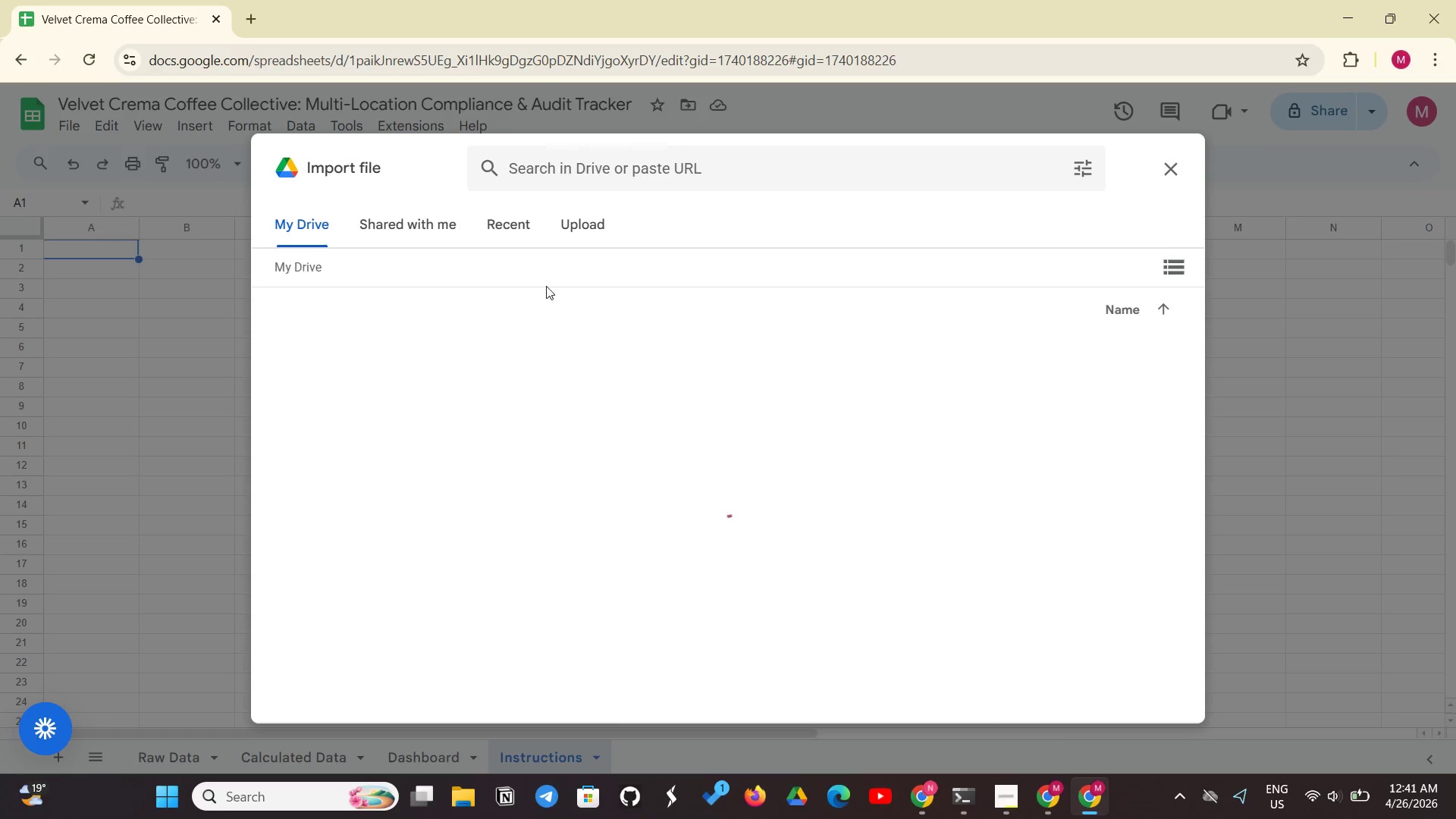 
left_click([576, 231])
 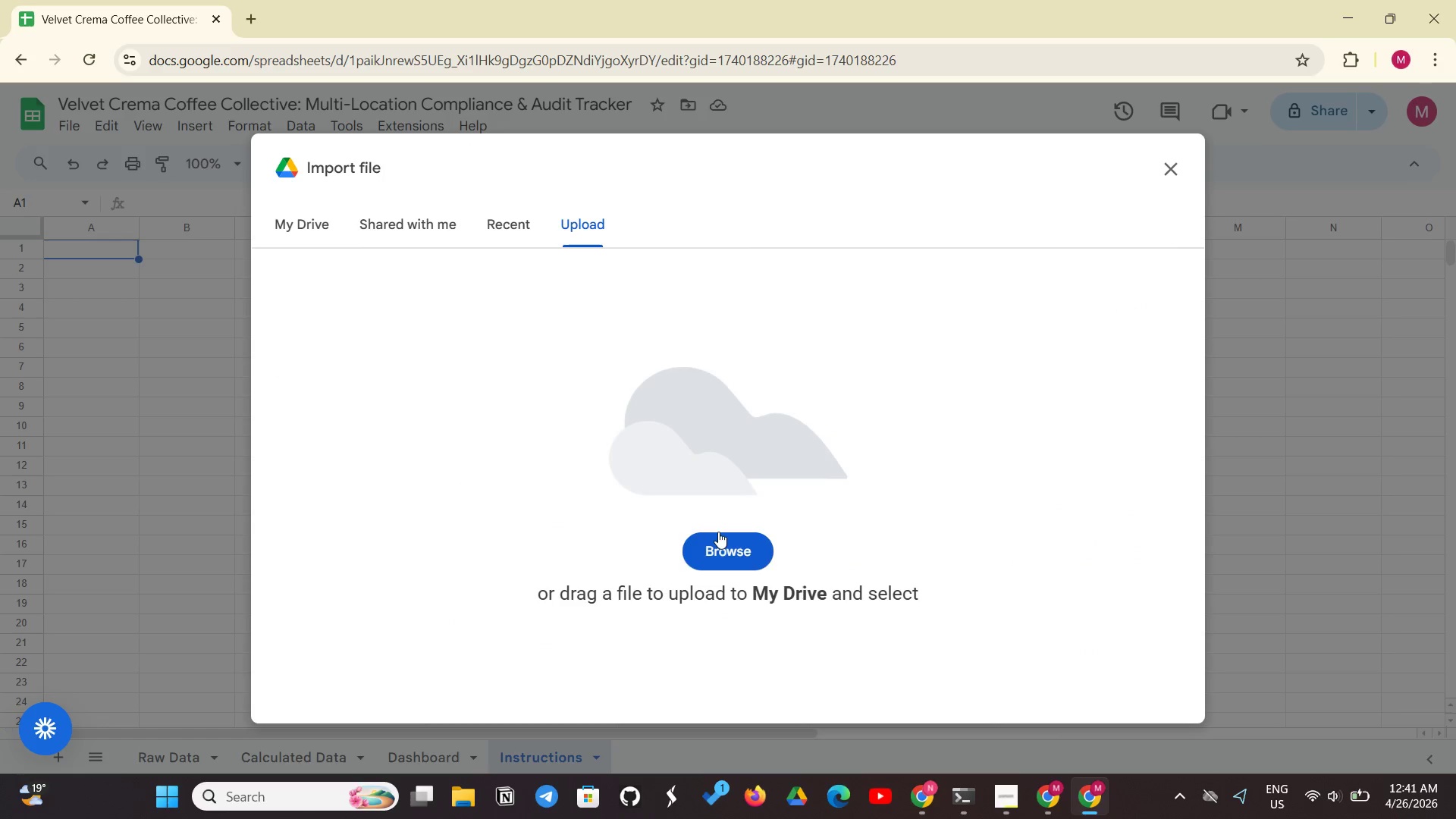 
left_click([718, 541])
 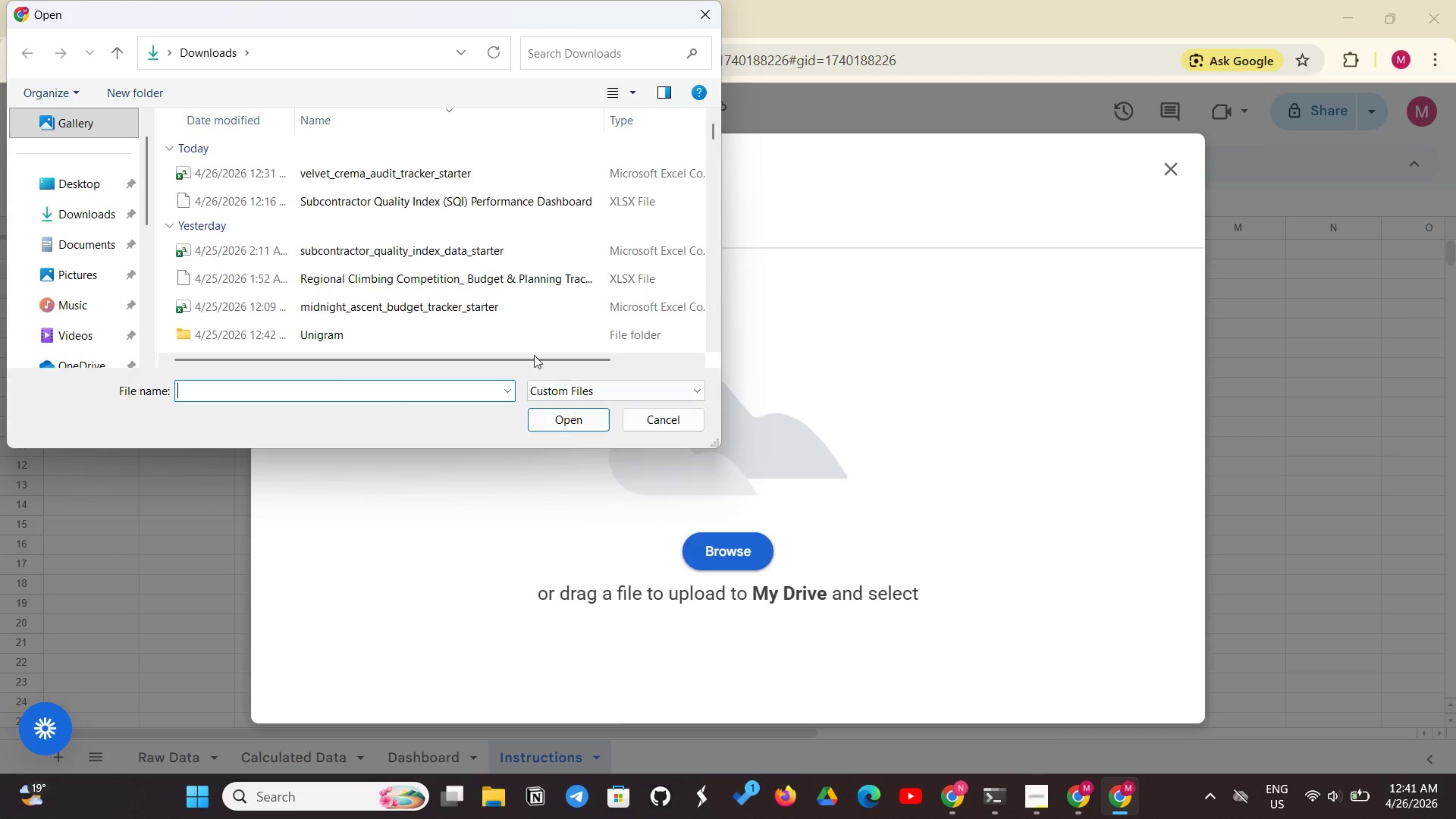 
wait(5.02)
 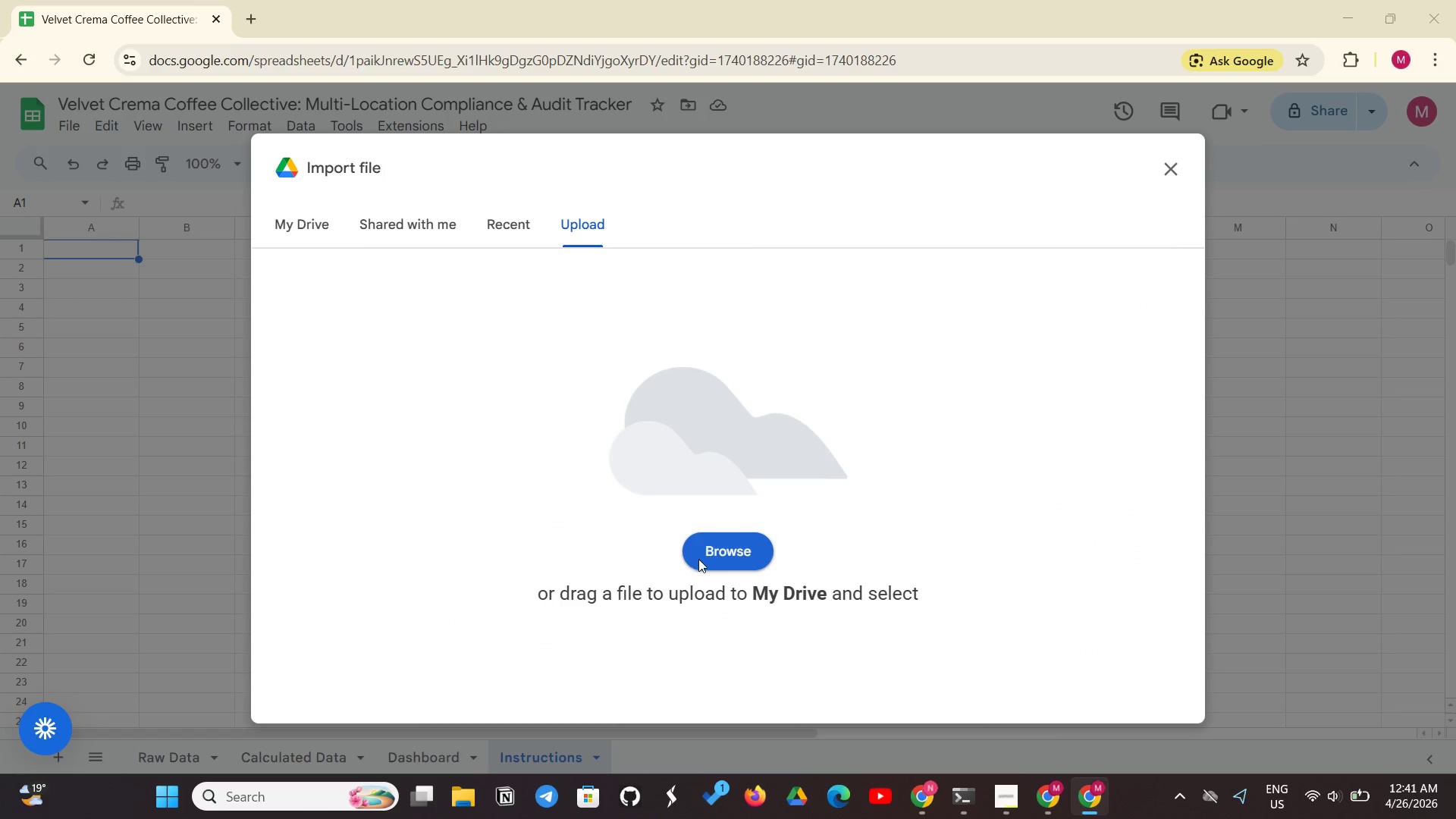 
left_click([453, 172])
 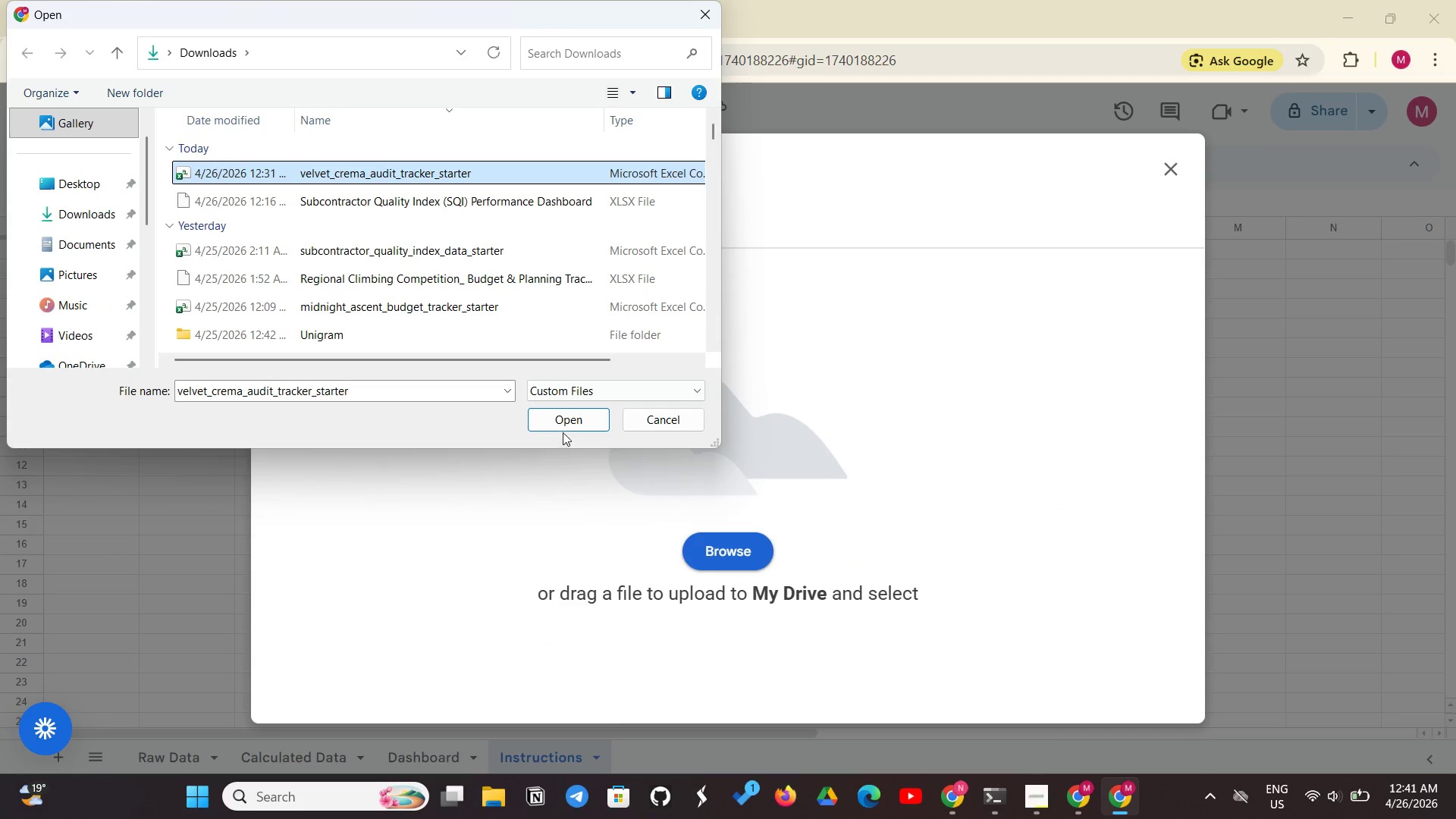 
left_click([576, 419])
 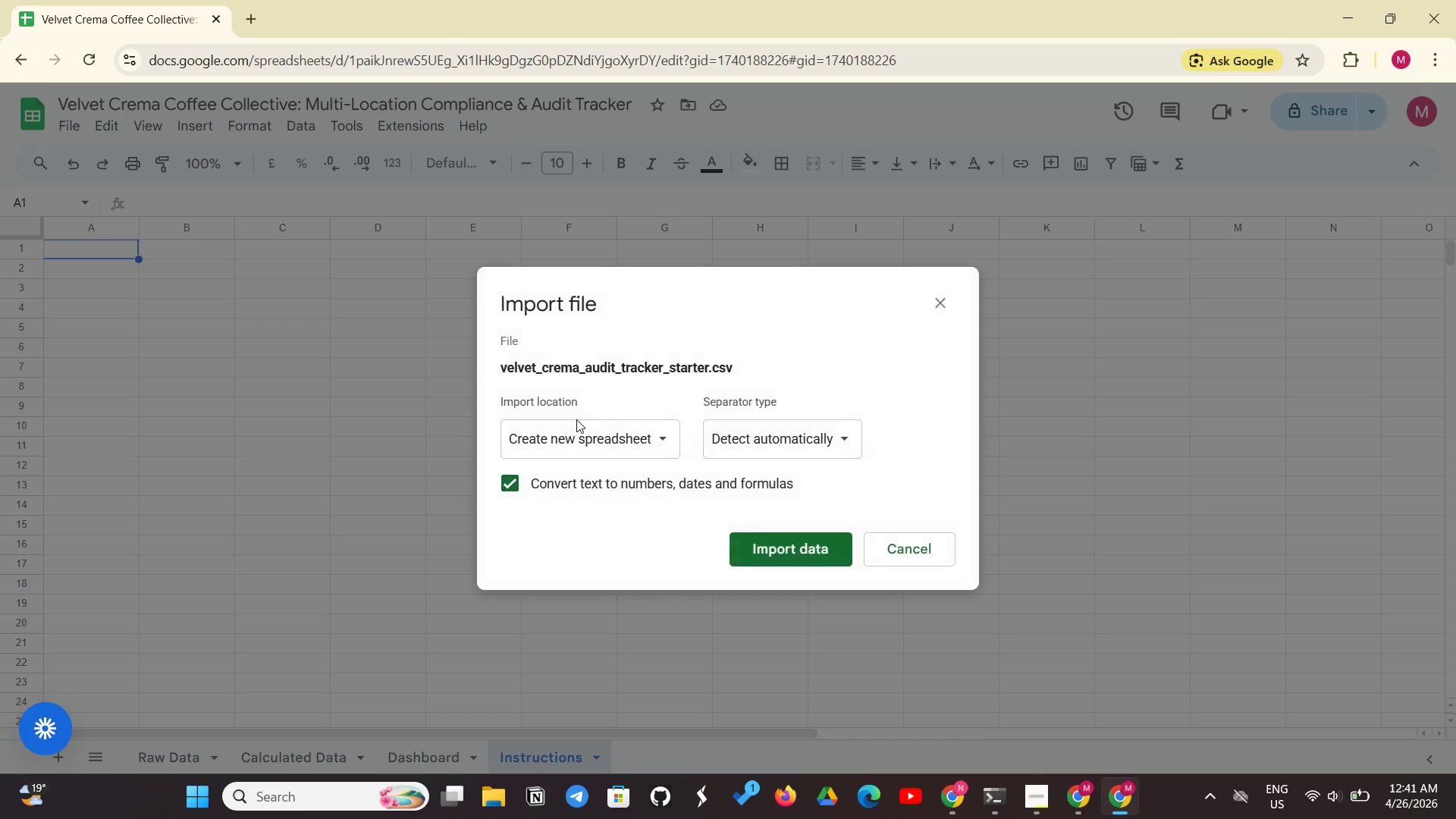 
left_click([656, 444])
 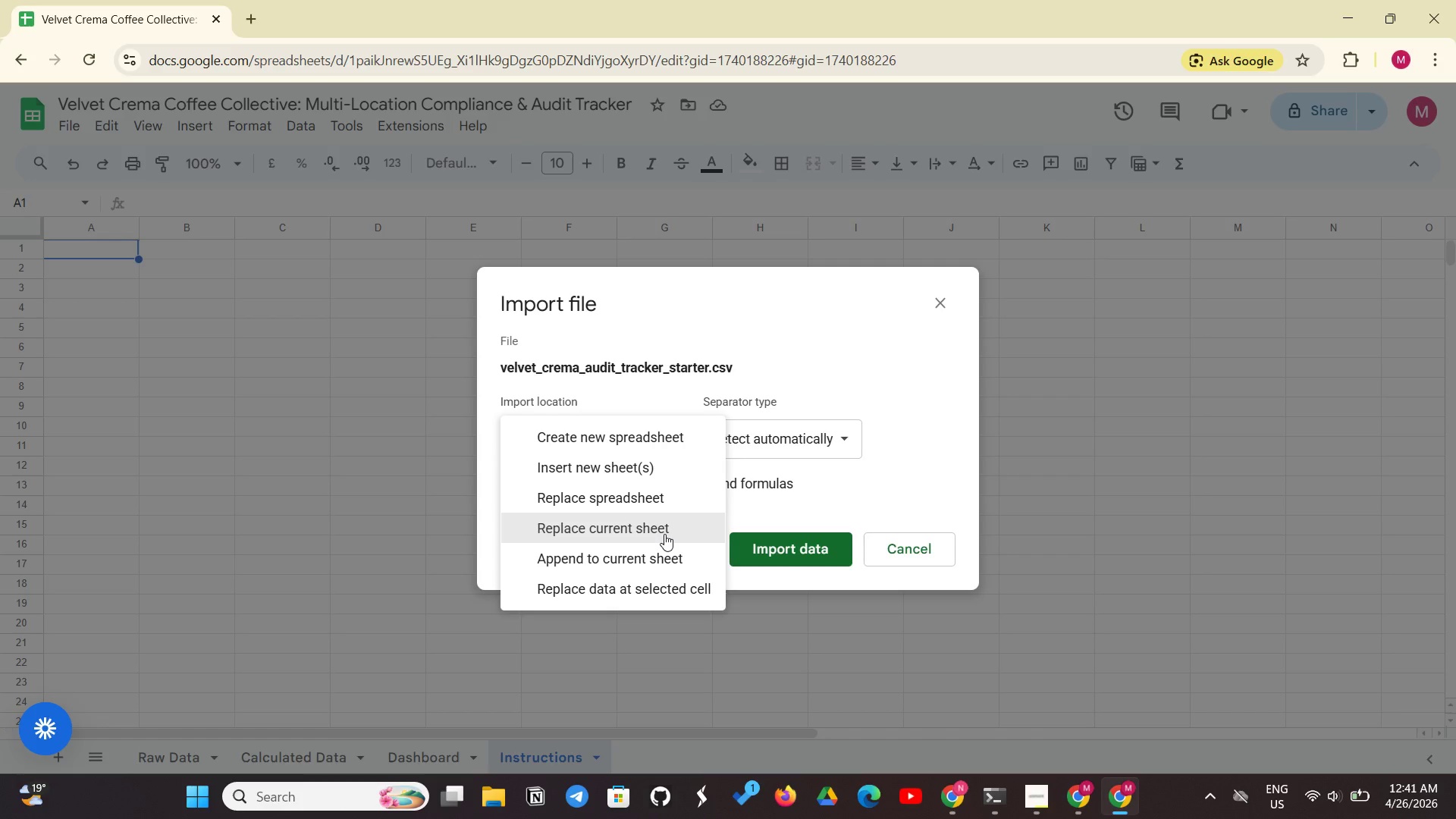 
left_click([664, 534])
 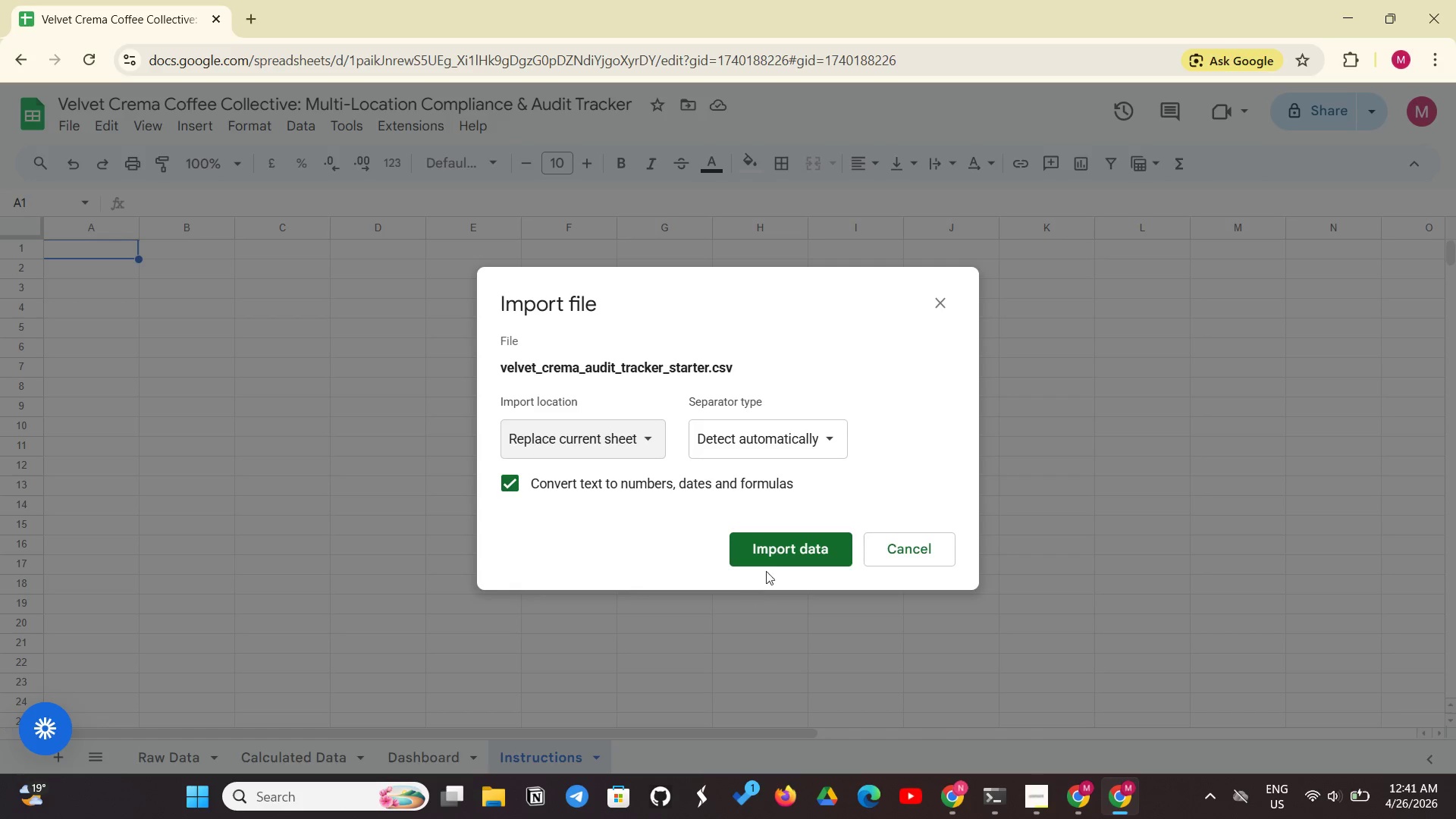 
left_click([778, 554])
 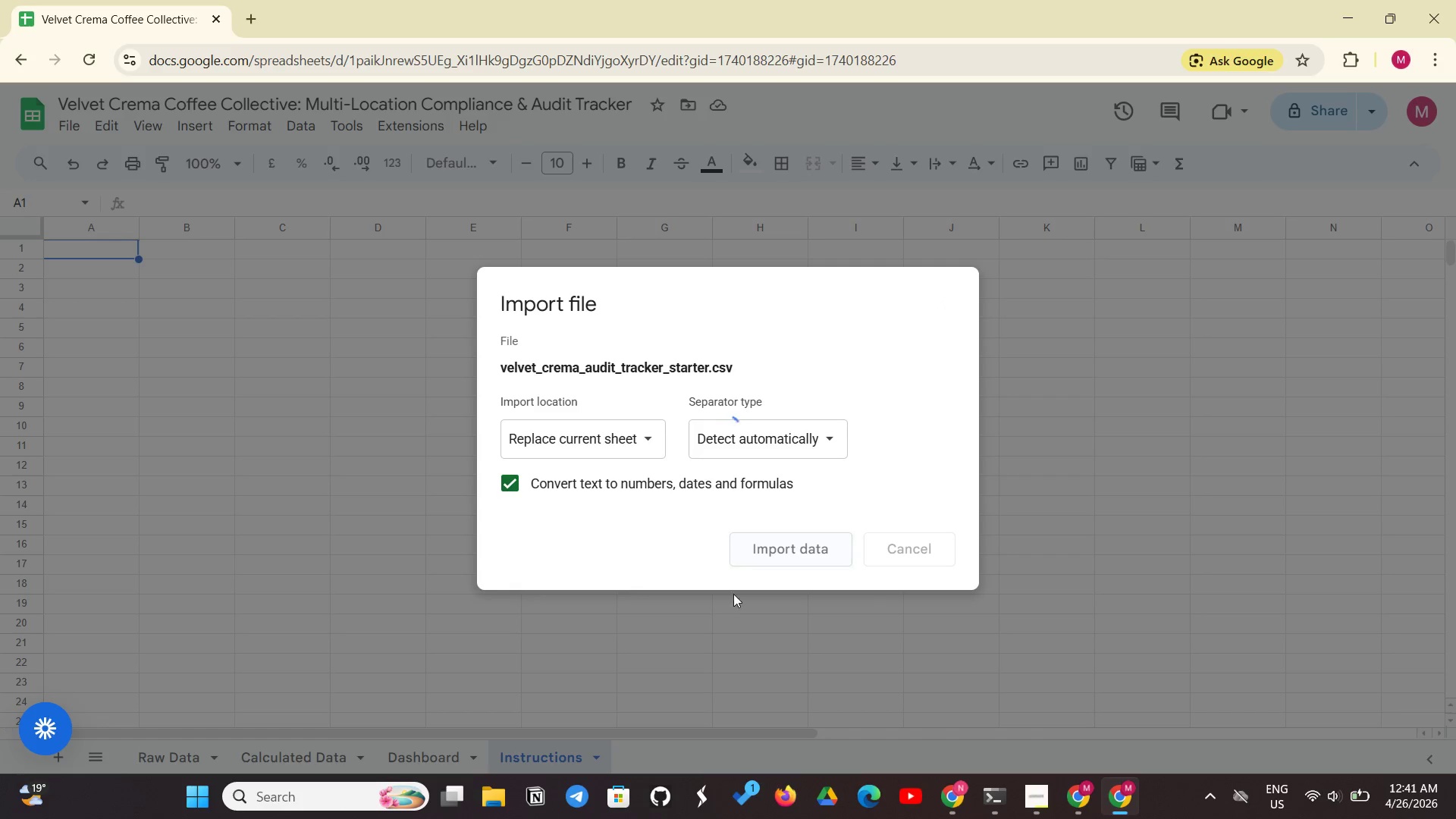 
mouse_move([716, 621])
 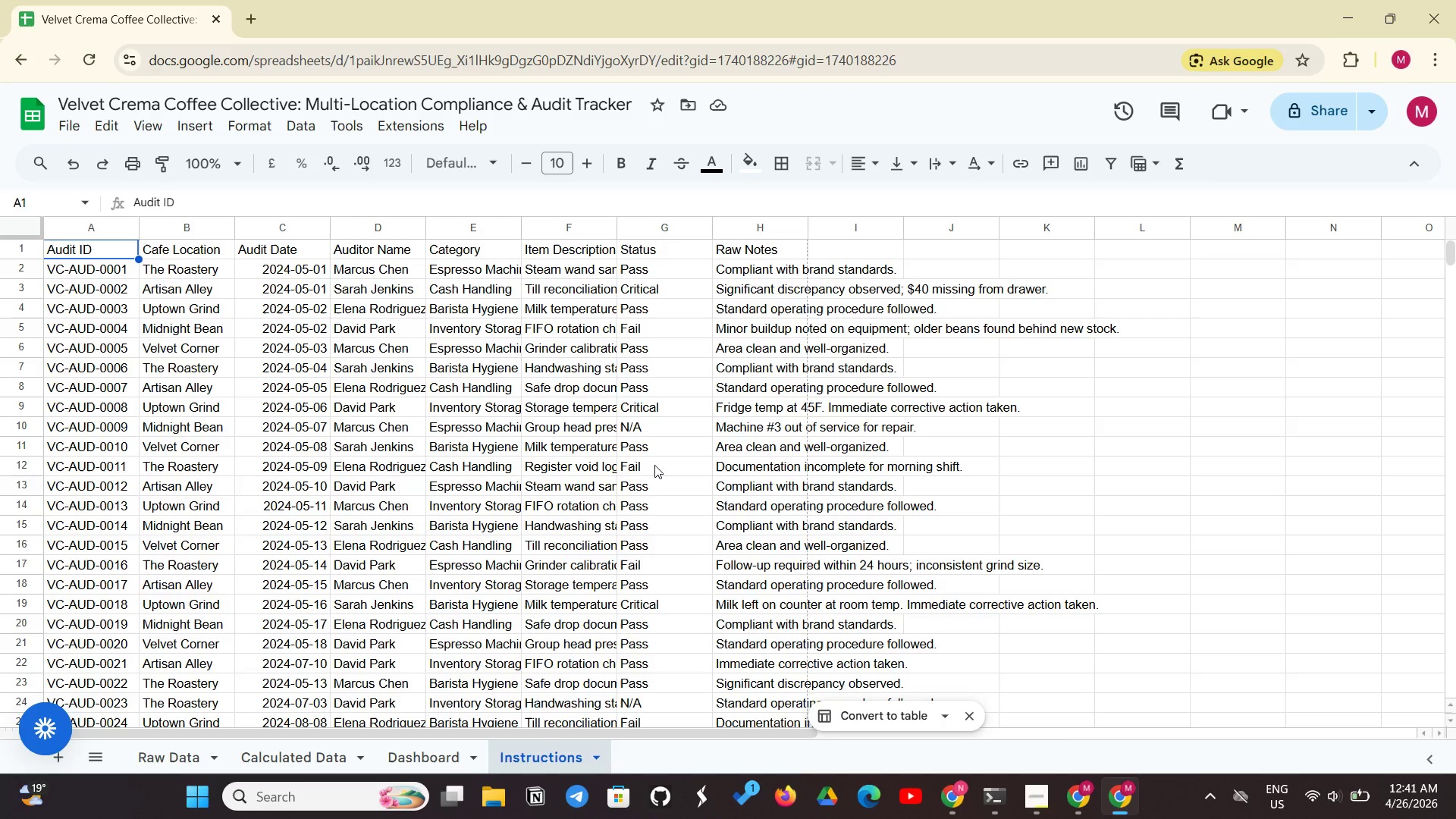 
left_click([677, 278])
 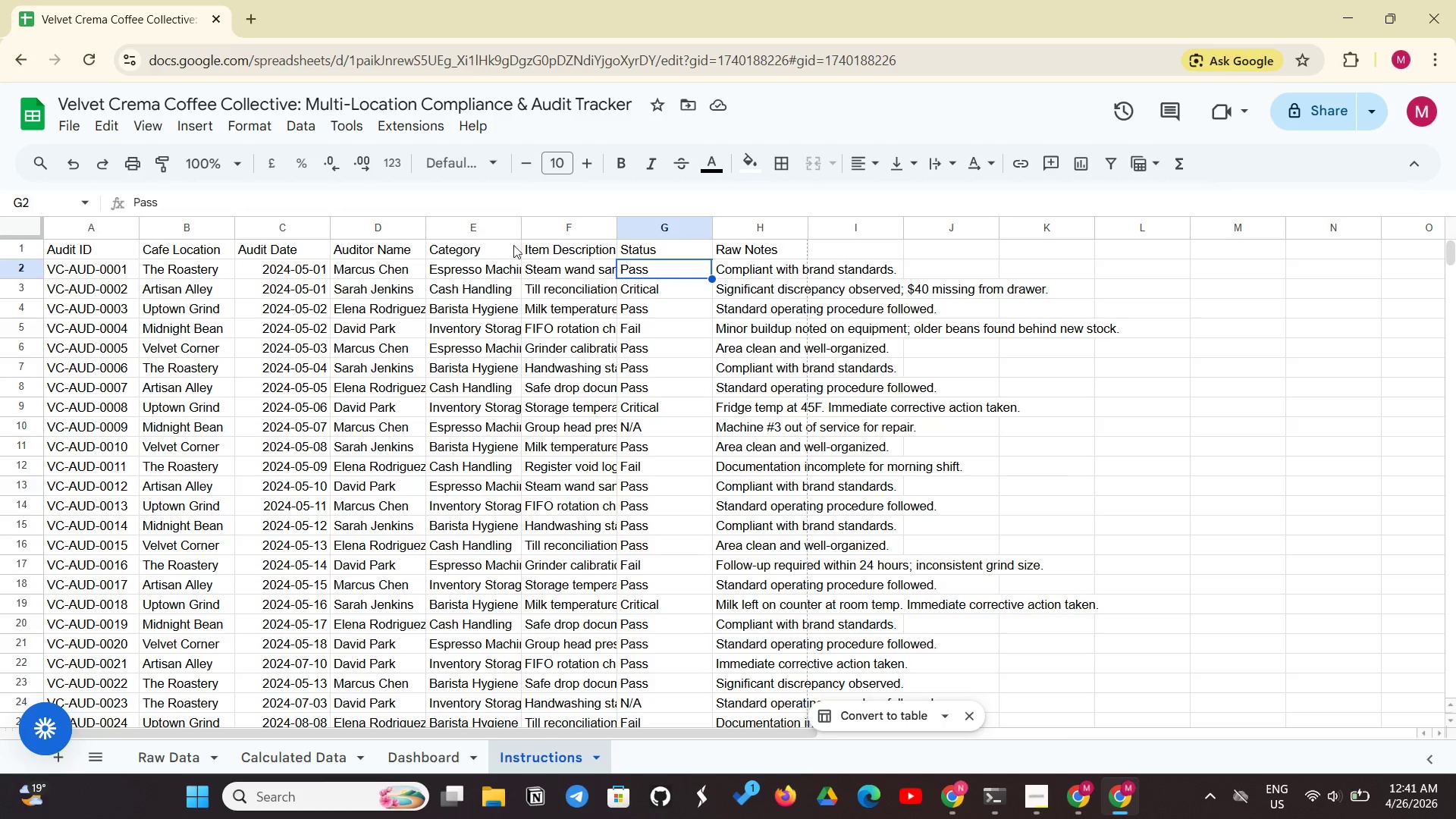 
wait(5.86)
 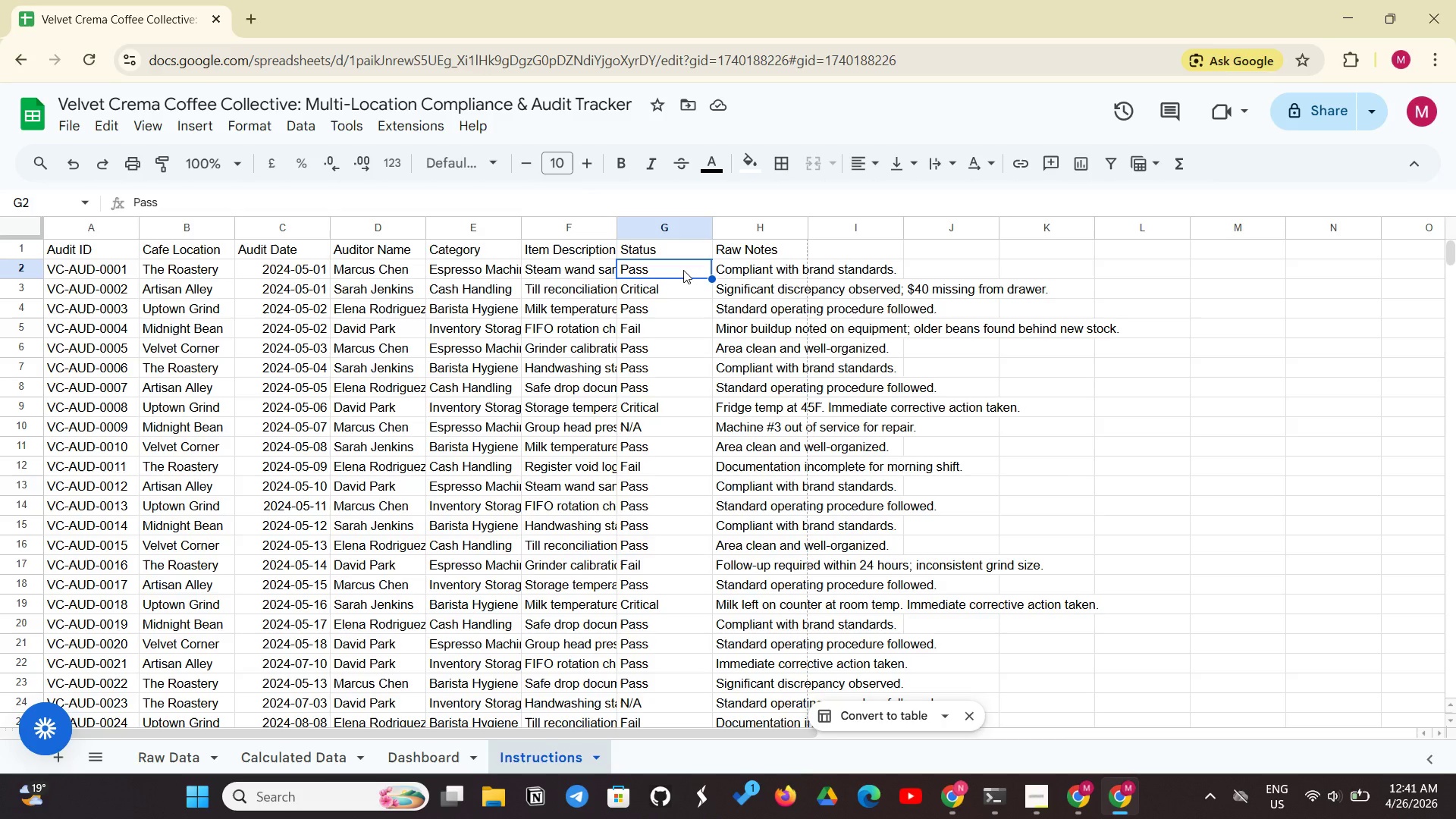 
left_click([200, 130])
 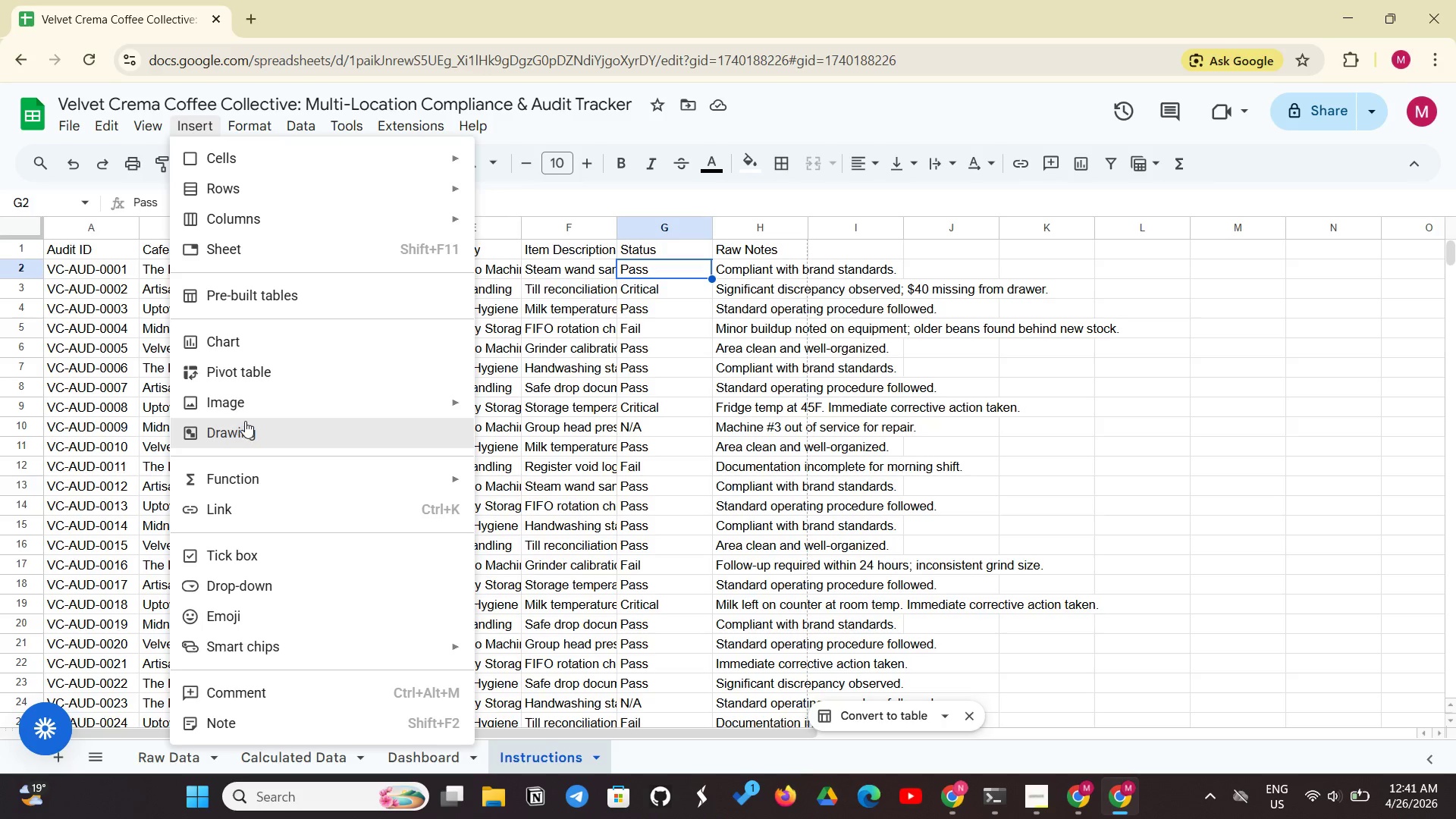 
left_click([245, 576])
 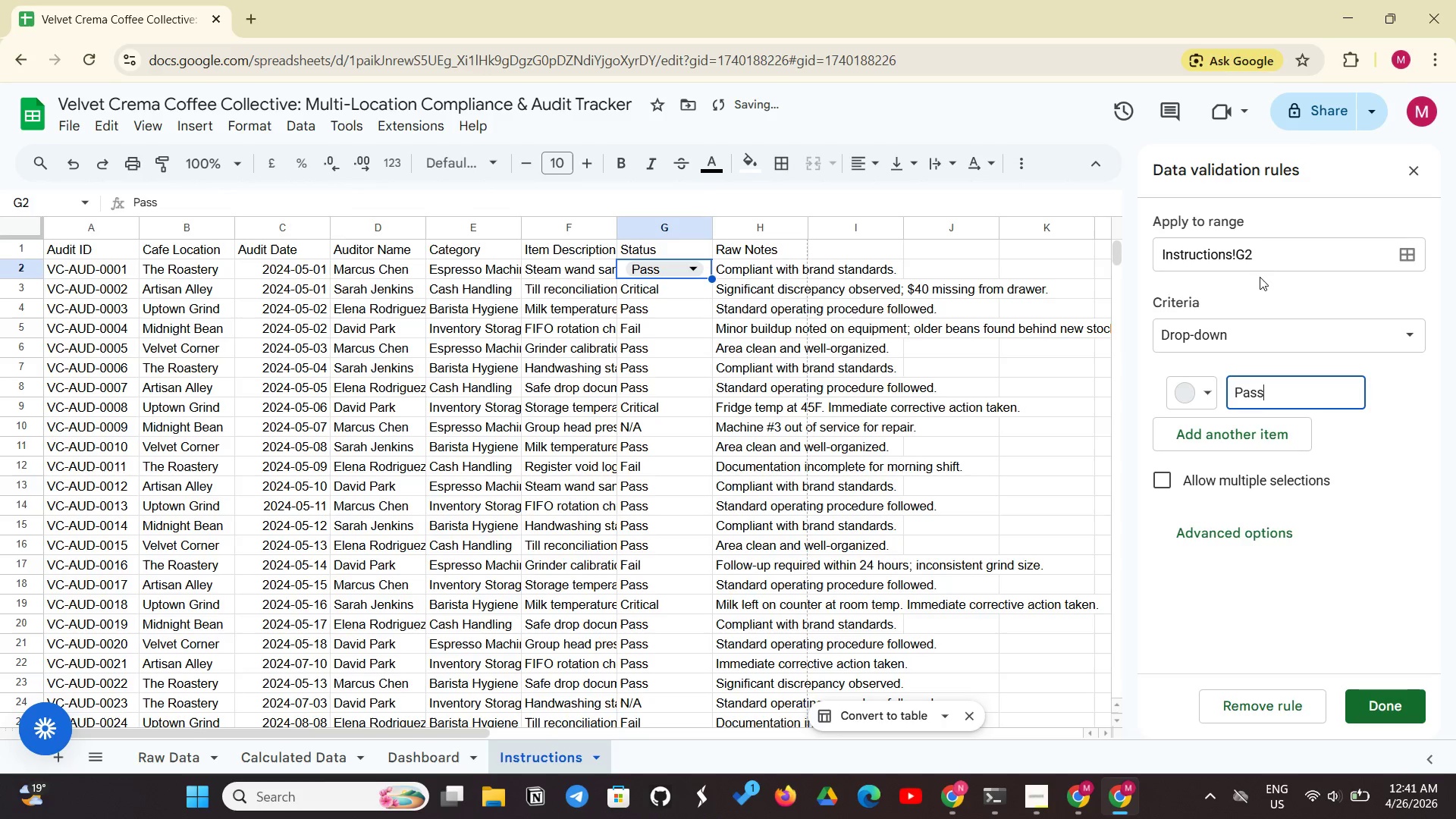 
left_click([1260, 259])
 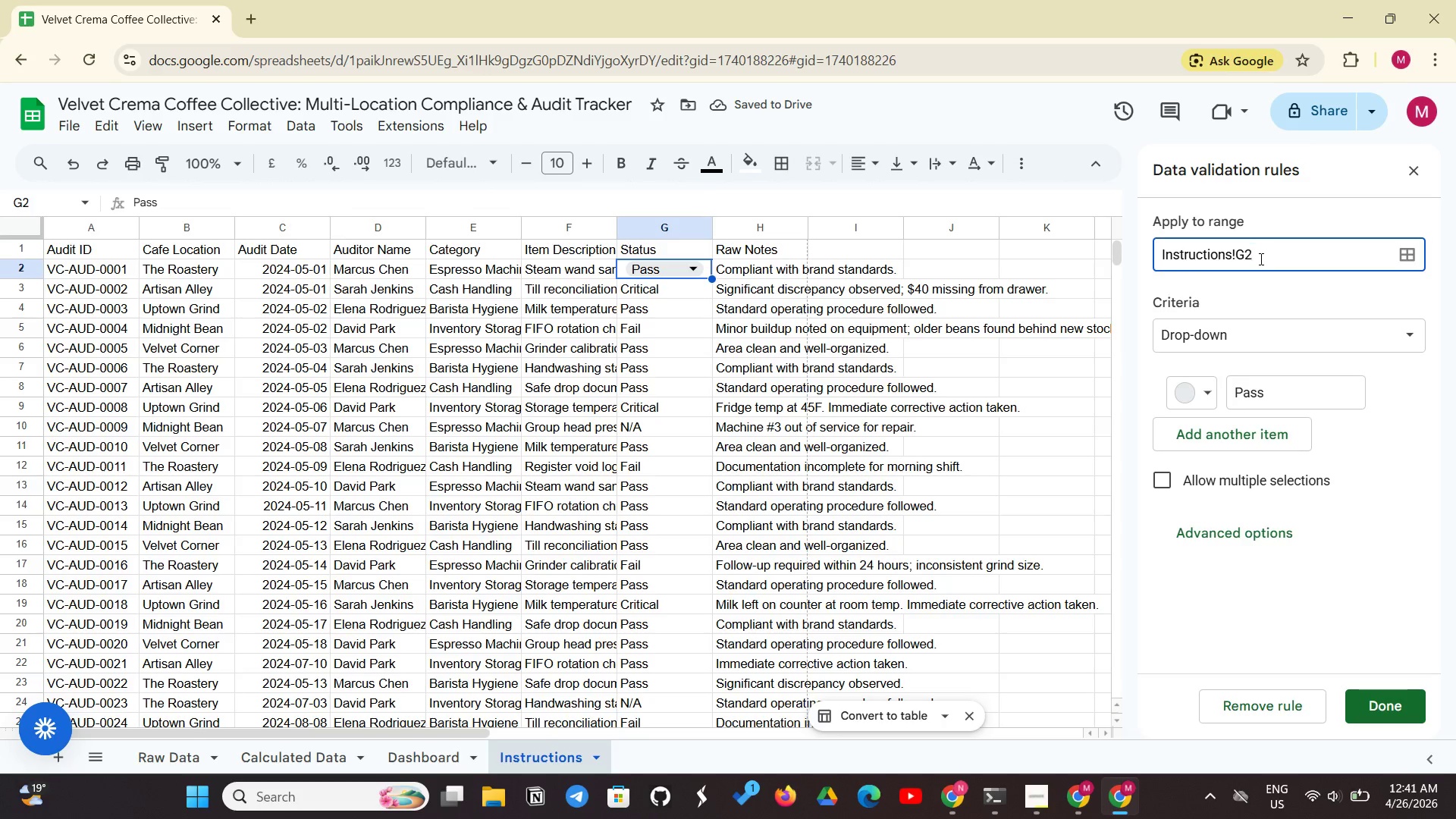 
type(:G18)
 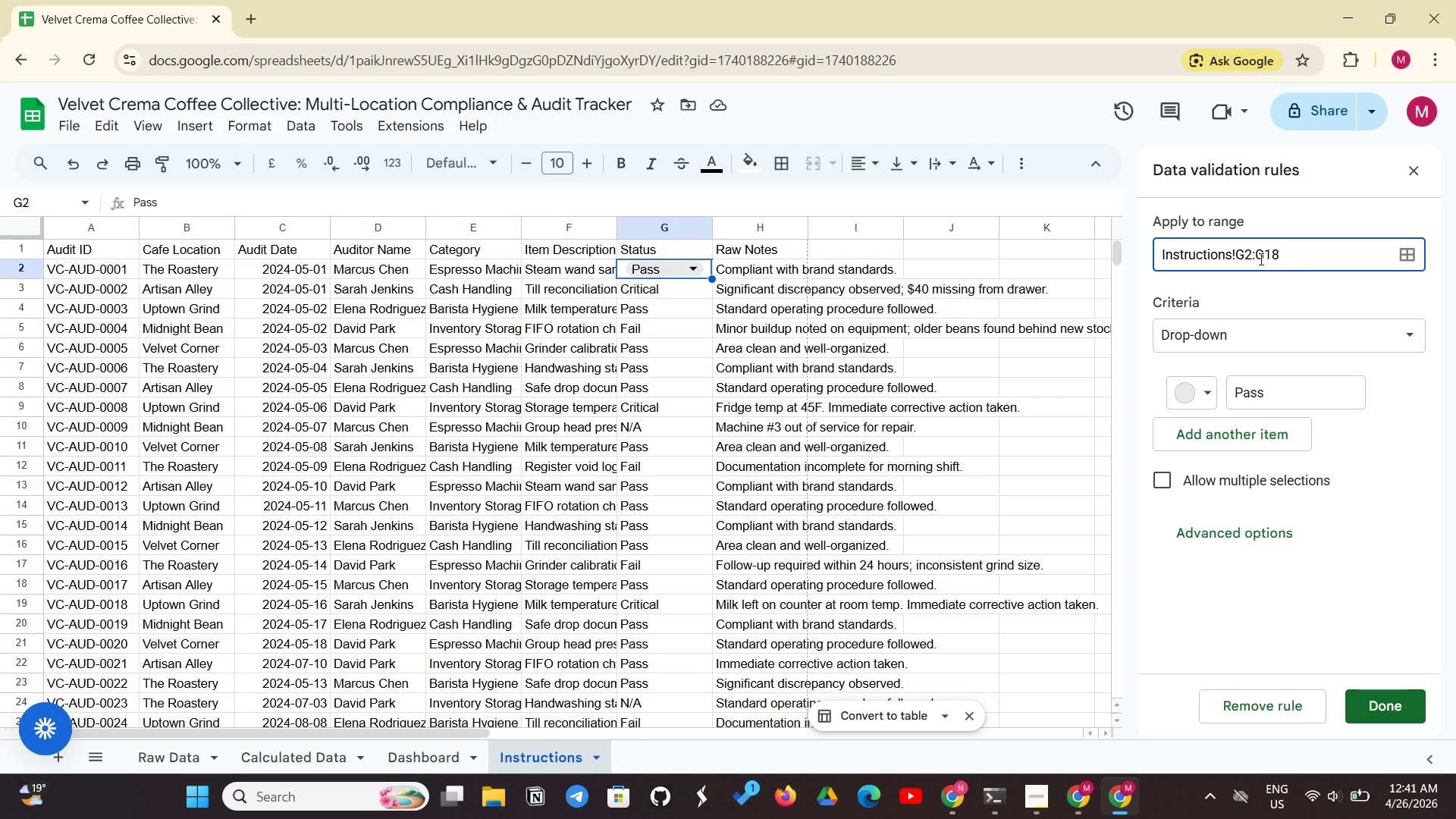 
wait(6.95)
 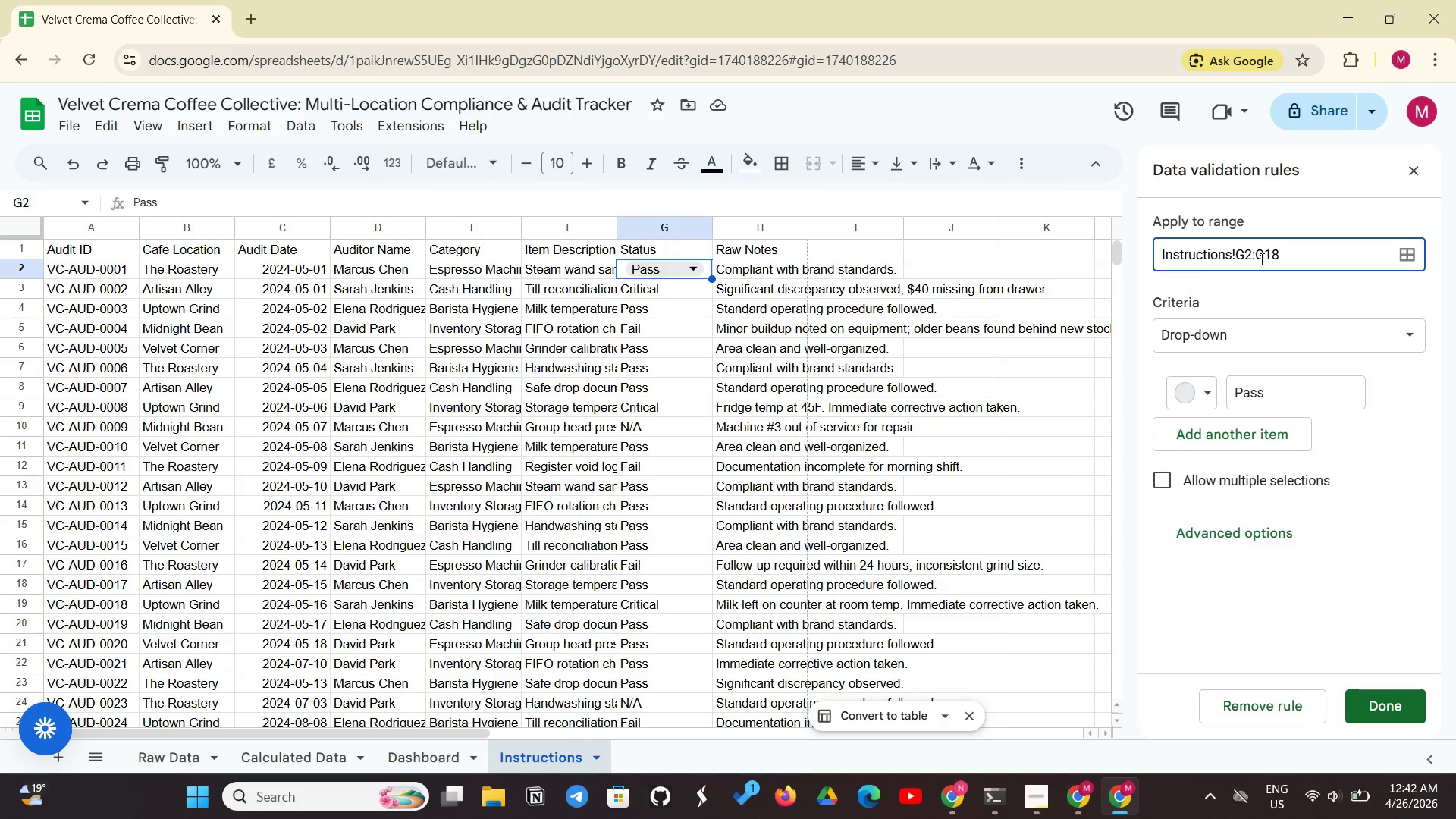 
left_click([1308, 246])
 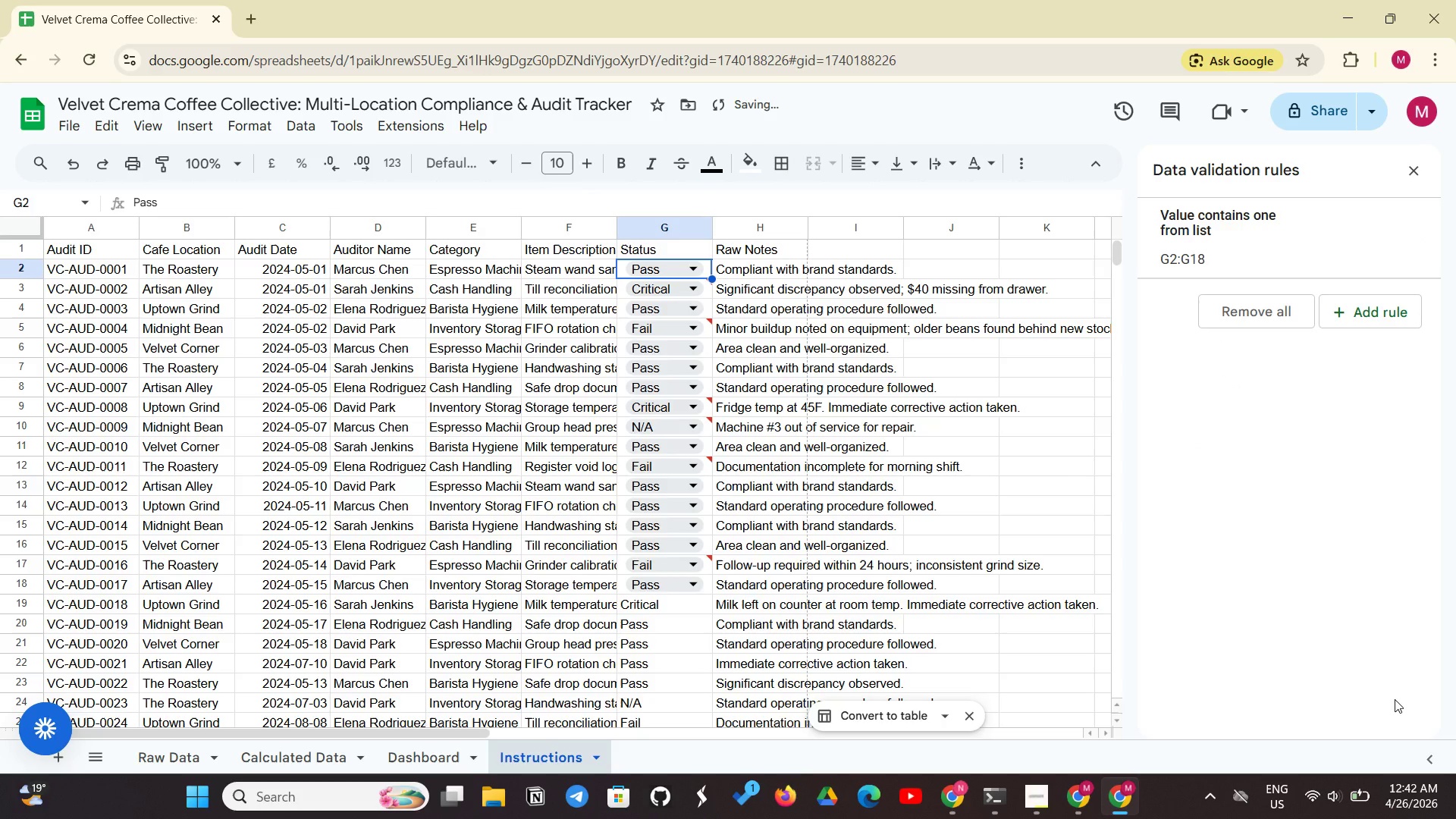 
wait(5.95)
 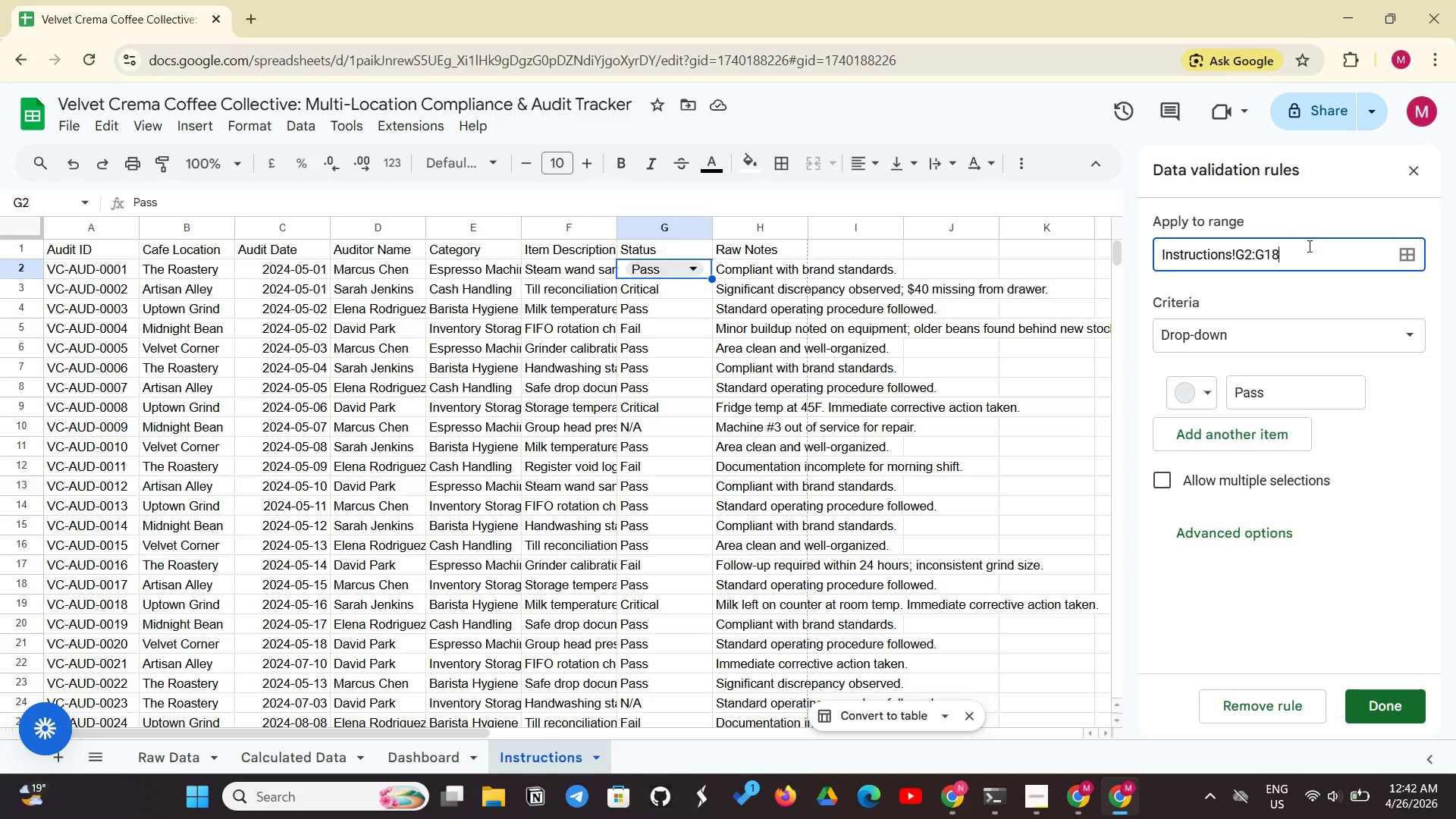 
left_click([1243, 311])
 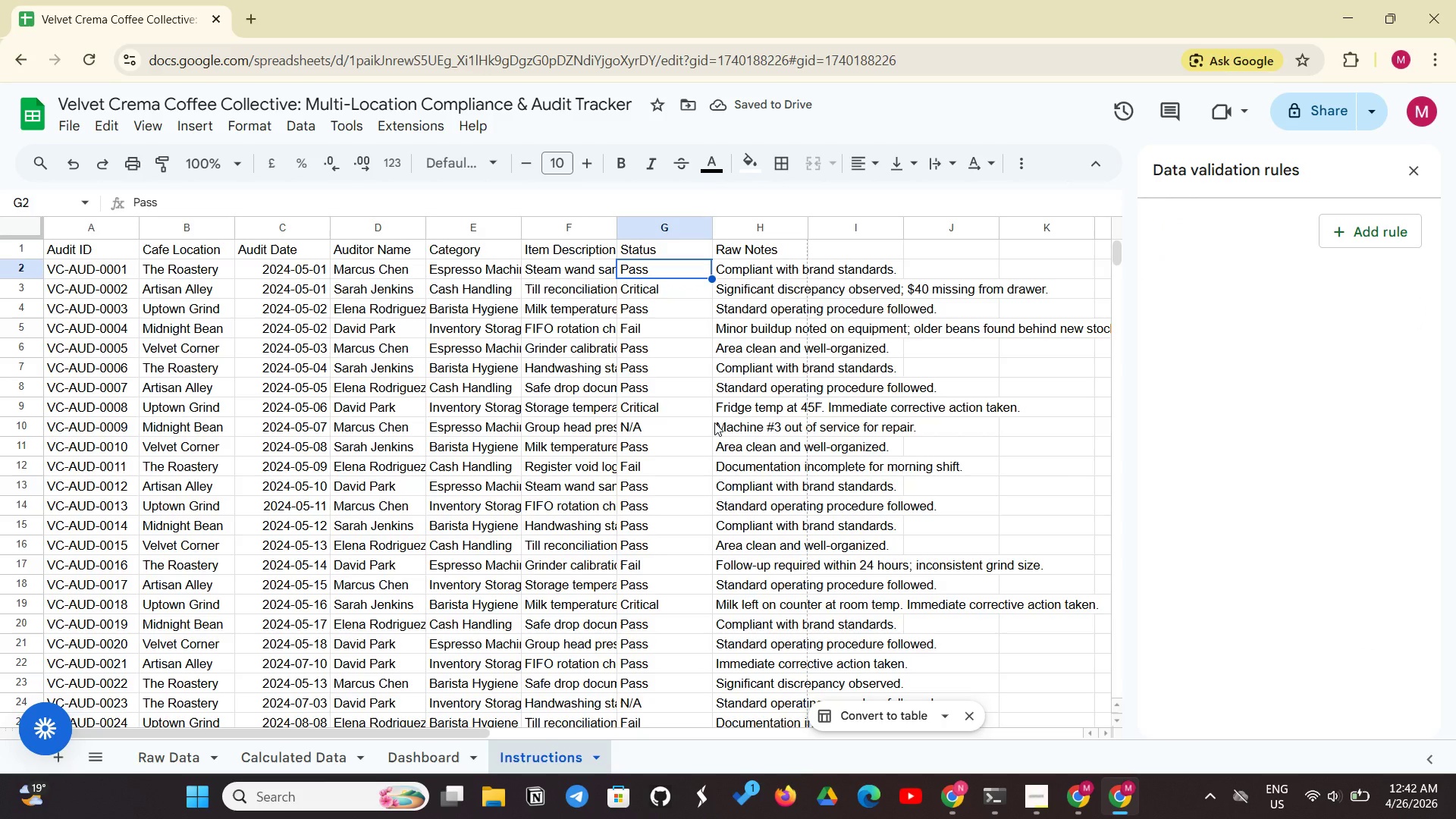 
wait(8.28)
 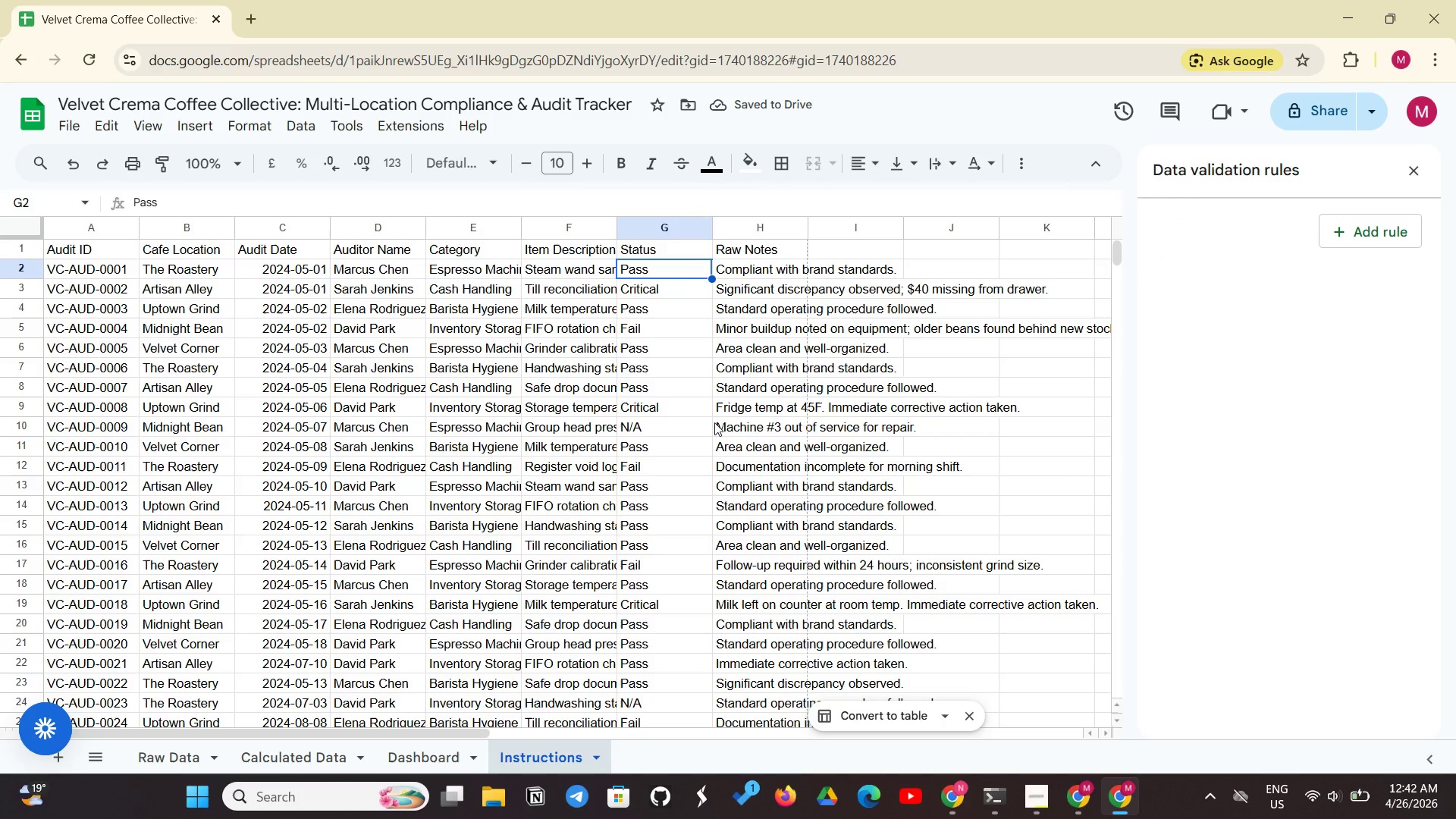 
left_click_drag(start_coordinate=[688, 269], to_coordinate=[673, 588])
 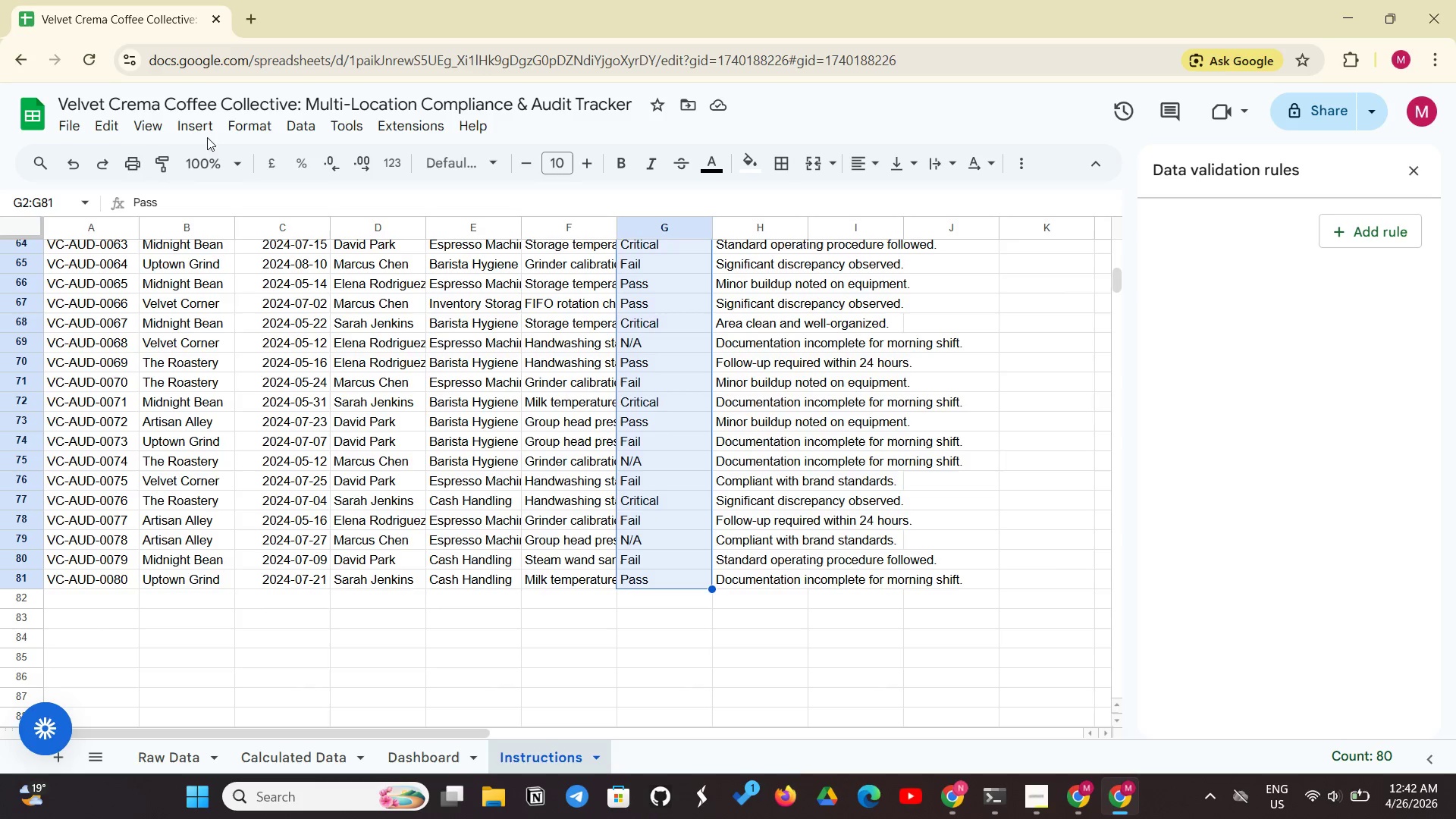 
left_click([209, 134])
 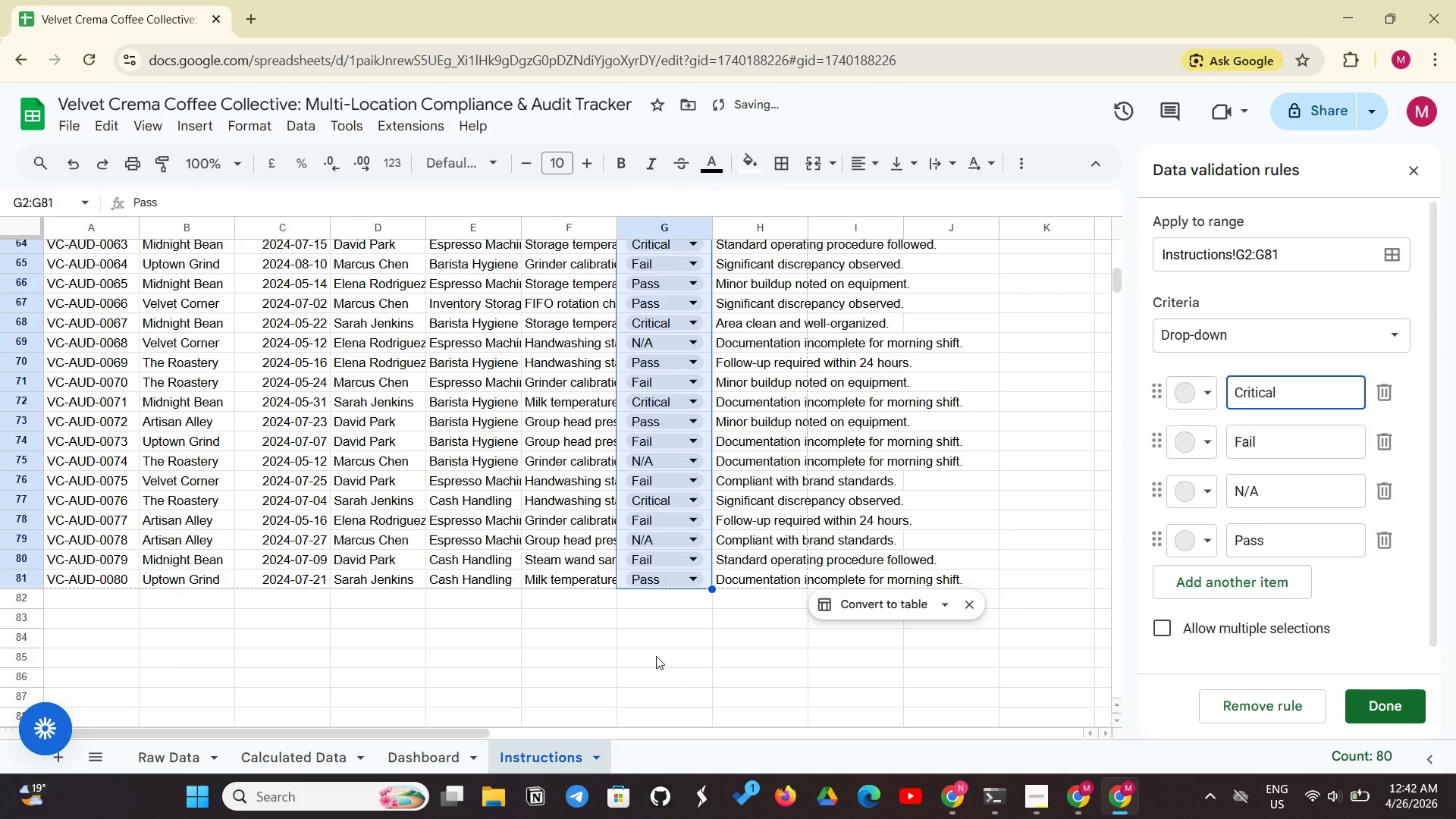 
wait(8.48)
 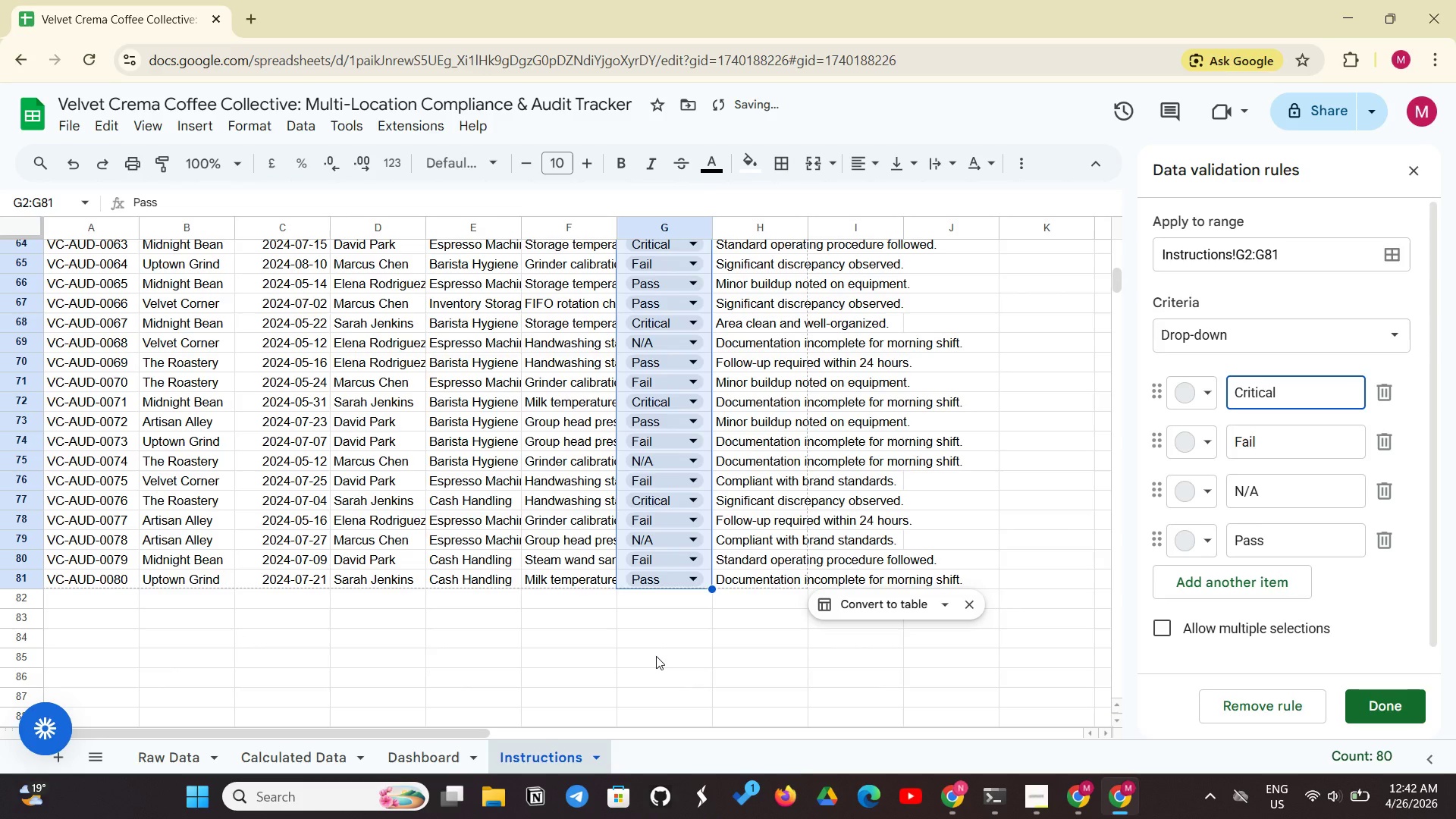 
left_click([1375, 706])
 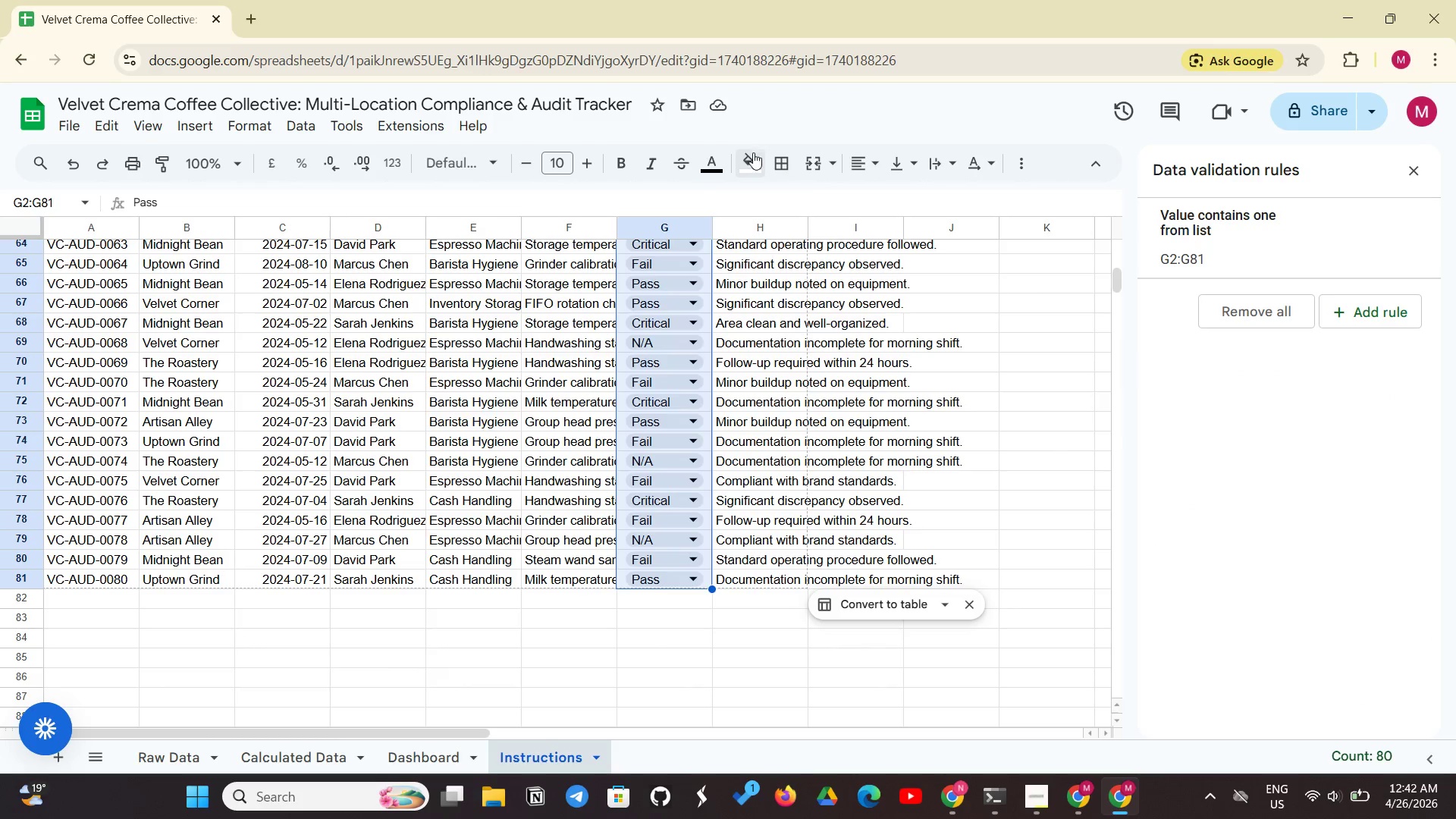 
left_click([749, 163])
 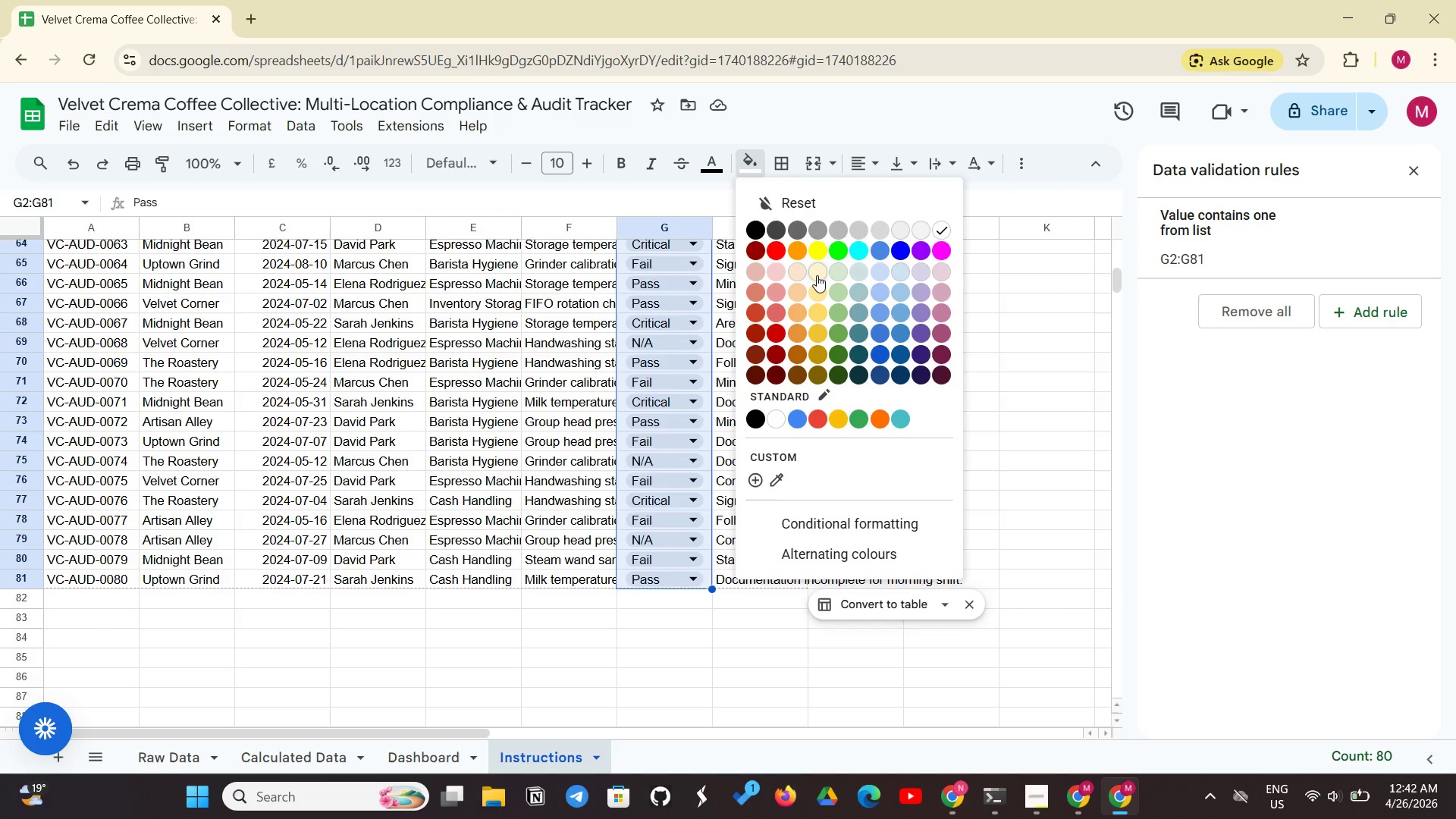 
left_click([817, 275])
 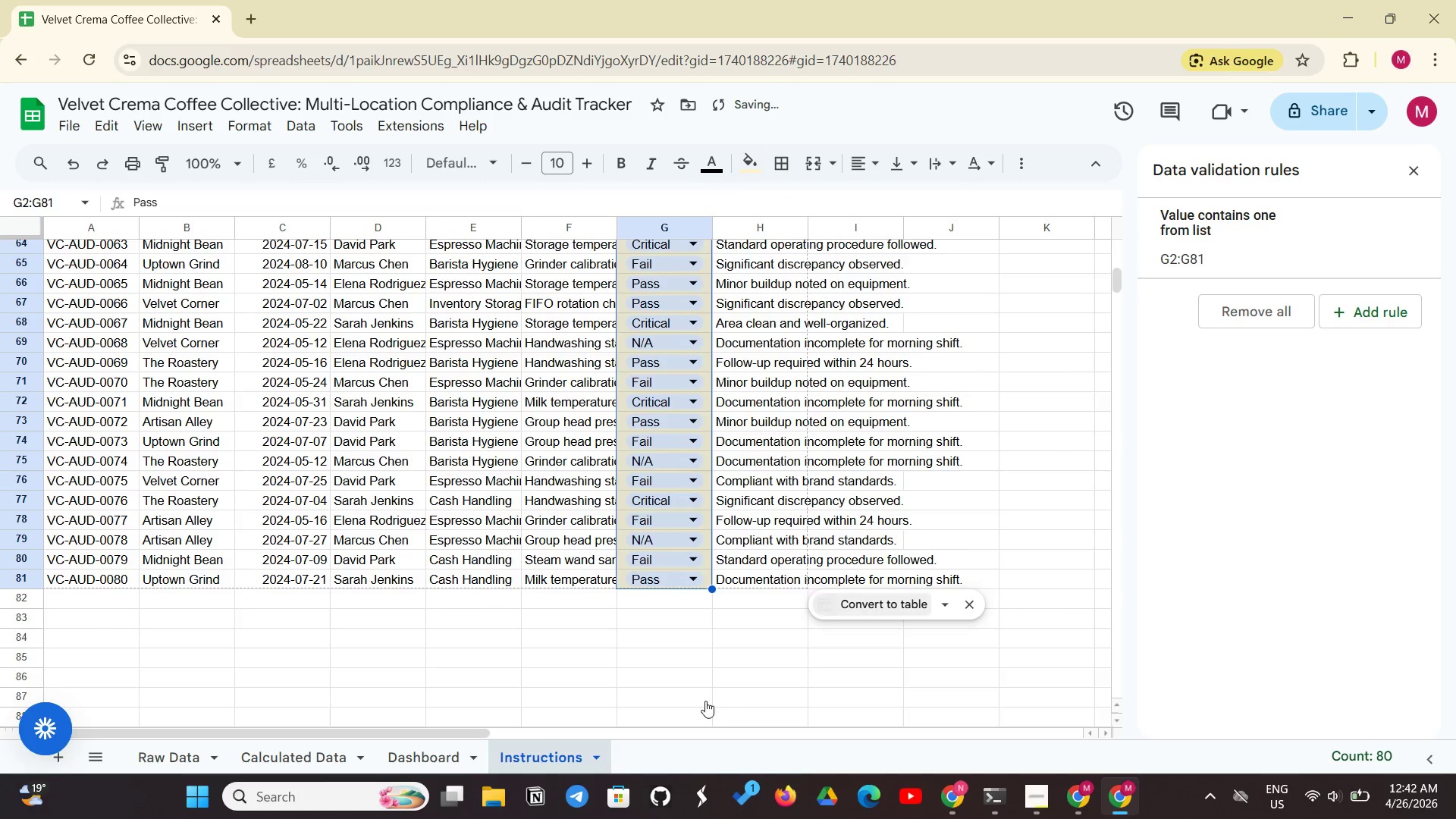 
left_click([635, 689])
 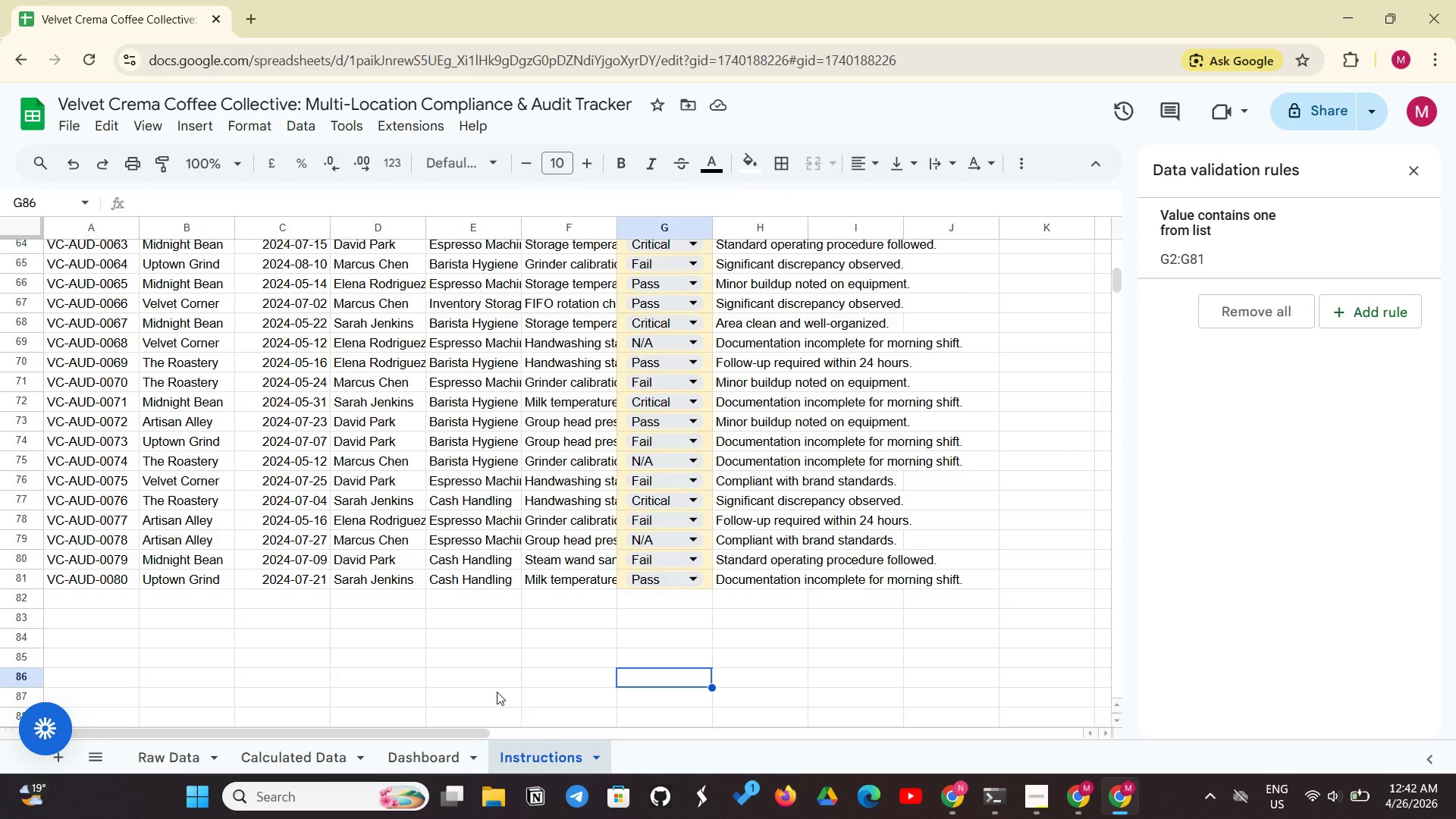 
wait(10.74)
 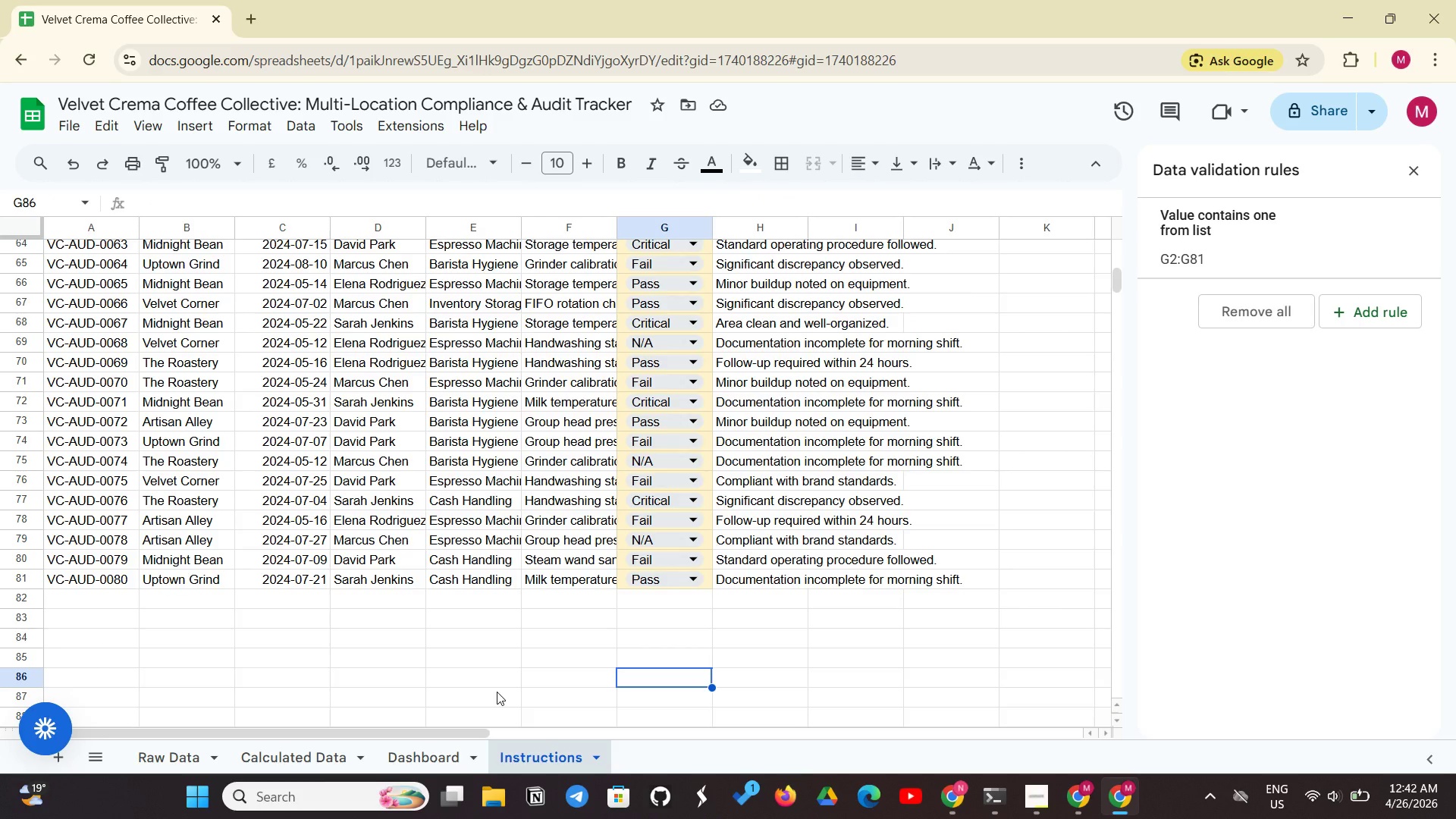 
scroll: coordinate [438, 589], scroll_direction: up, amount: 15.0
 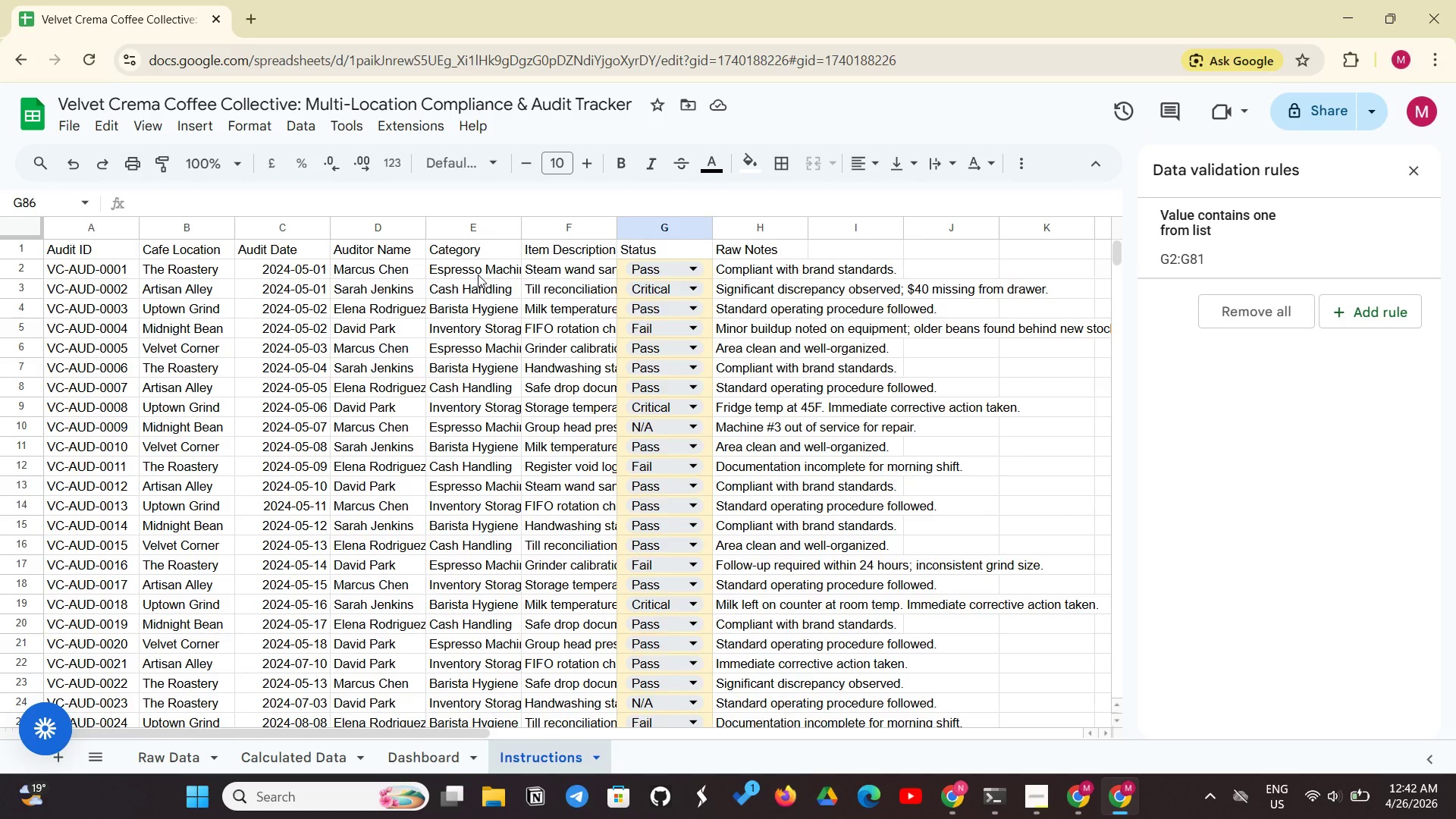 
left_click_drag(start_coordinate=[498, 266], to_coordinate=[479, 563])
 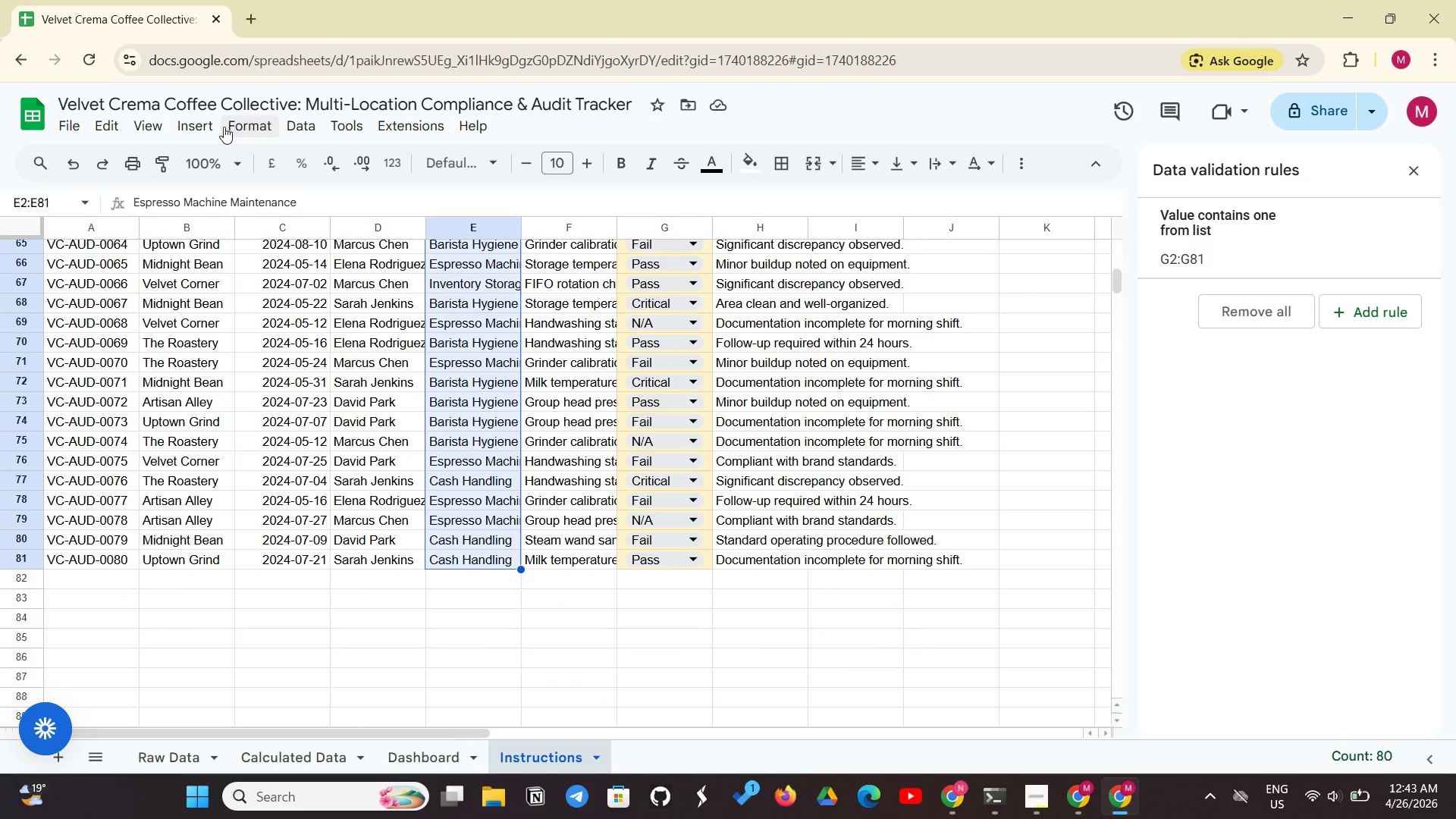 
left_click([207, 130])
 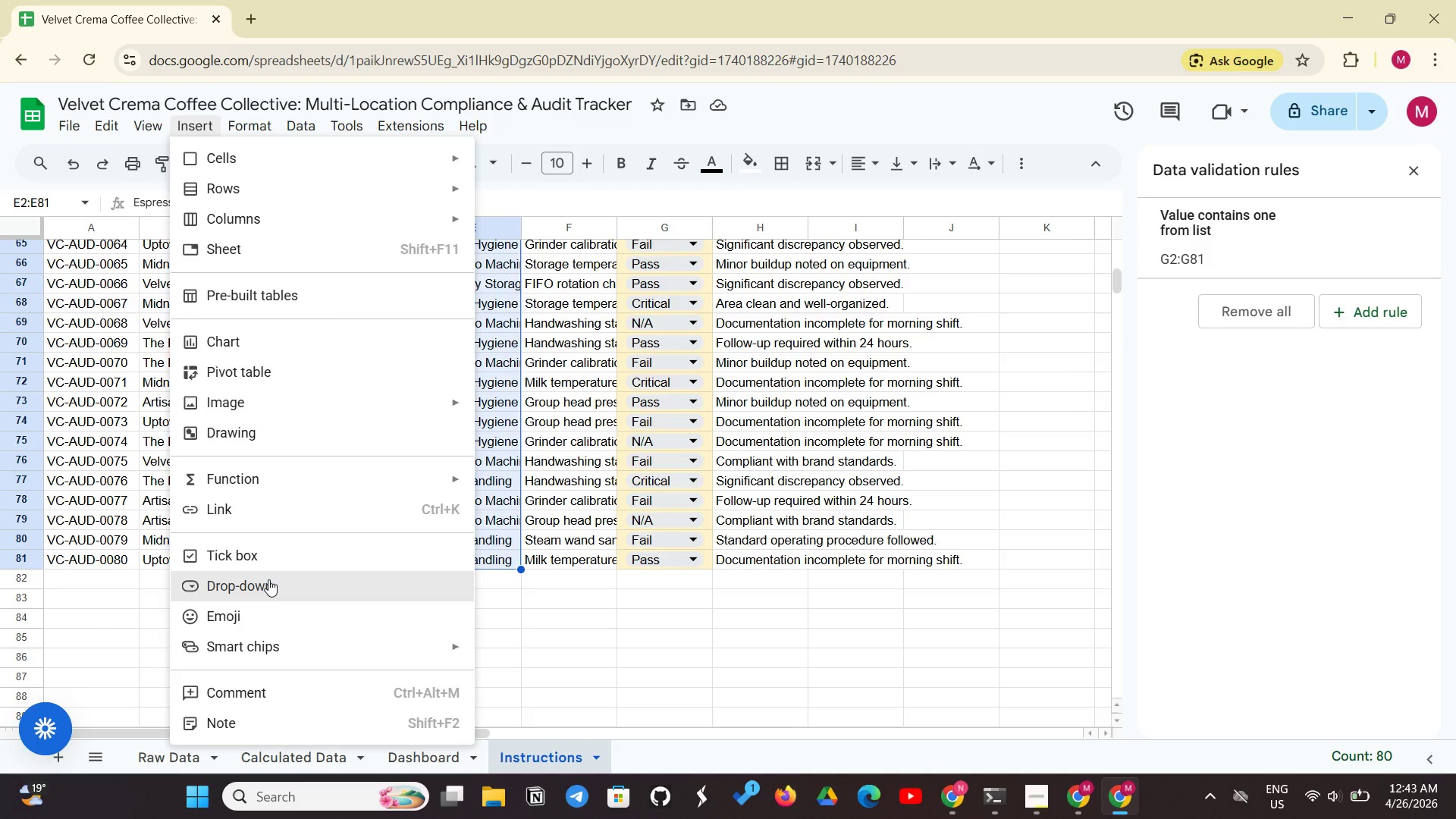 
left_click([268, 579])
 